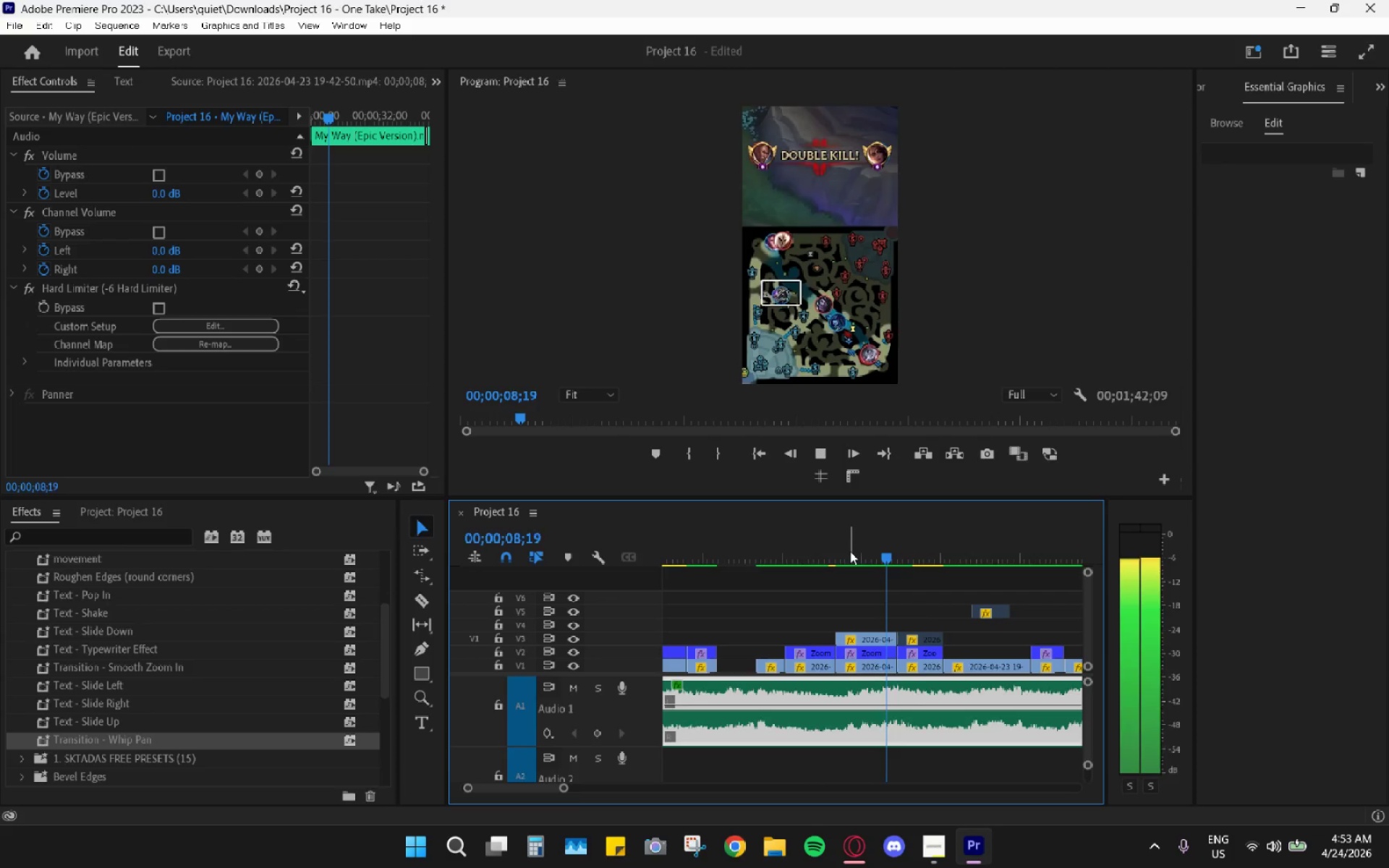 
key(Space)
 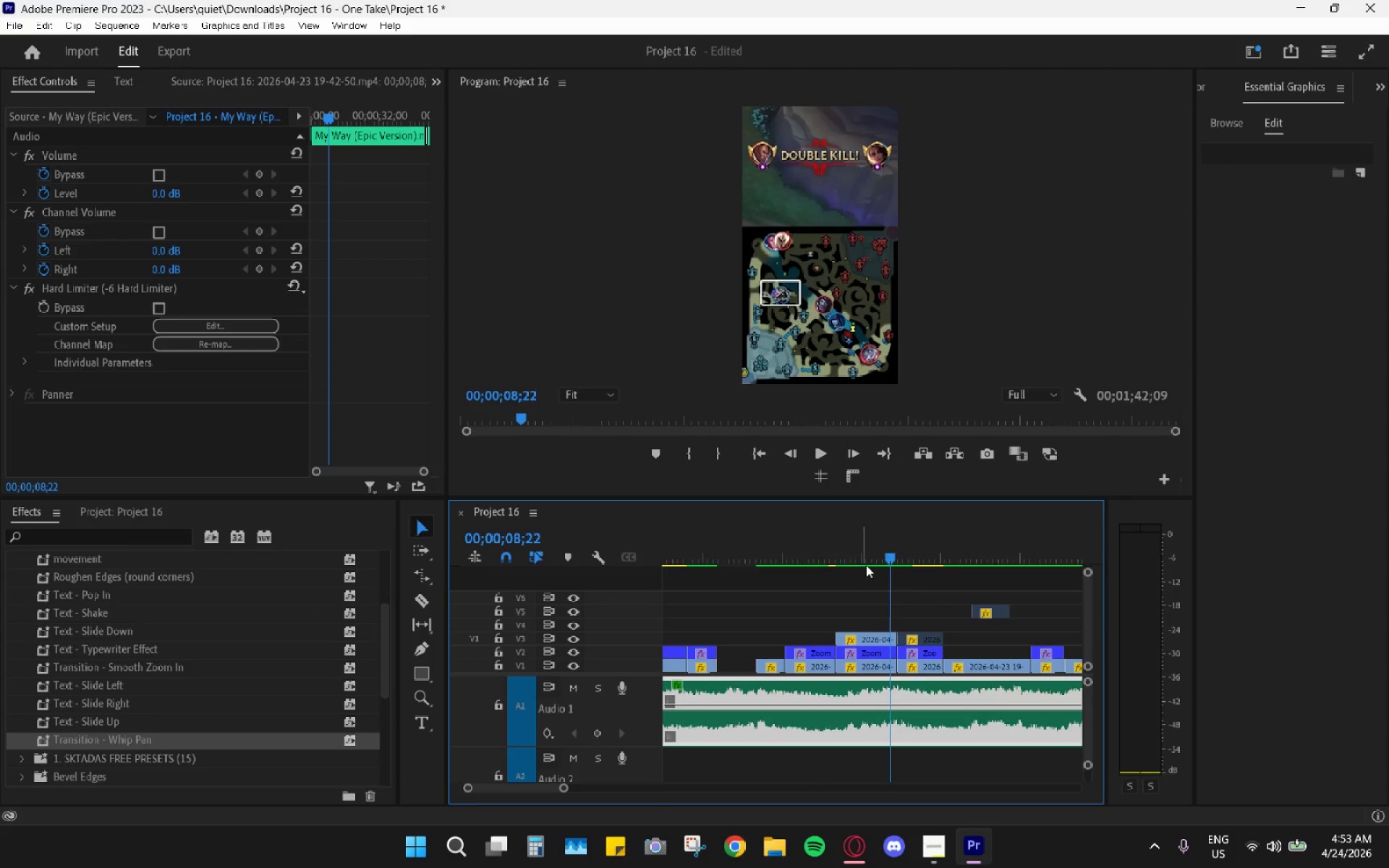 
key(Space)
 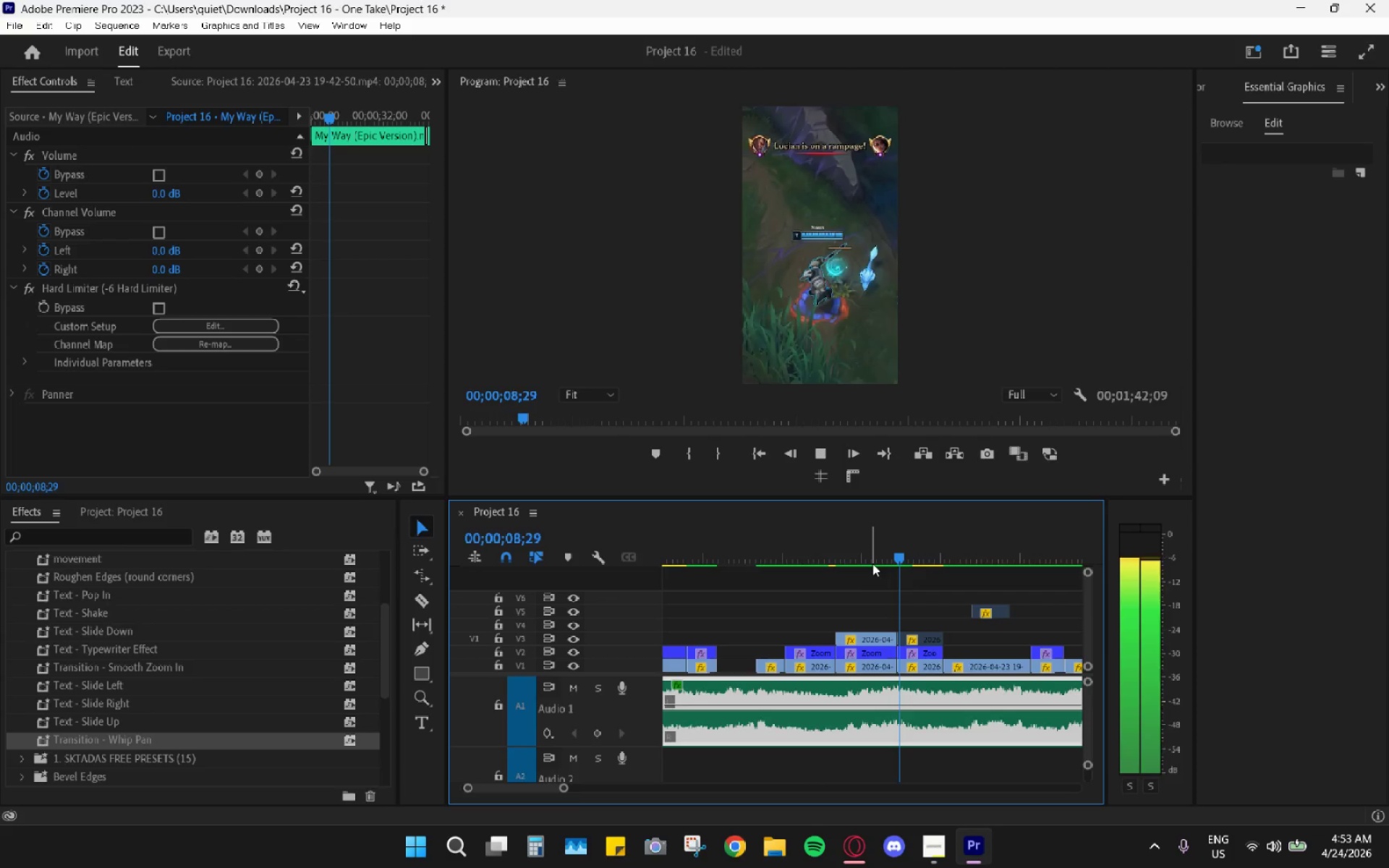 
key(Space)
 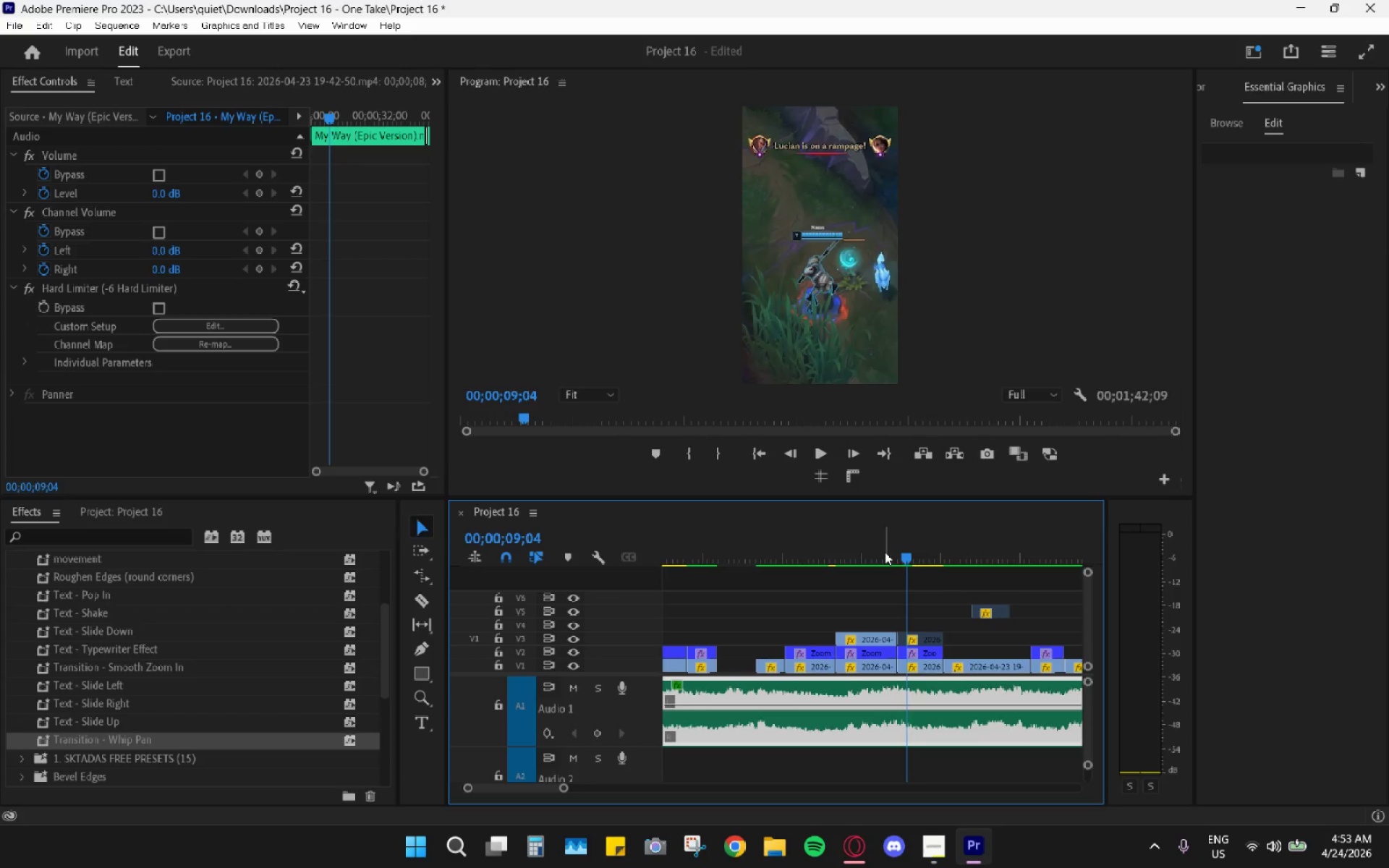 
left_click_drag(start_coordinate=[824, 557], to_coordinate=[956, 574])
 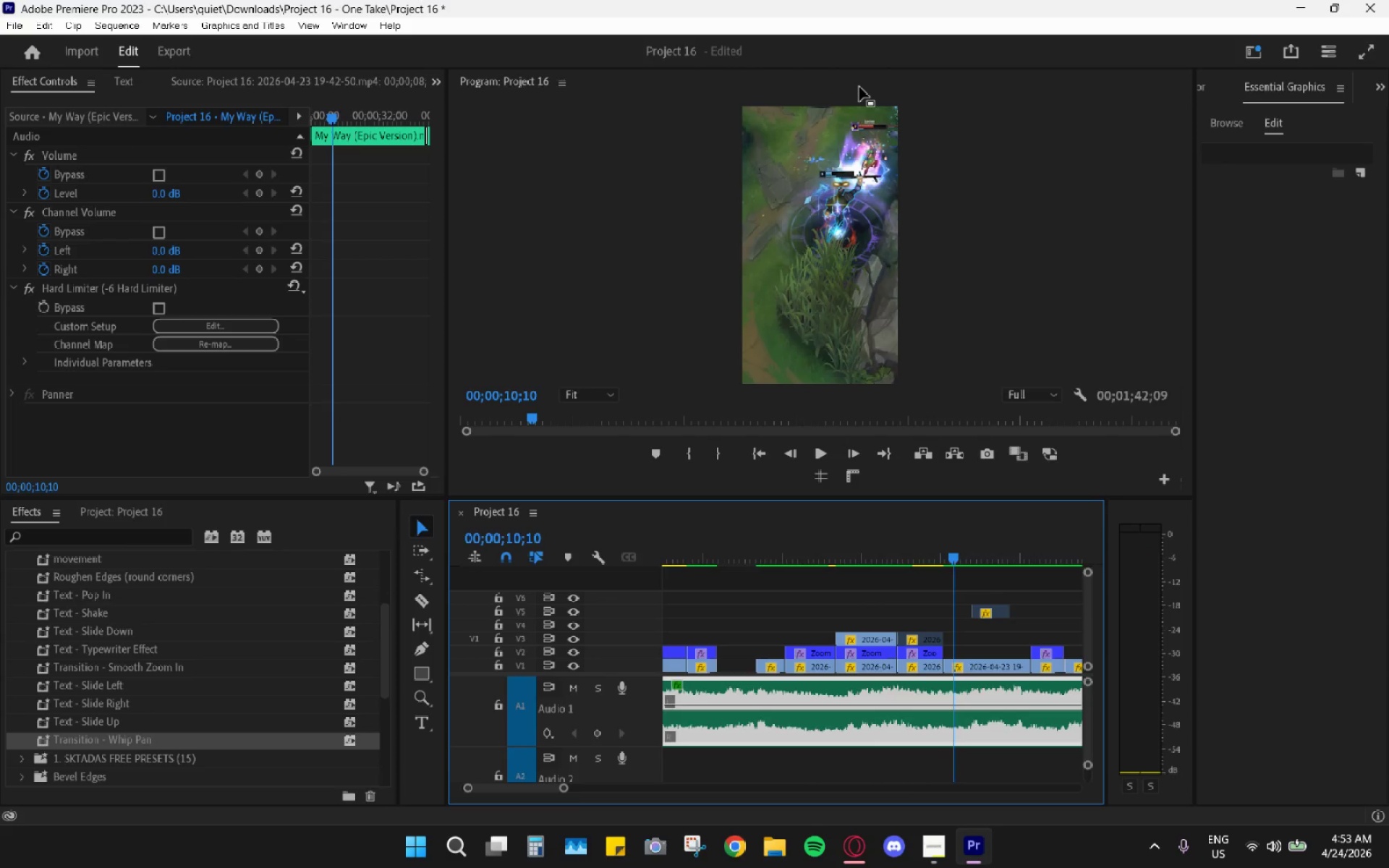 
double_click([860, 84])
 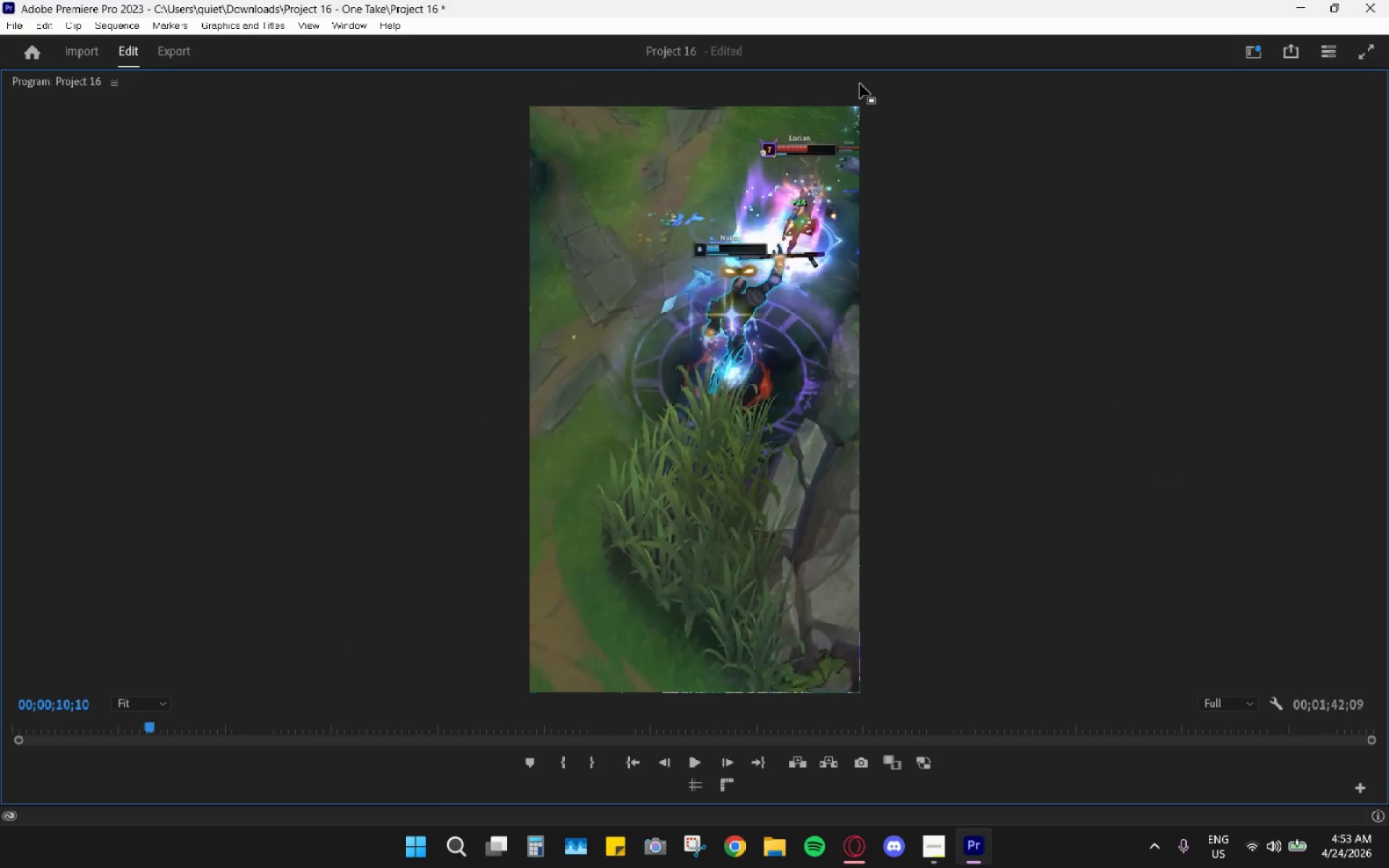 
double_click([860, 84])
 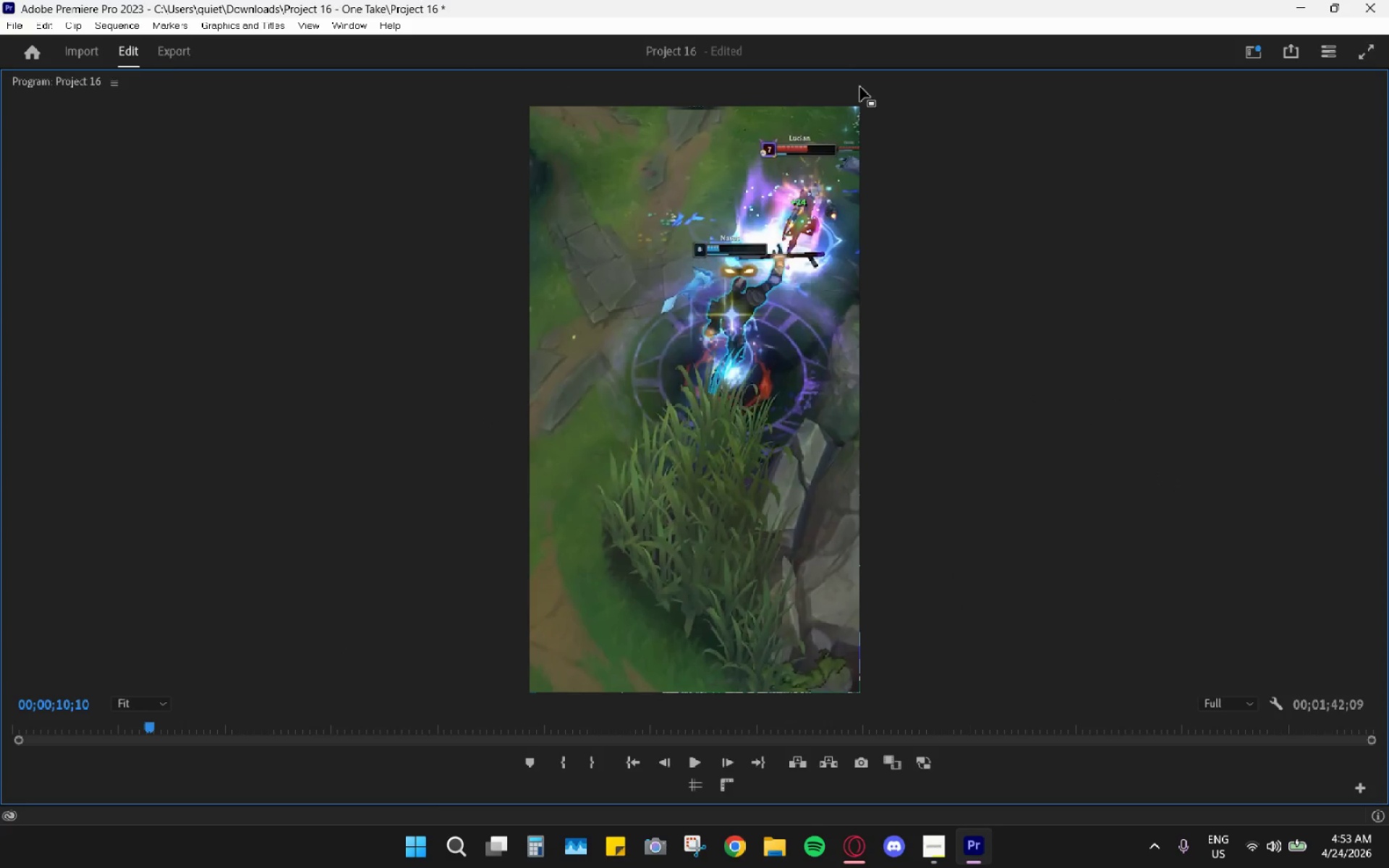 
double_click([860, 87])
 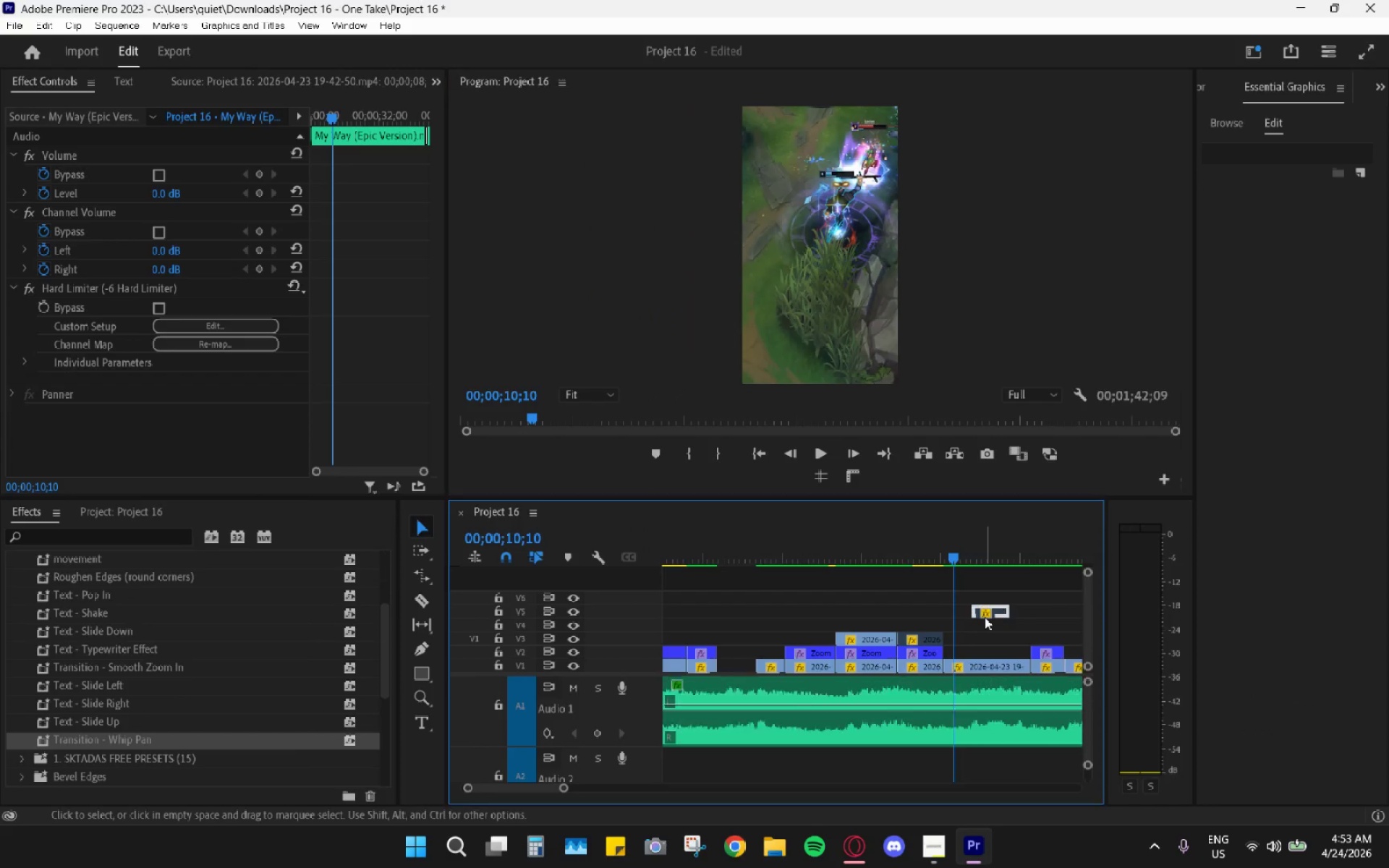 
key(Shift+ShiftLeft)
 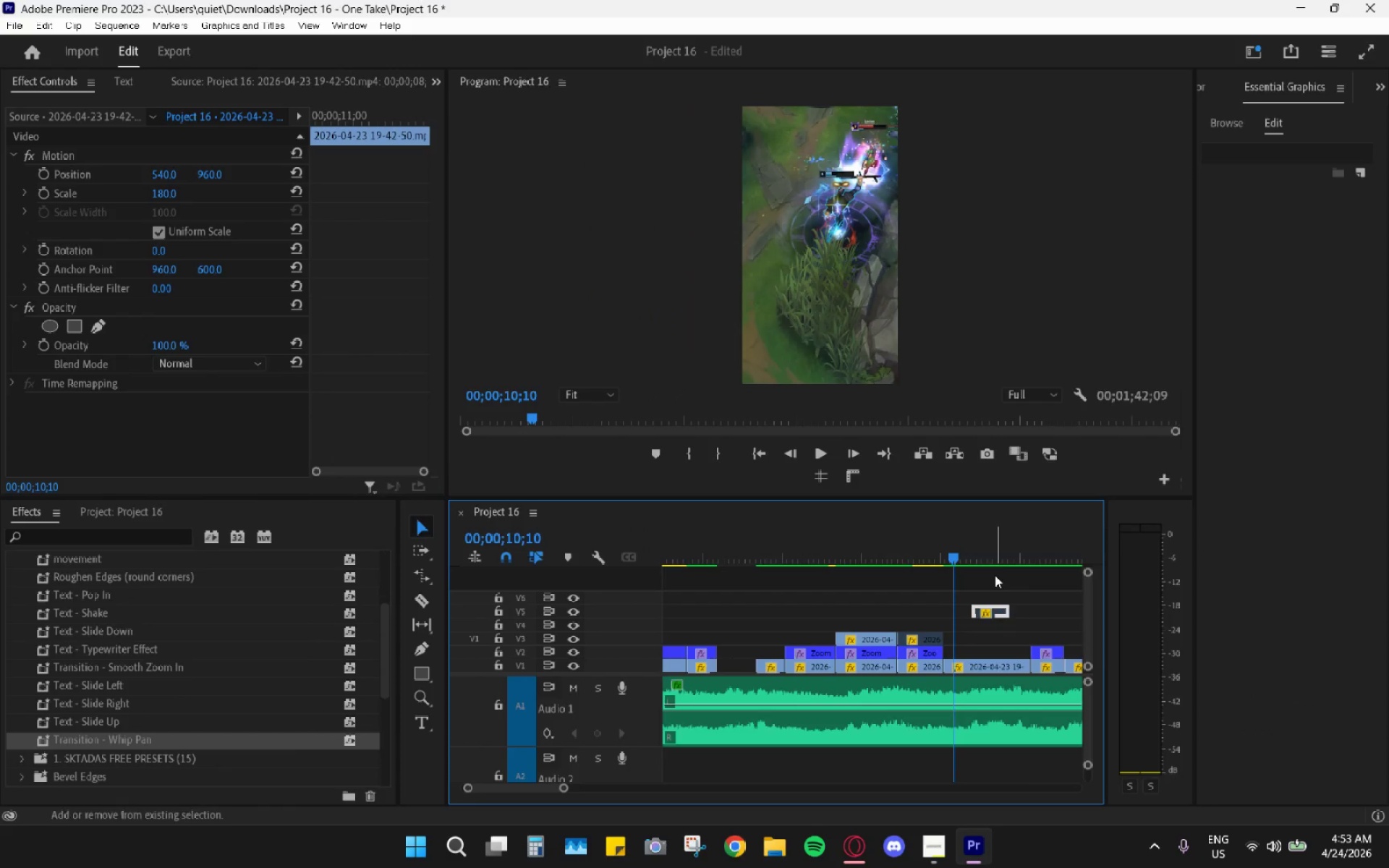 
key(Shift+E)
 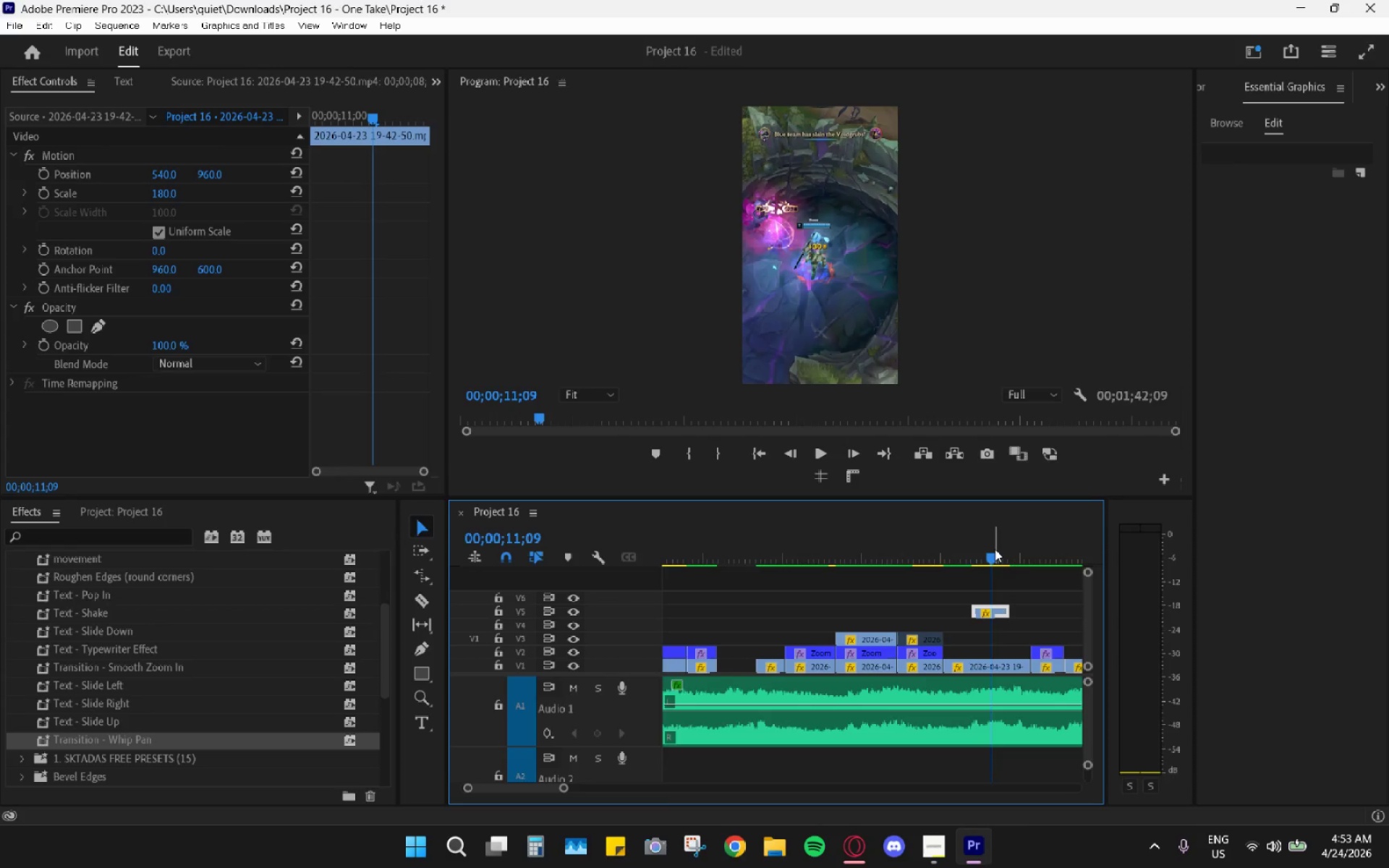 
key(Space)
 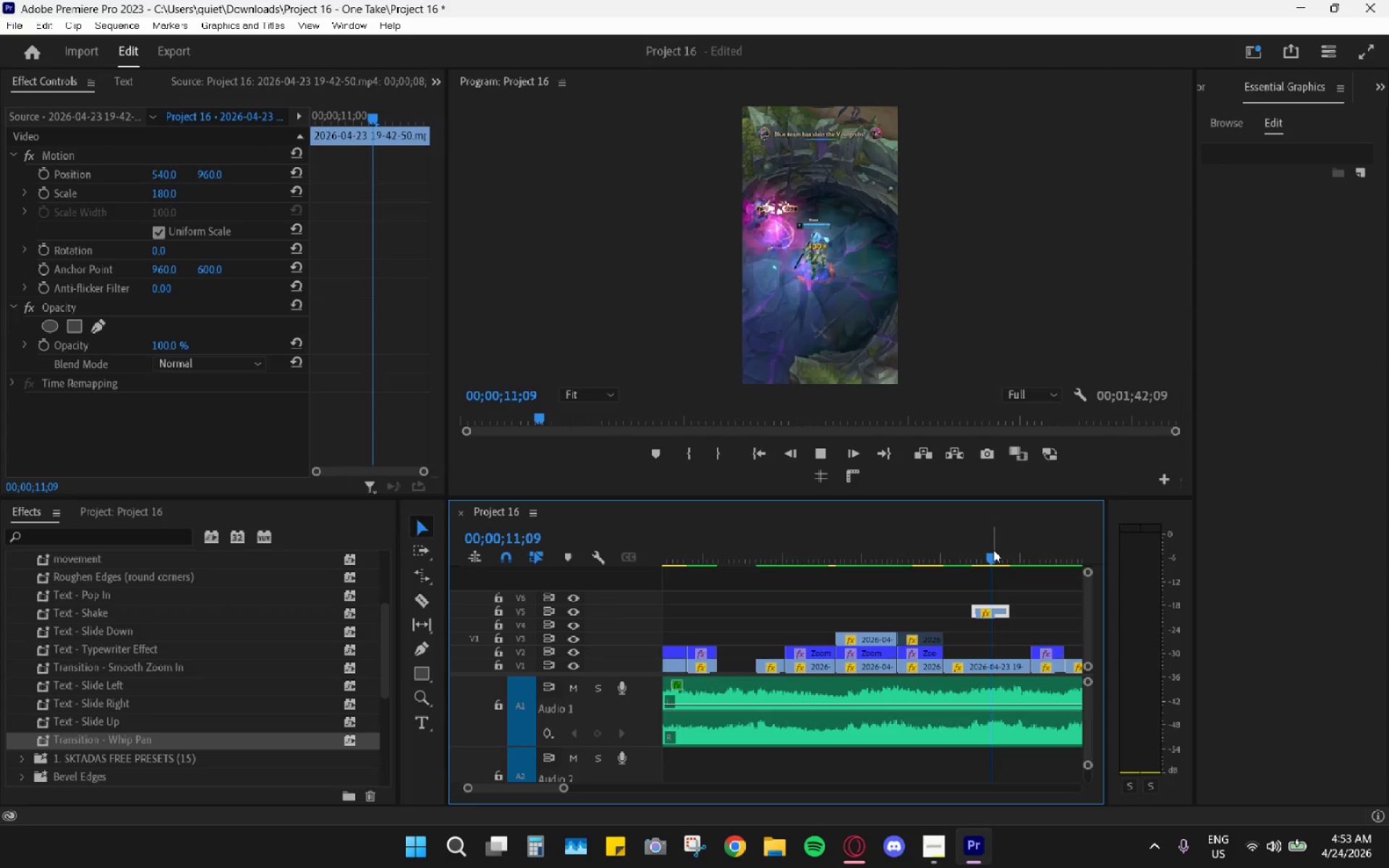 
left_click_drag(start_coordinate=[993, 550], to_coordinate=[980, 550])
 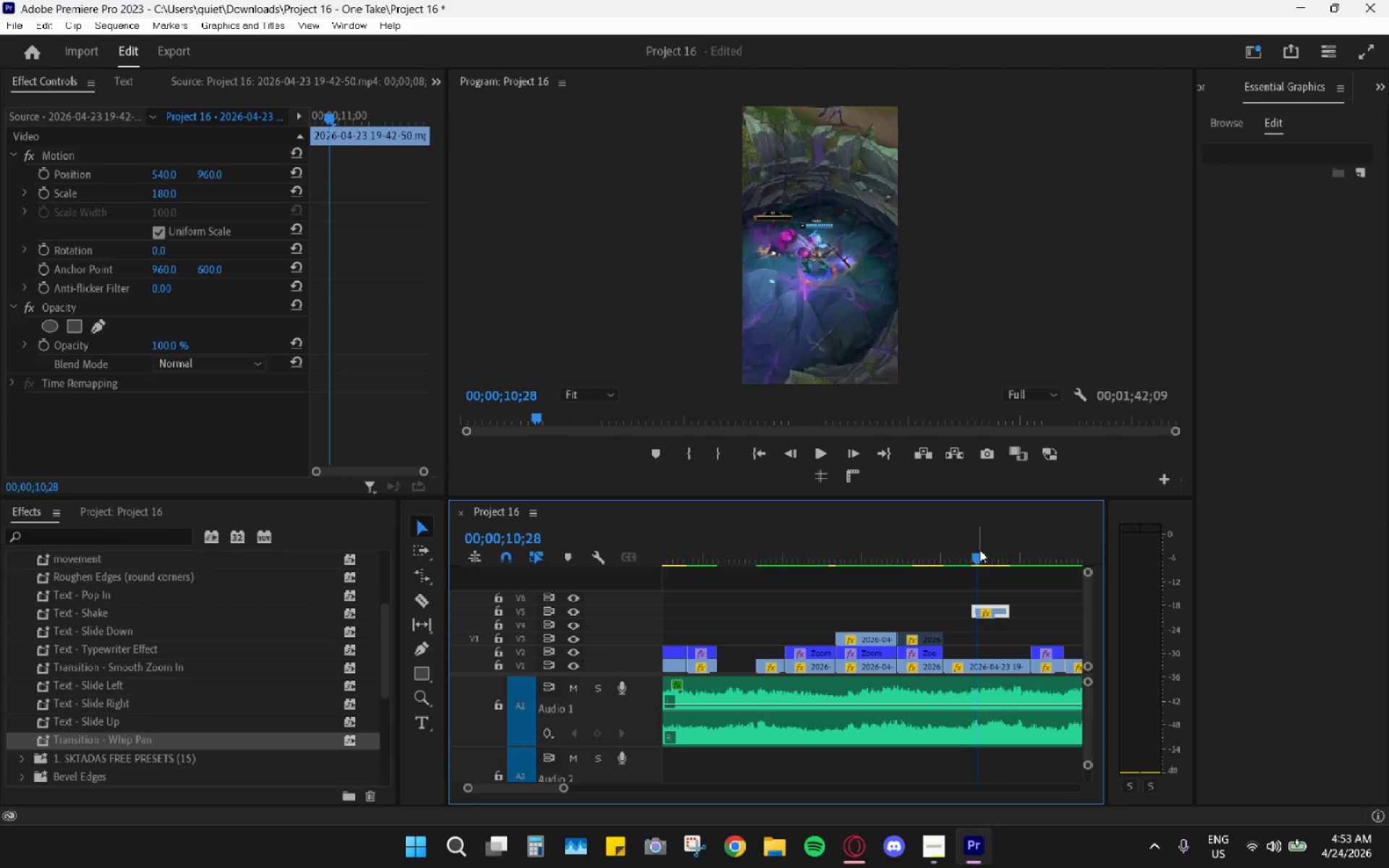 
key(Space)
 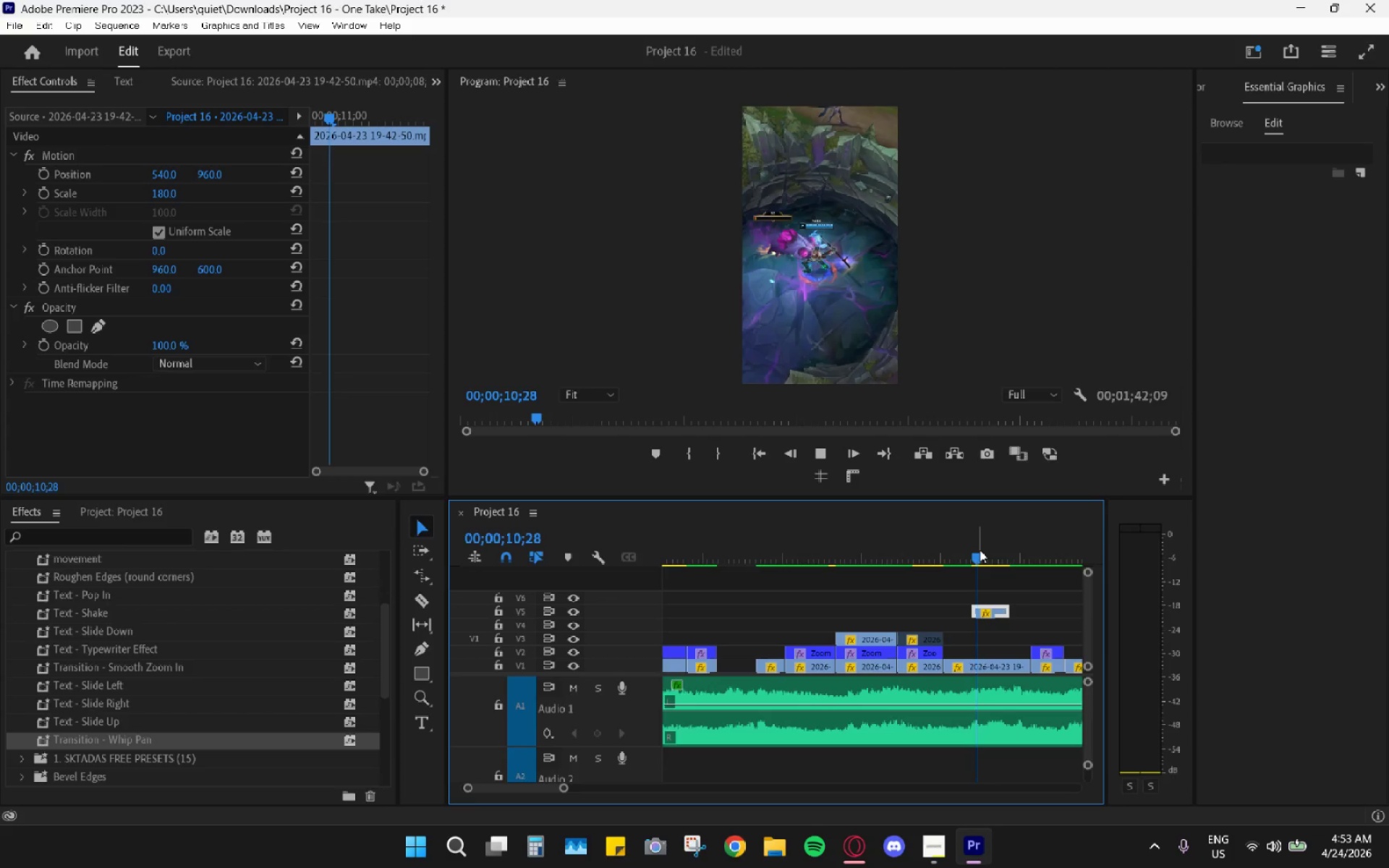 
key(Space)
 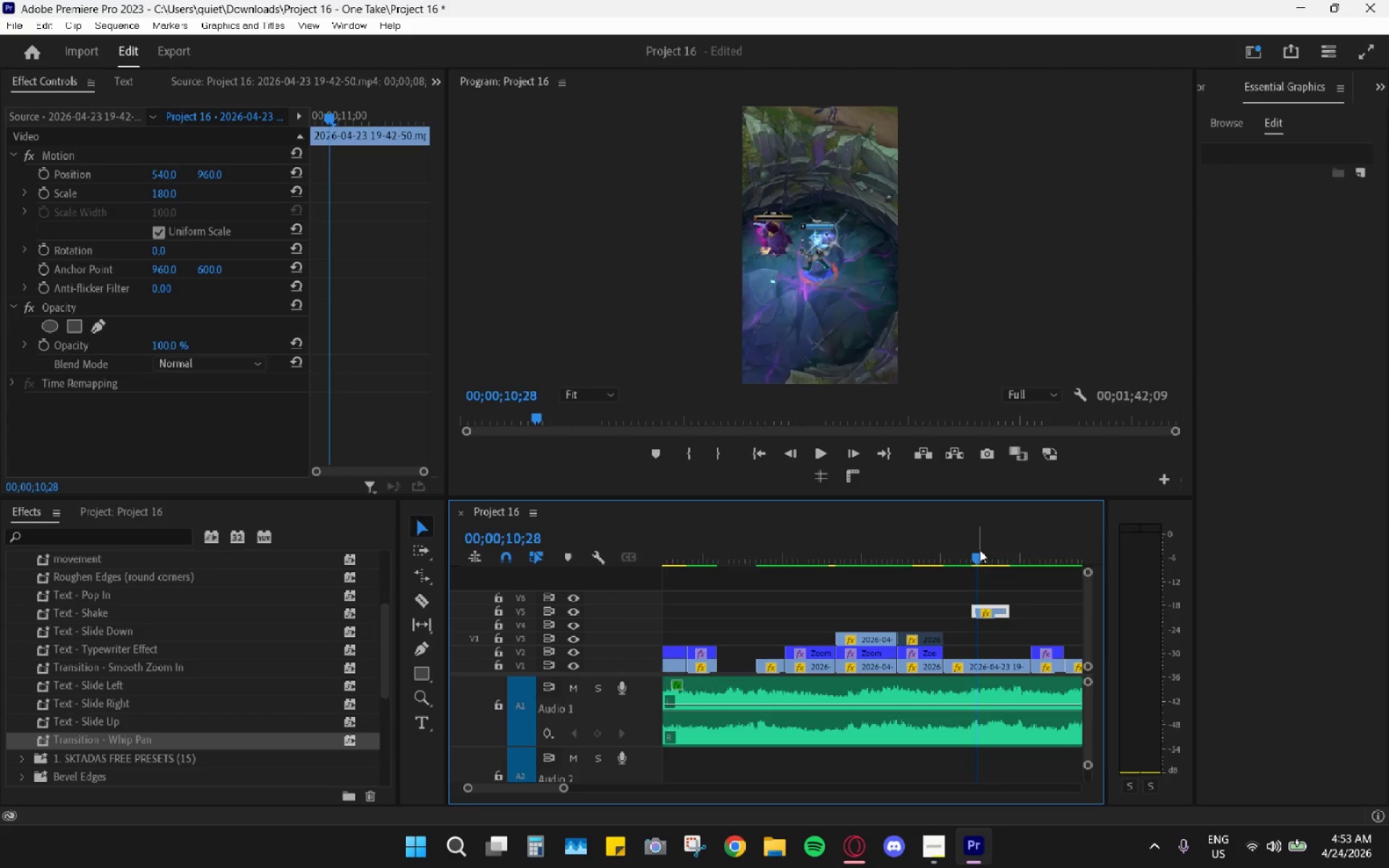 
key(Space)
 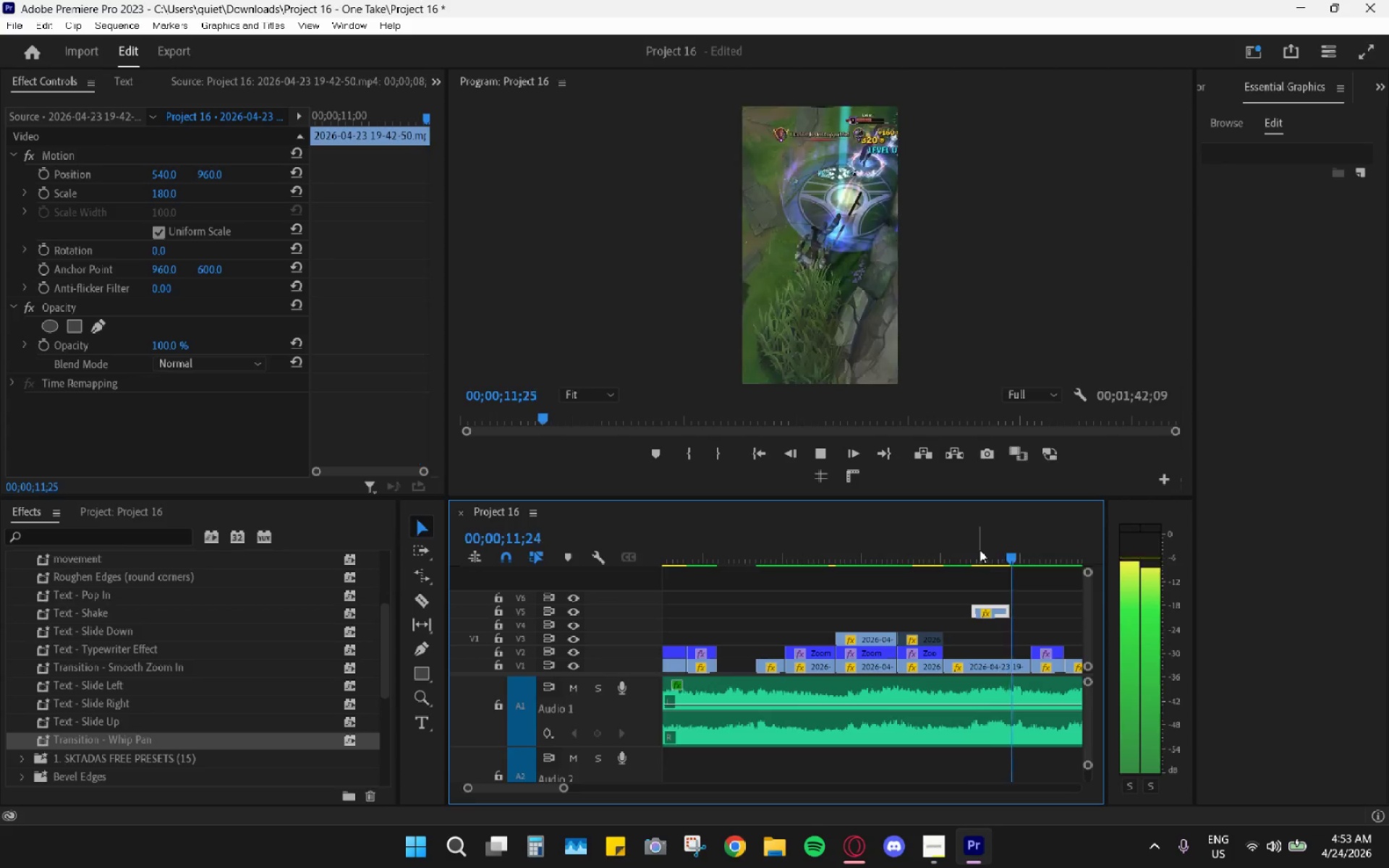 
key(Space)
 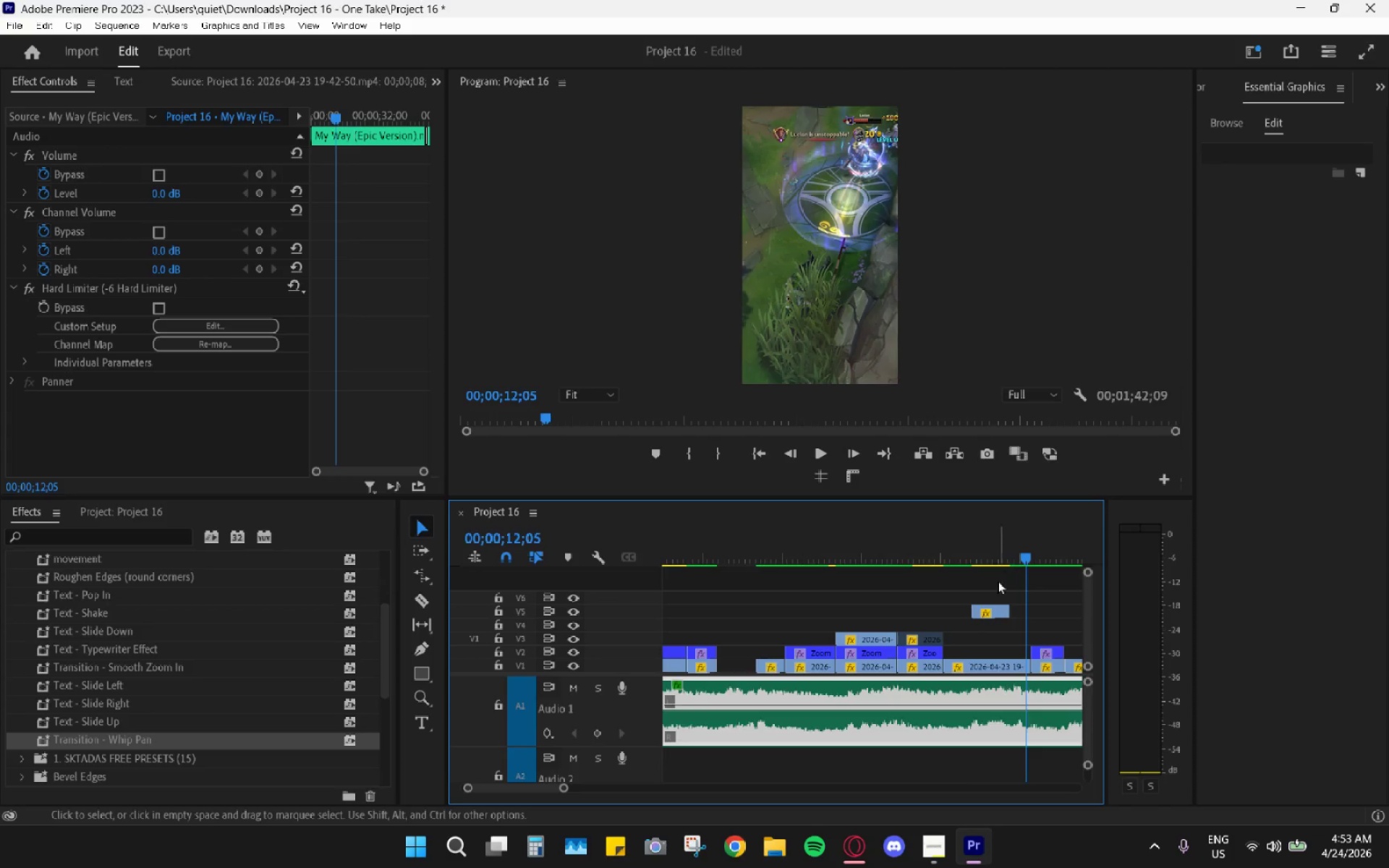 
left_click([989, 615])
 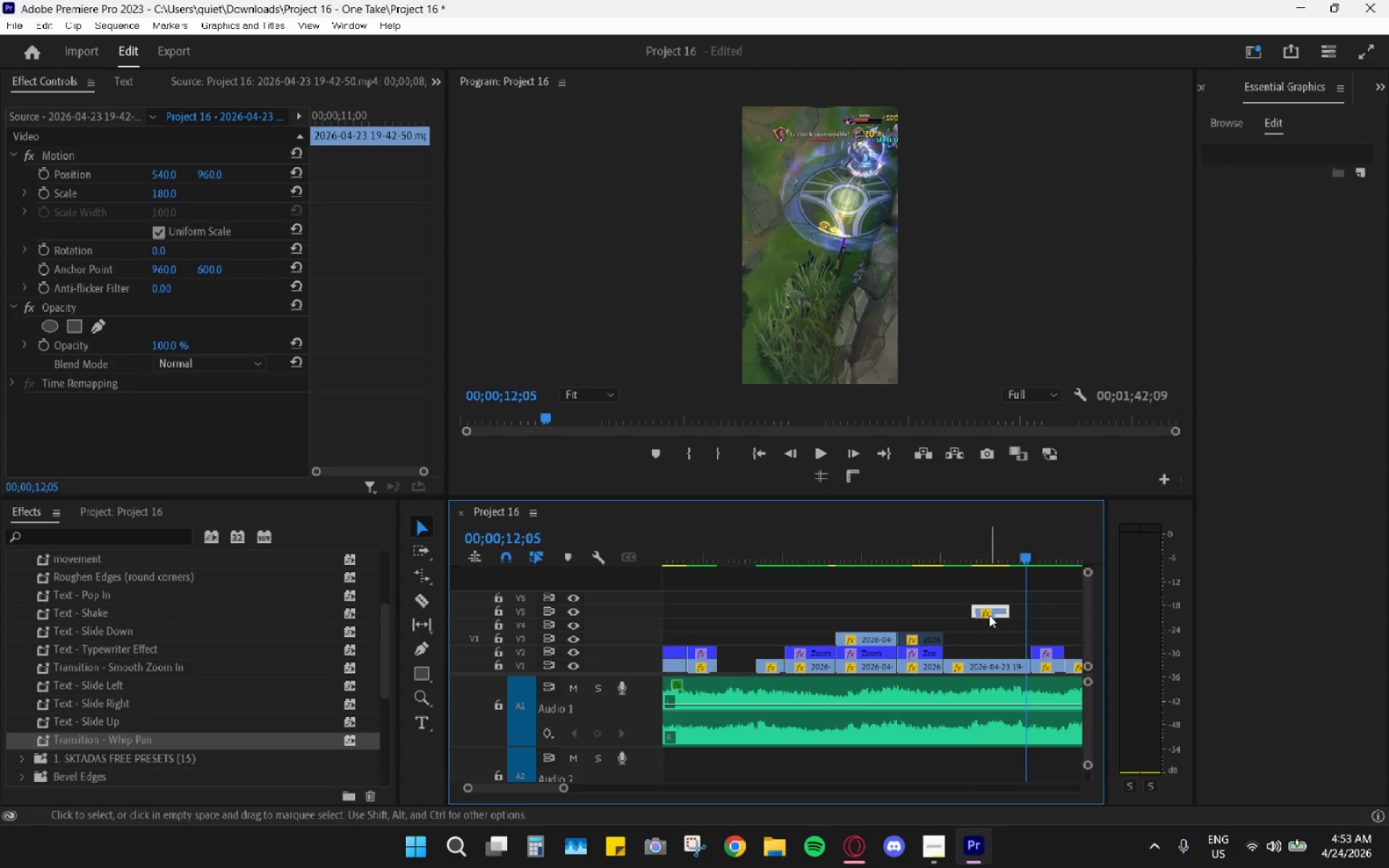 
key(Shift+E)
 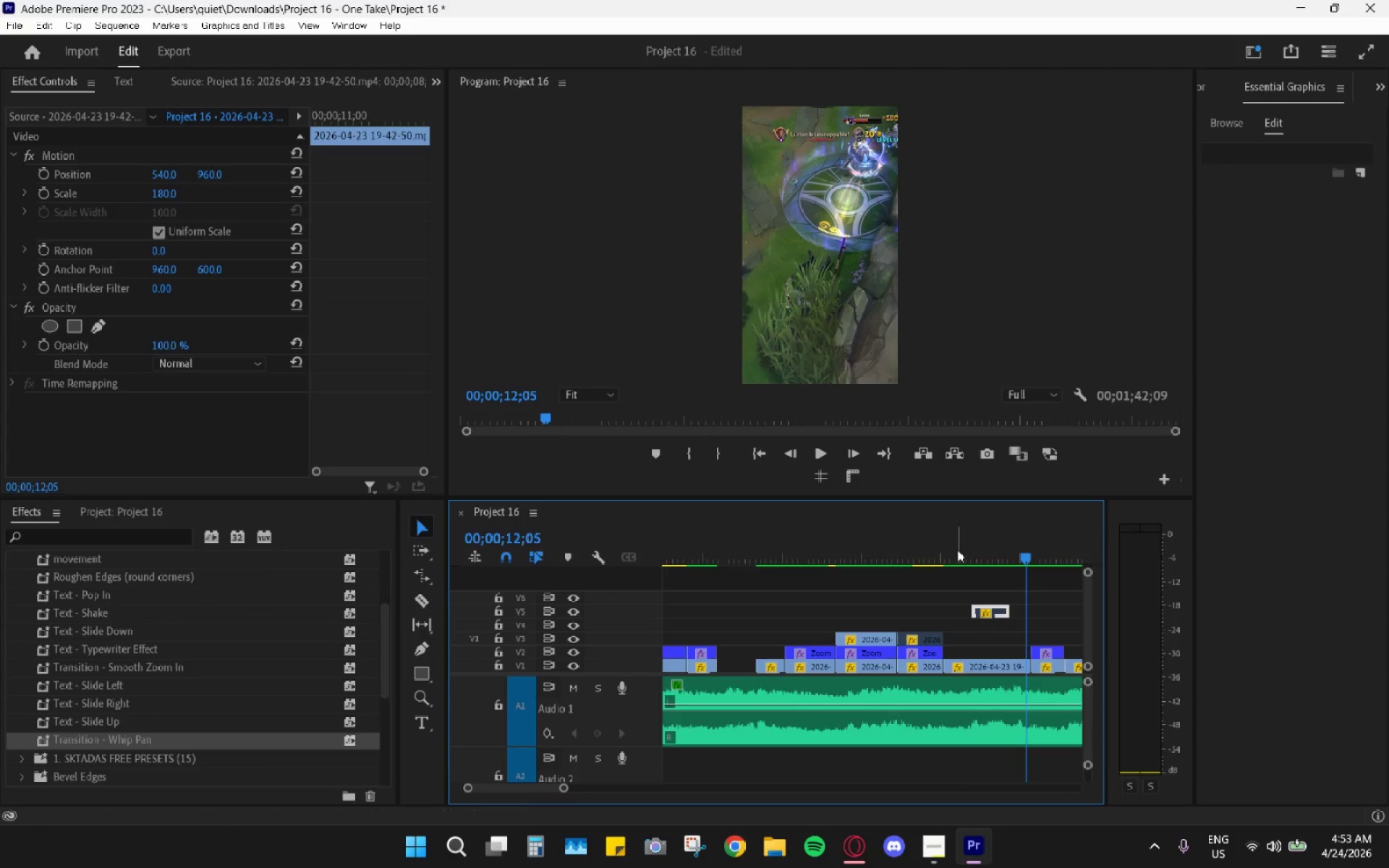 
left_click_drag(start_coordinate=[956, 550], to_coordinate=[913, 550])
 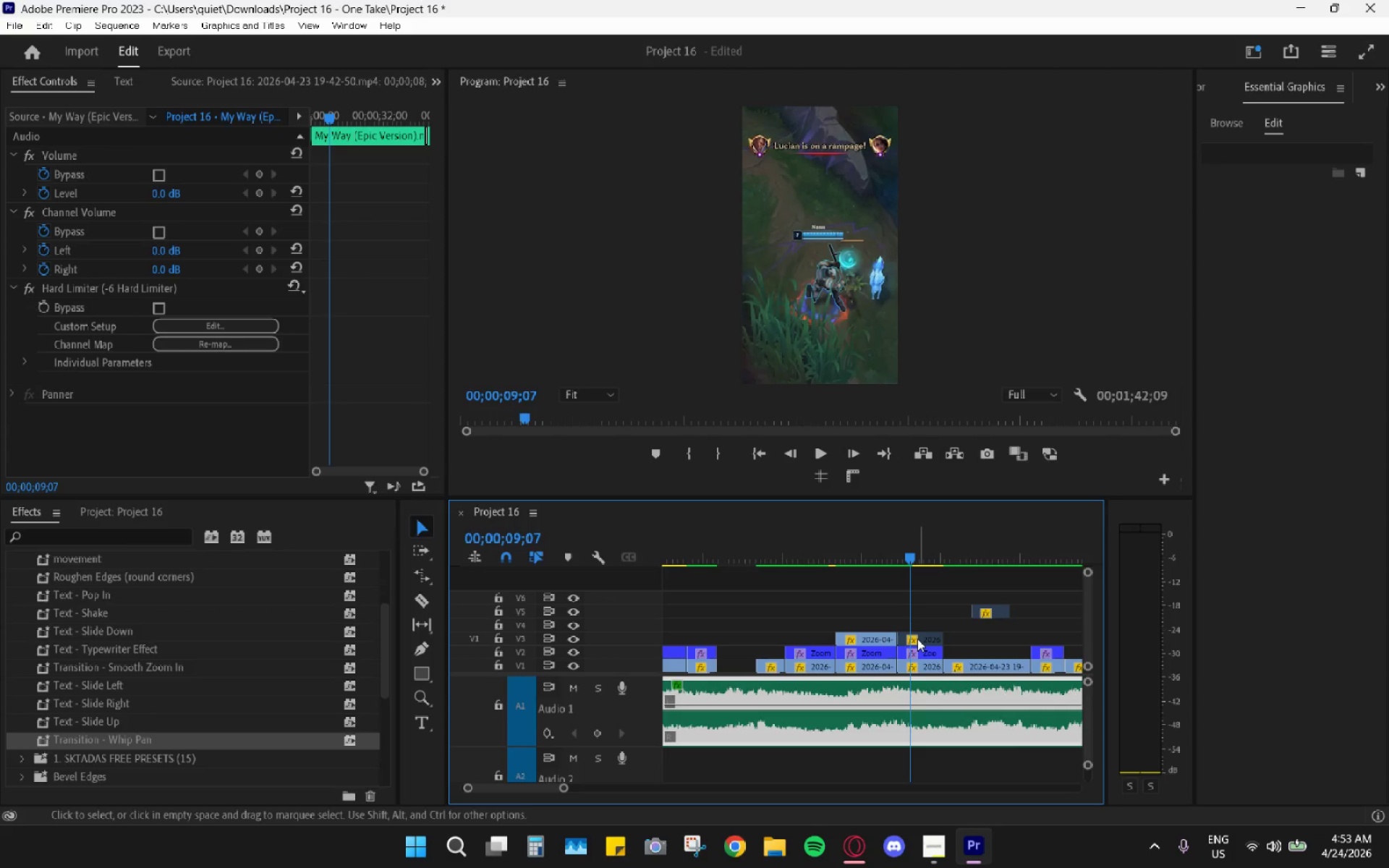 
left_click([917, 639])
 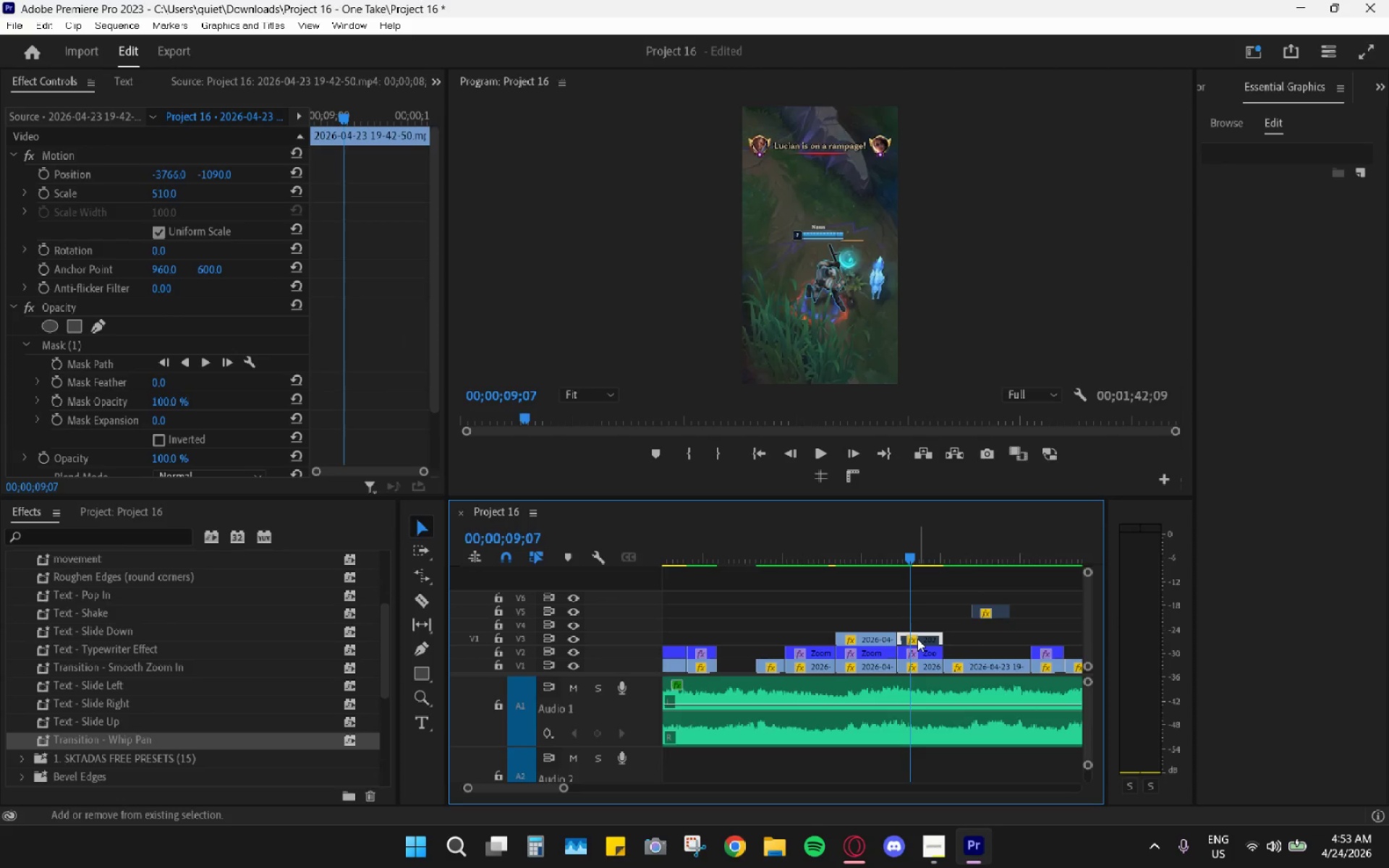 
key(Shift+E)
 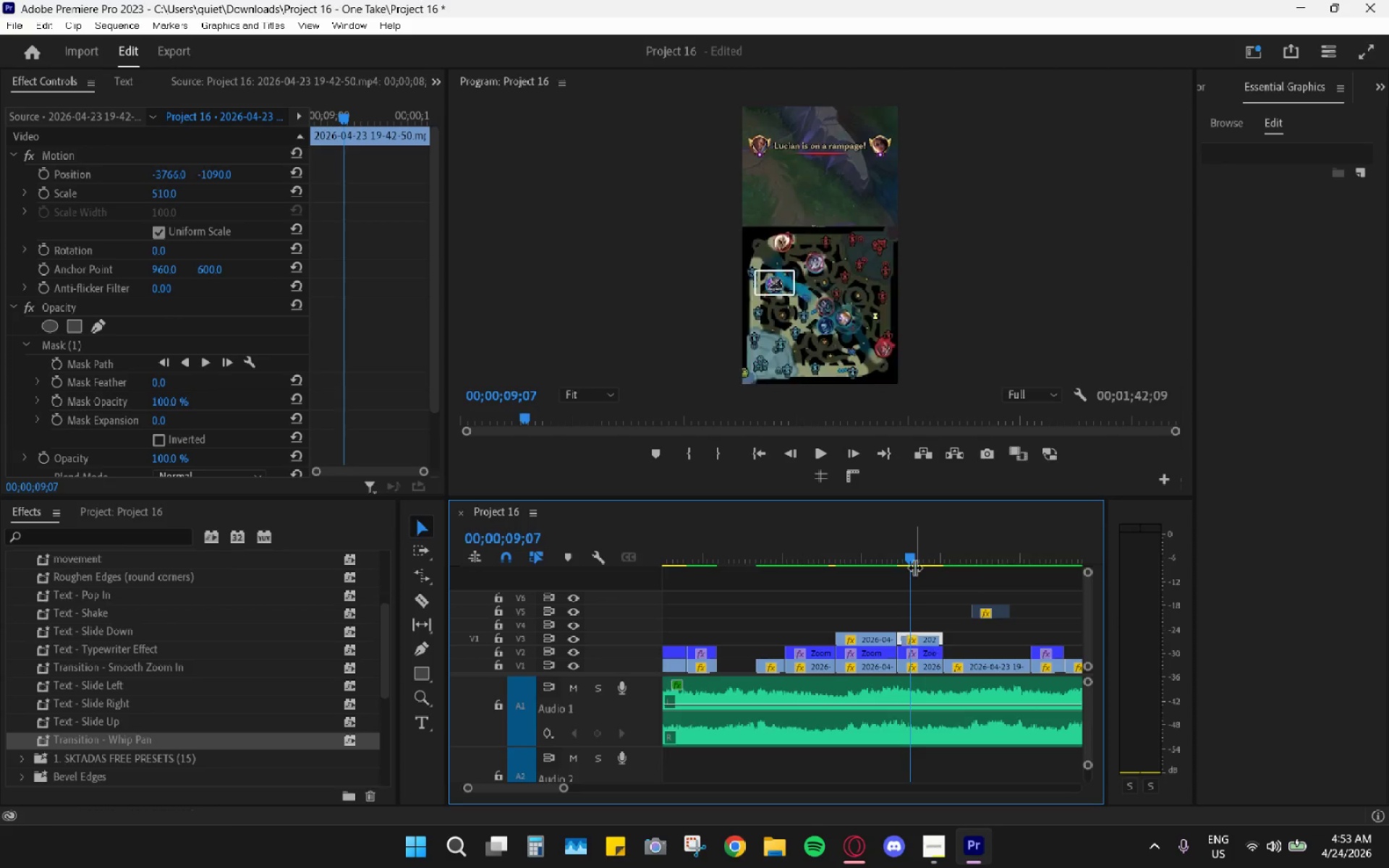 
key(Shift+ShiftLeft)
 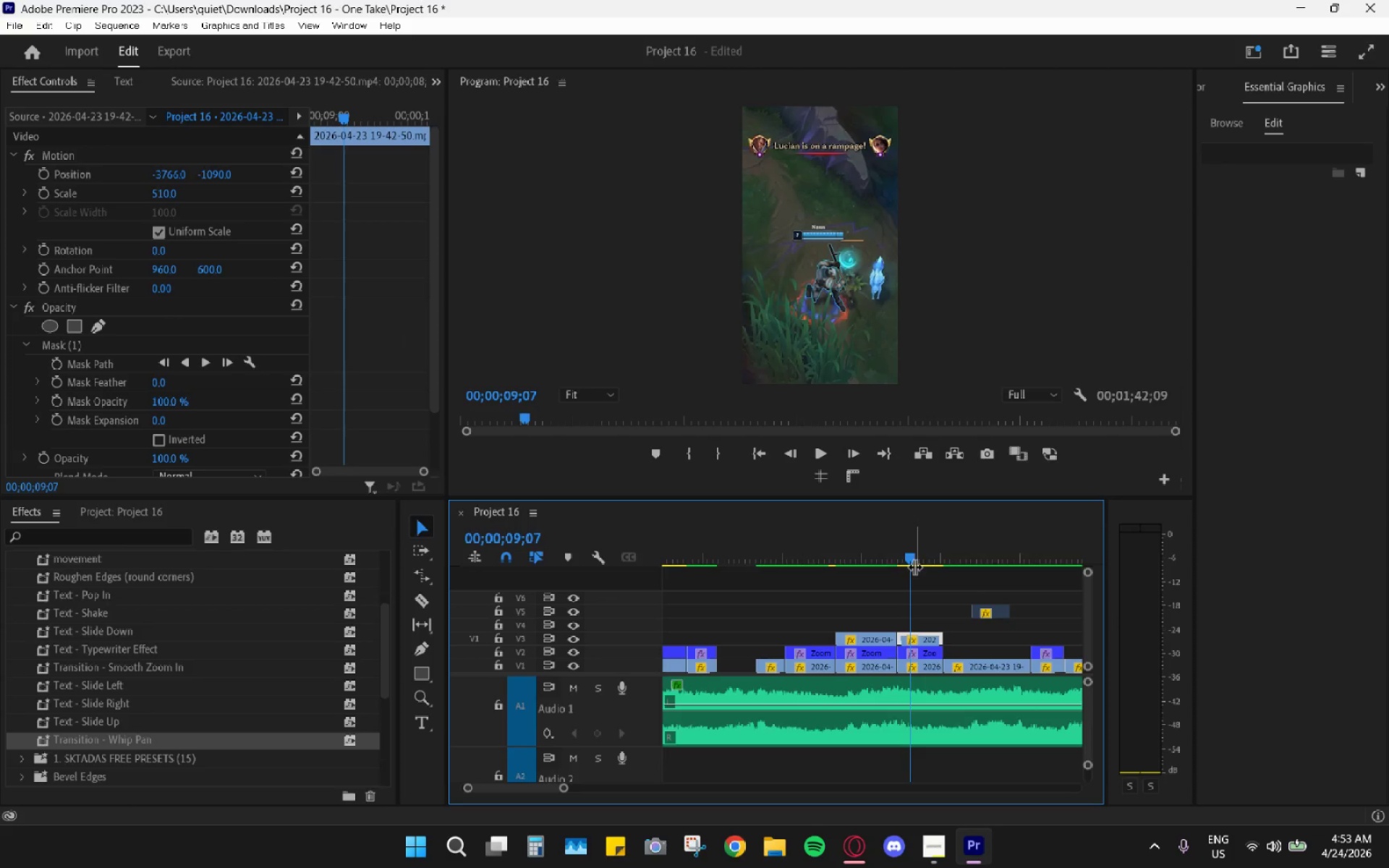 
key(Shift+E)
 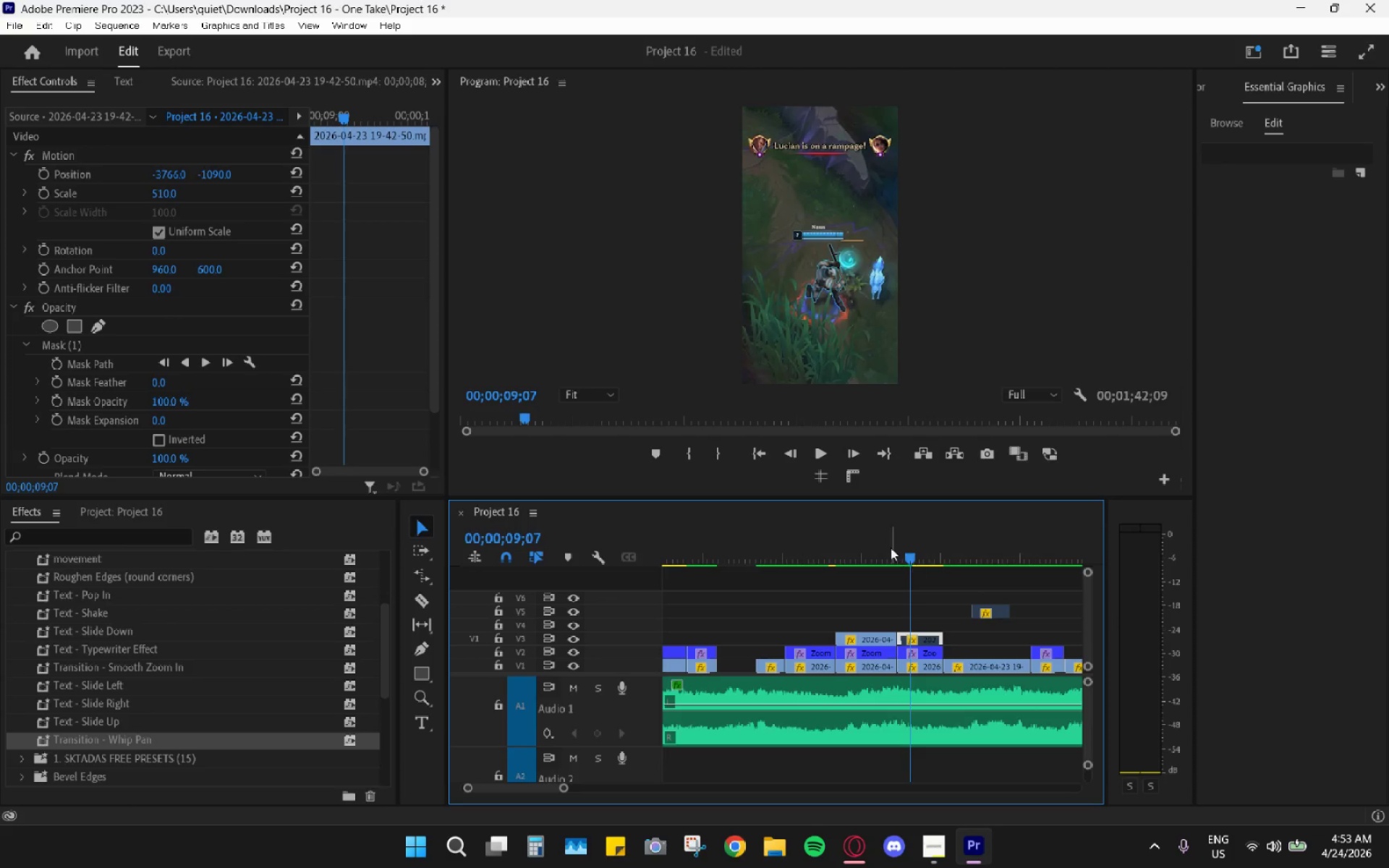 
left_click_drag(start_coordinate=[883, 547], to_coordinate=[791, 562])
 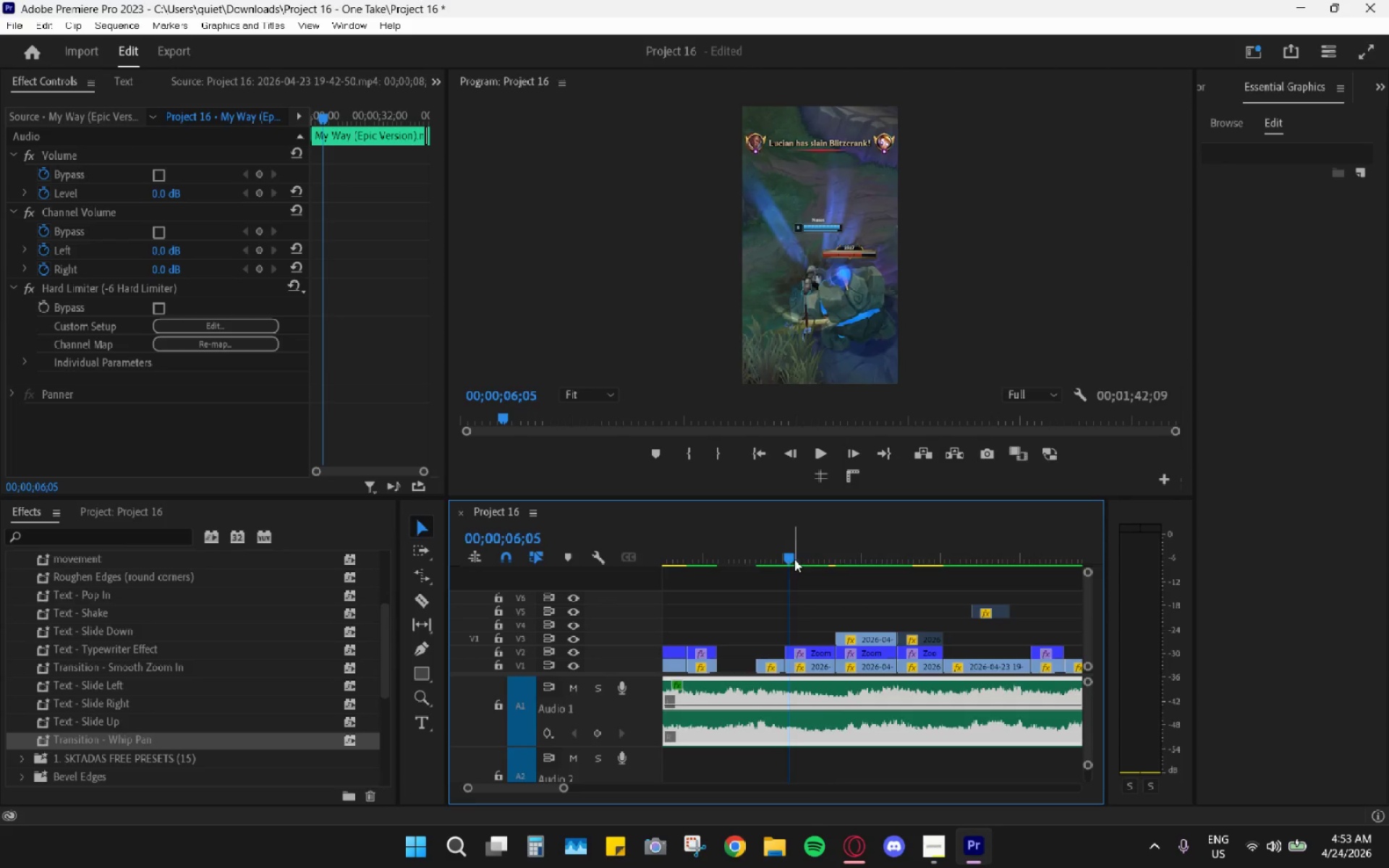 
key(Space)
 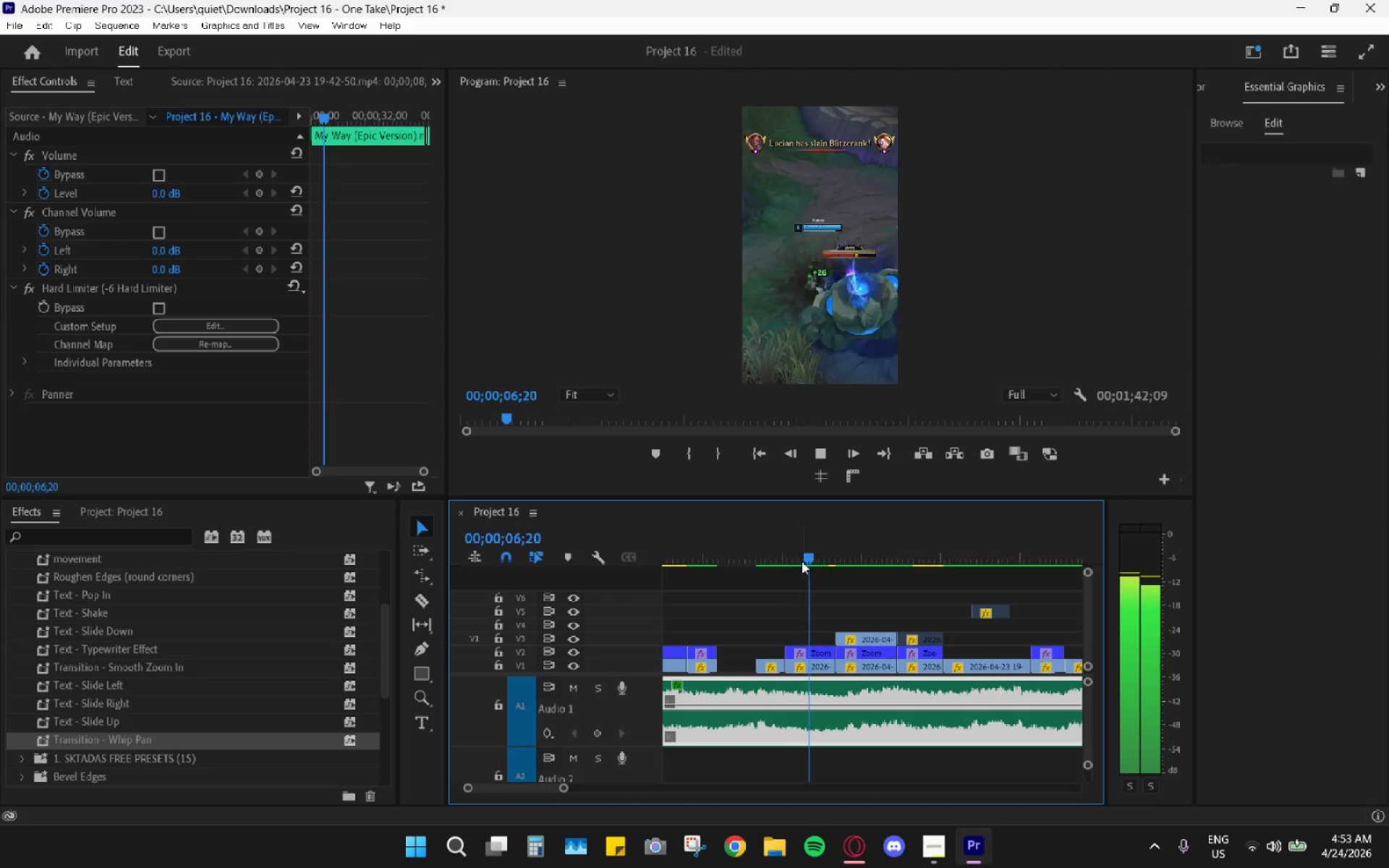 
key(Space)
 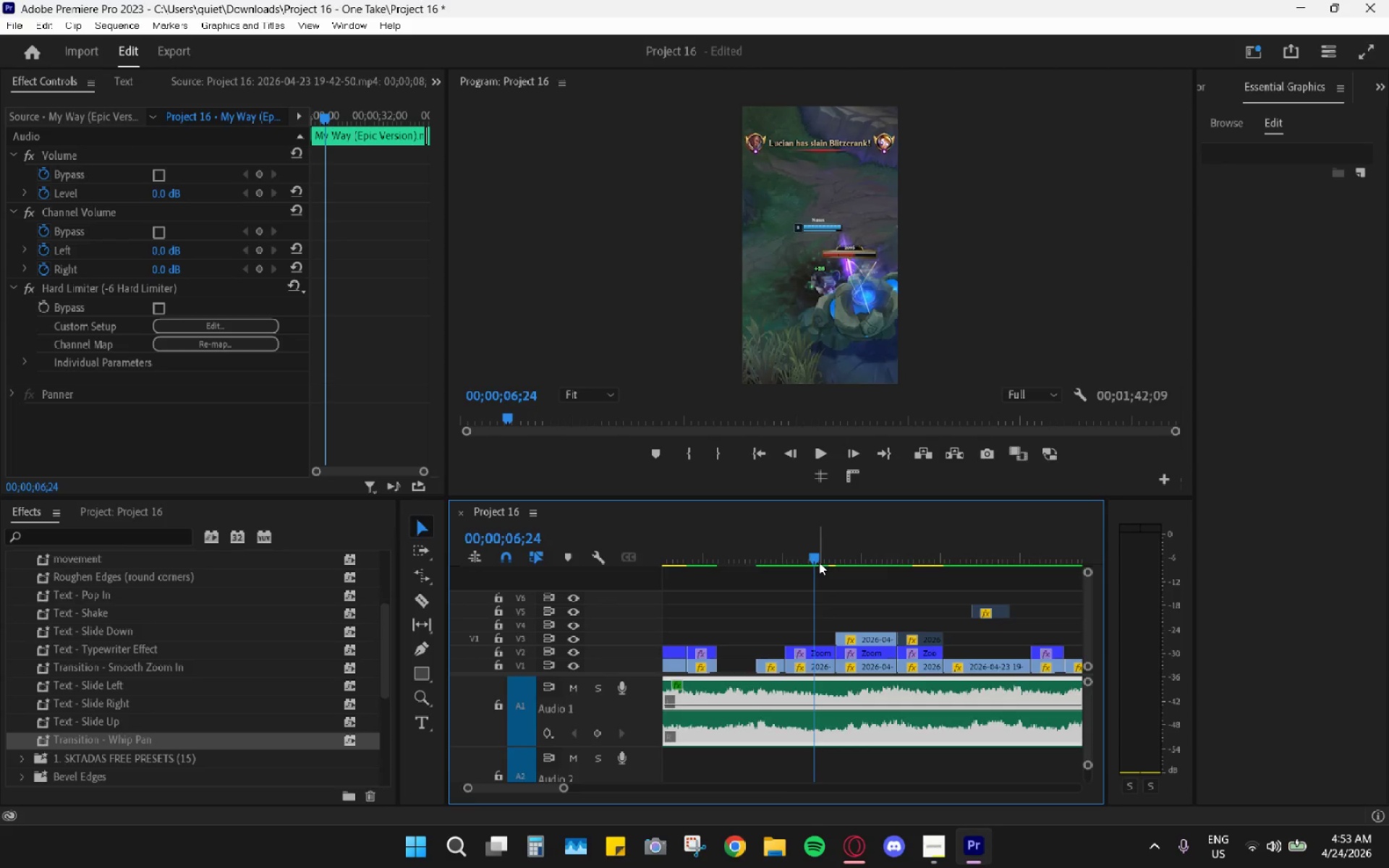 
key(Space)
 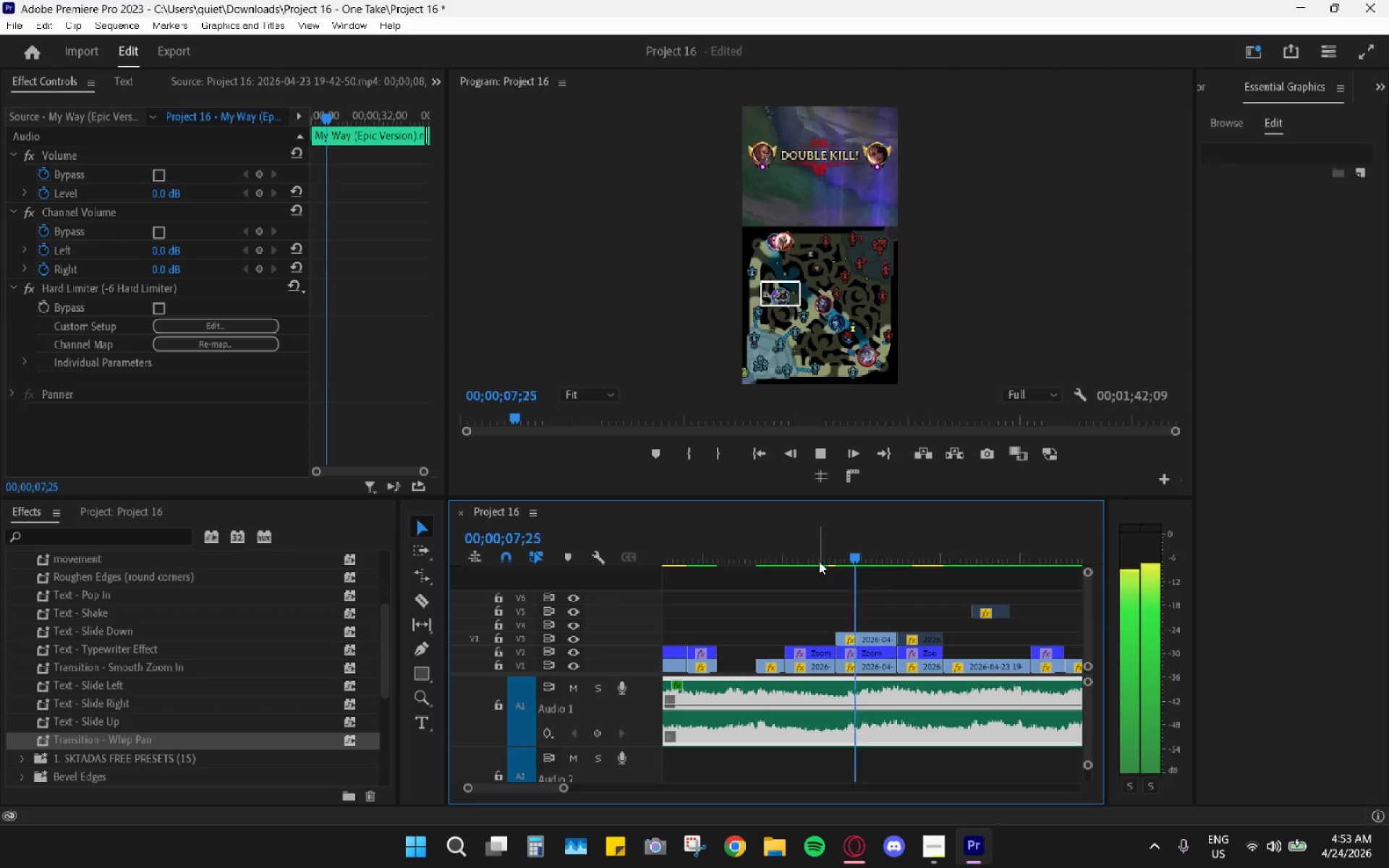 
key(Space)
 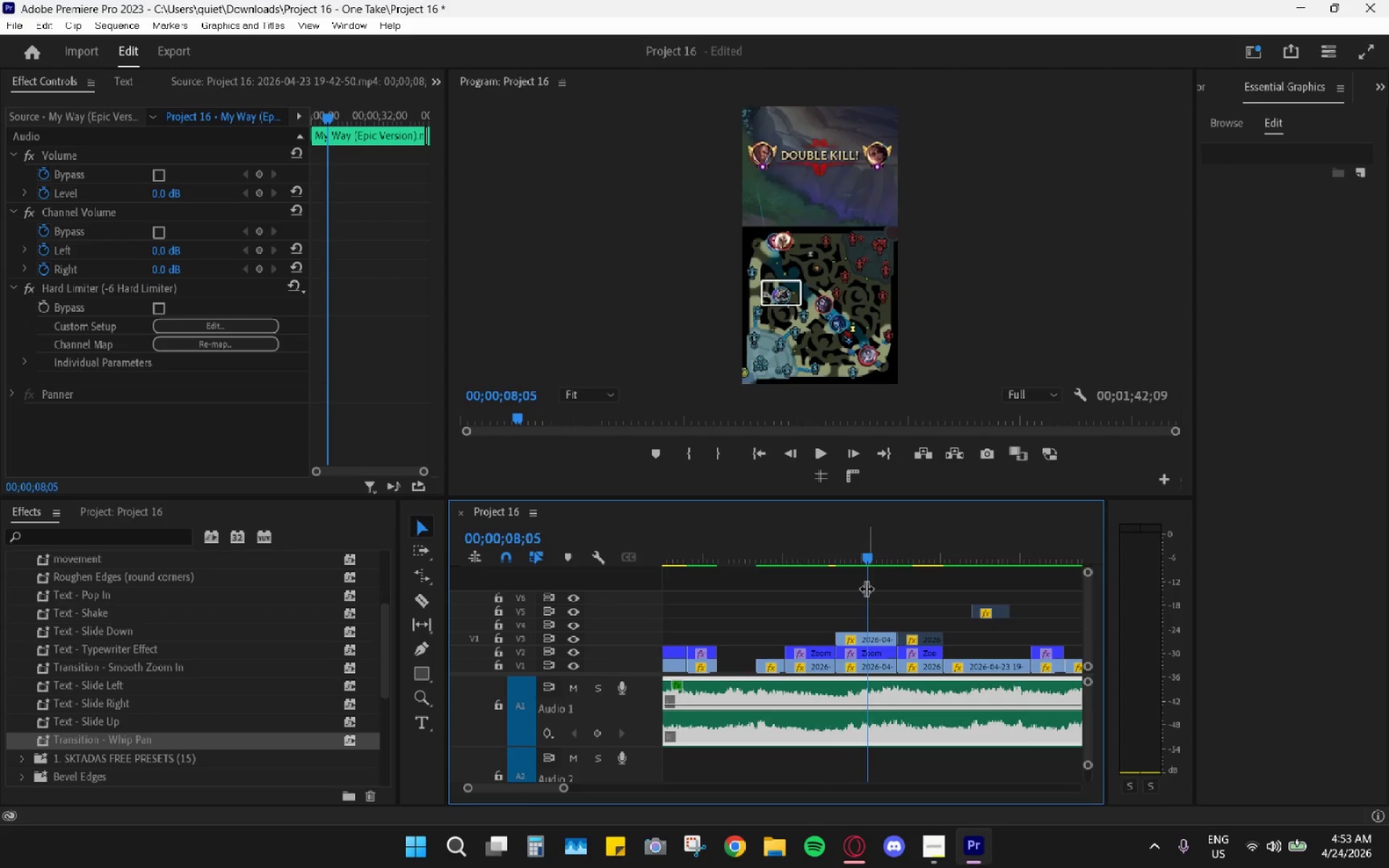 
left_click_drag(start_coordinate=[854, 565], to_coordinate=[820, 563])
 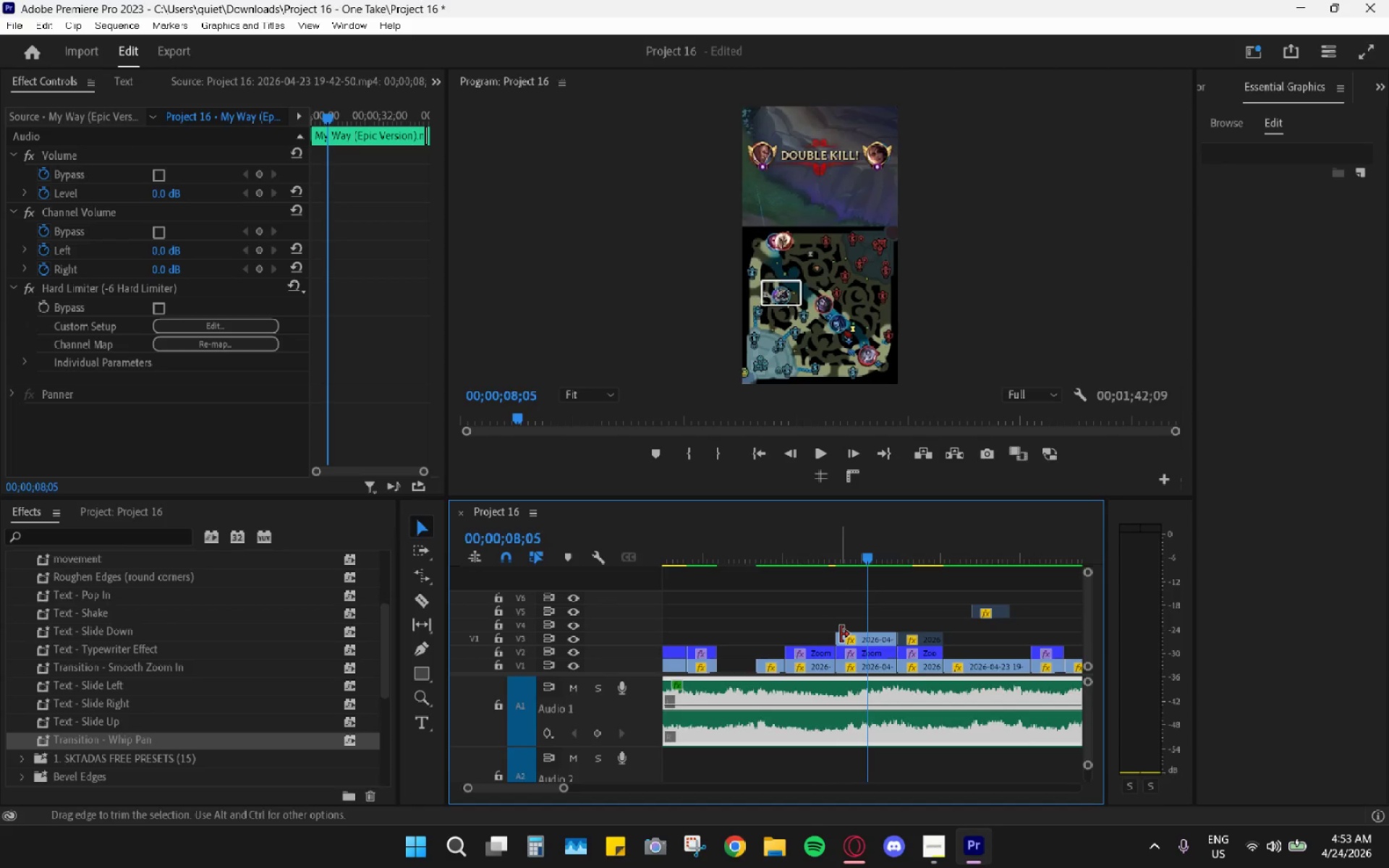 
left_click_drag(start_coordinate=[839, 634], to_coordinate=[789, 642])
 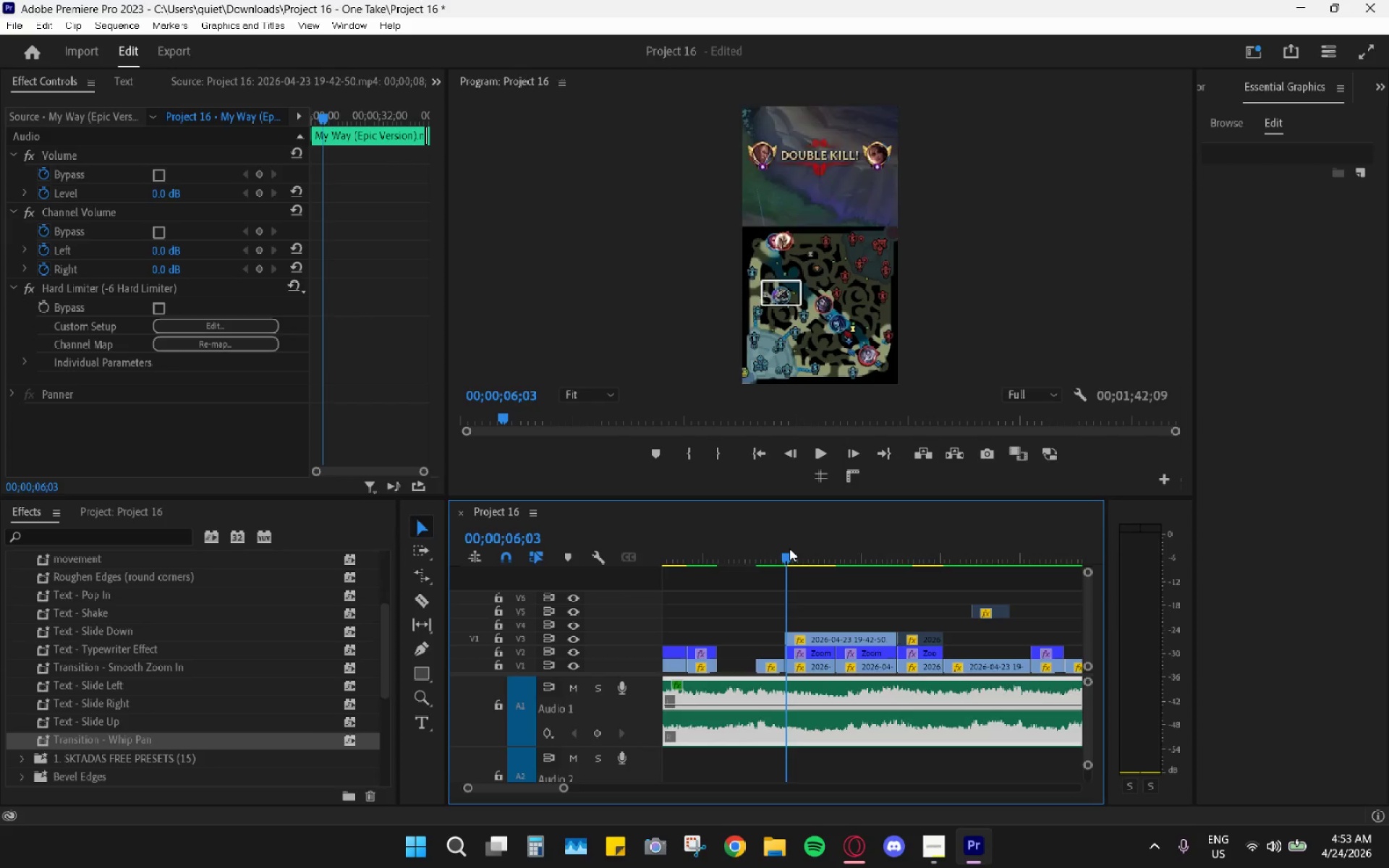 
key(Space)
 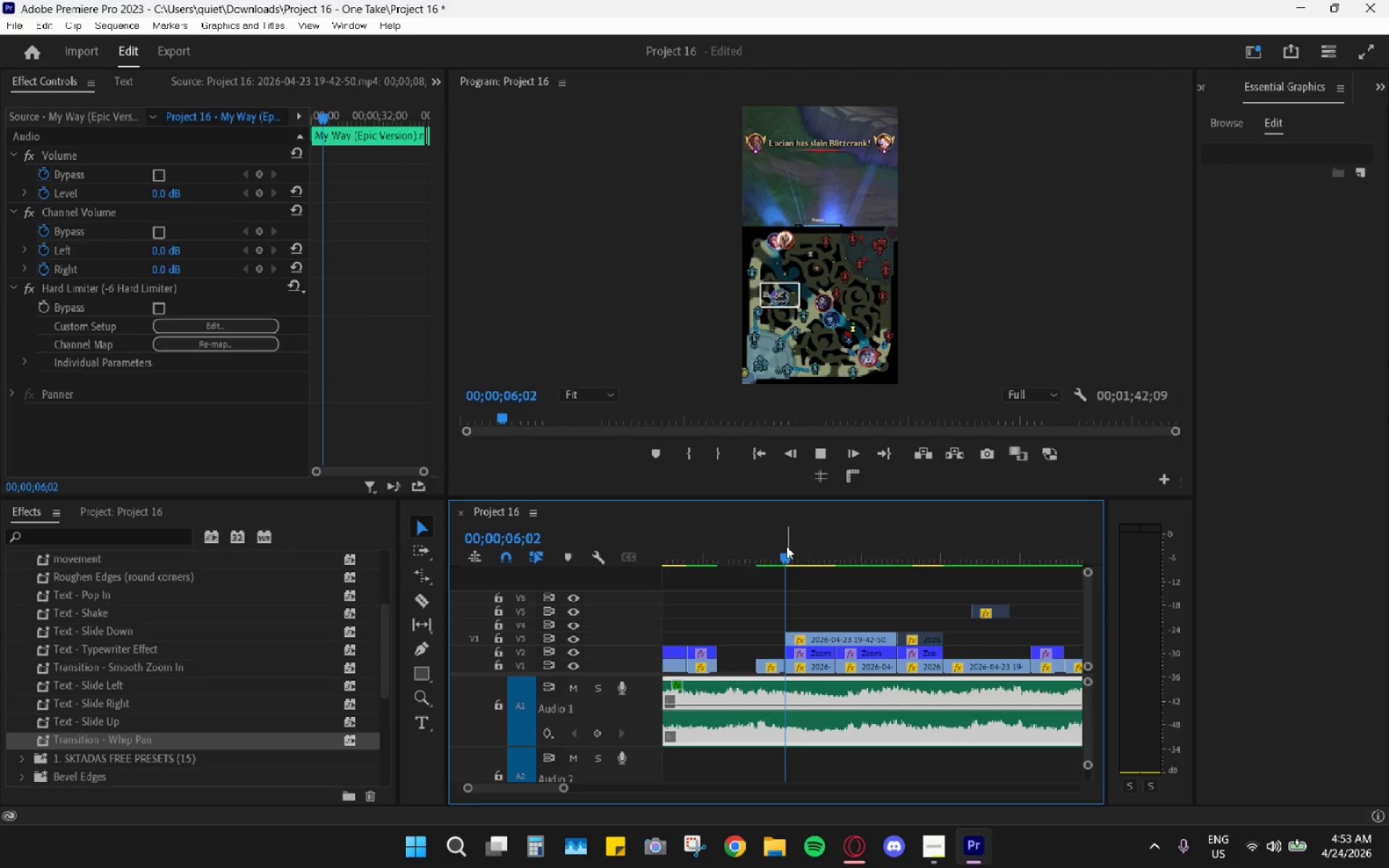 
key(Space)
 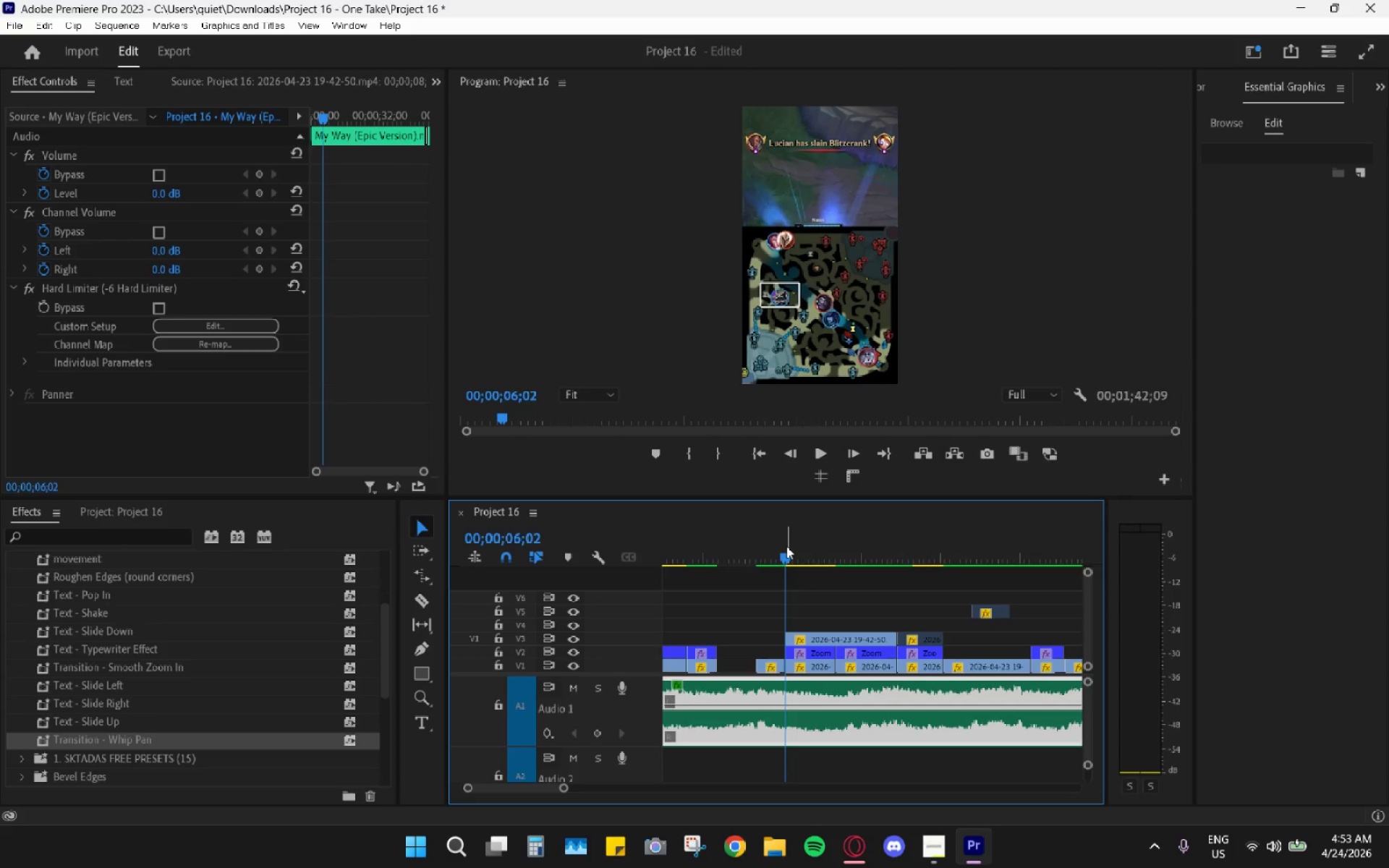 
key(Space)
 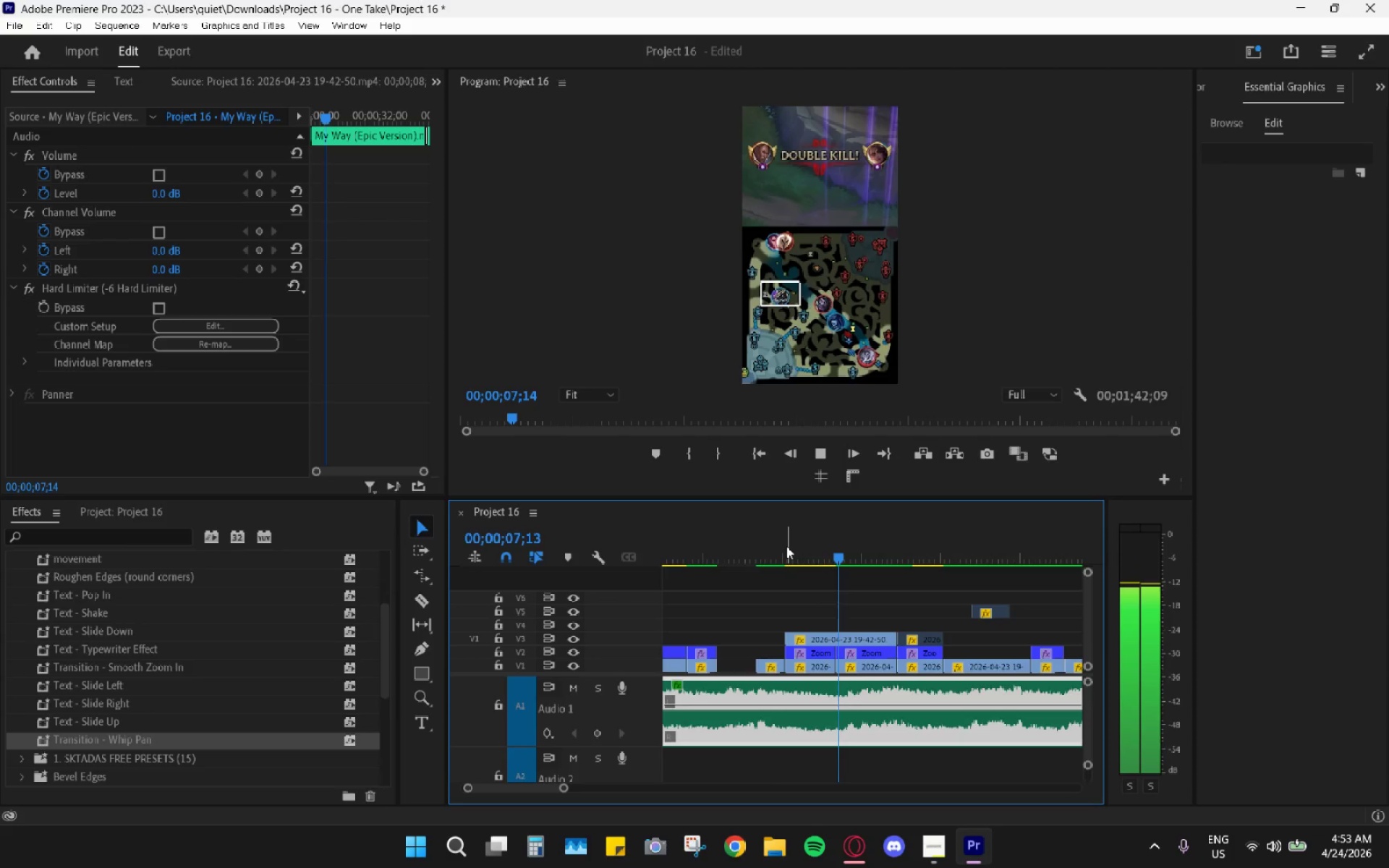 
key(Space)
 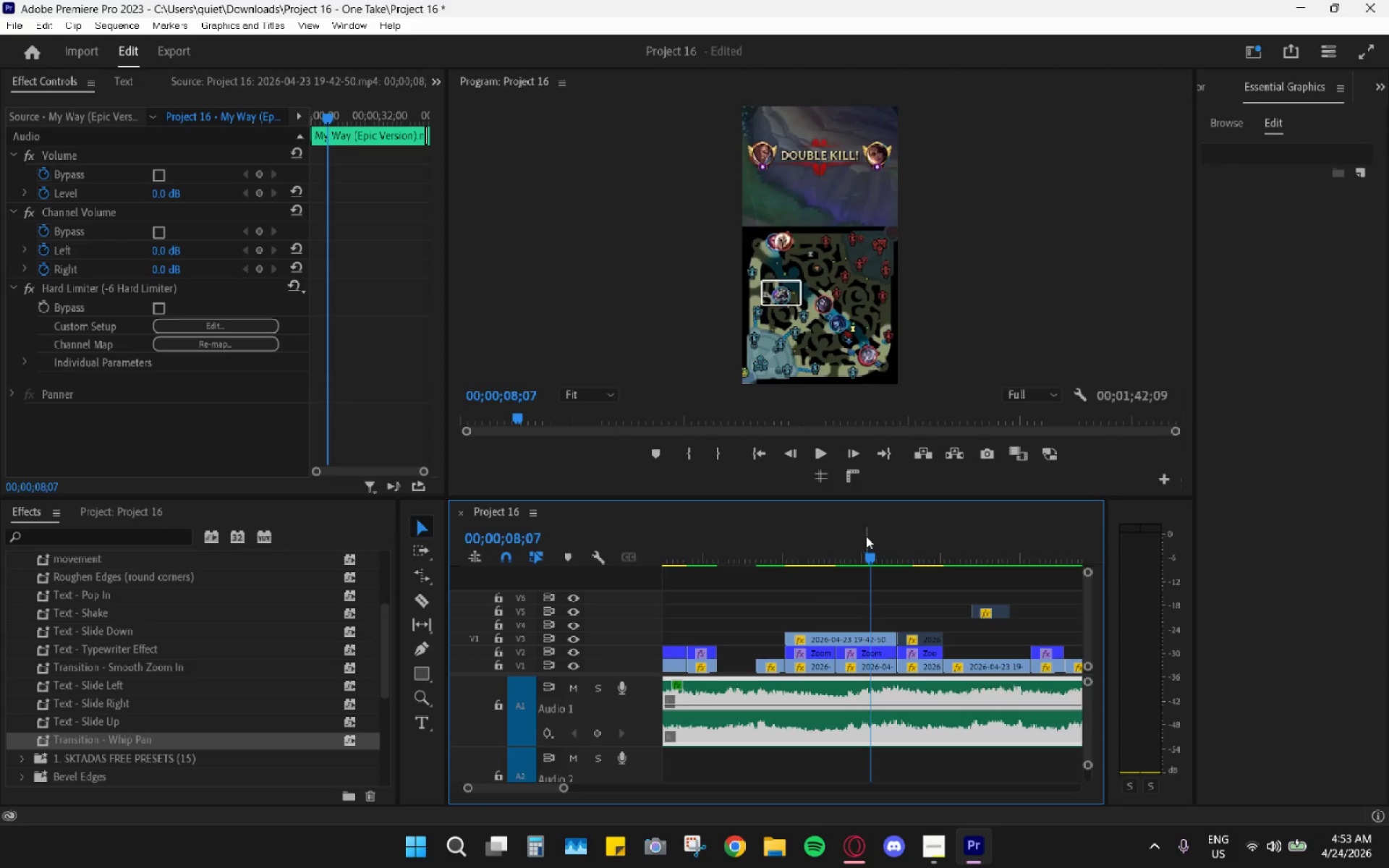 
left_click_drag(start_coordinate=[859, 534], to_coordinate=[827, 537])
 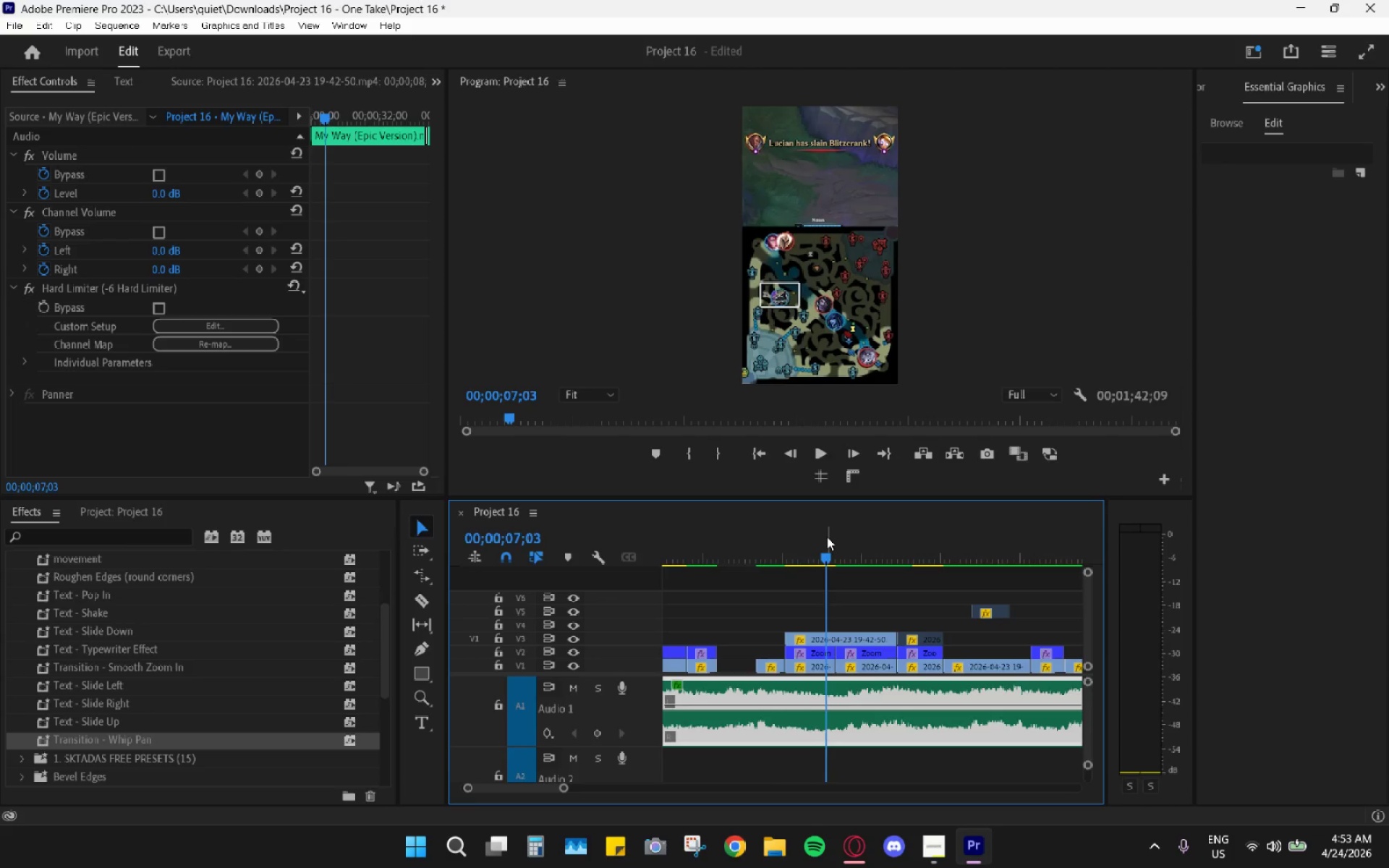 
key(Space)
 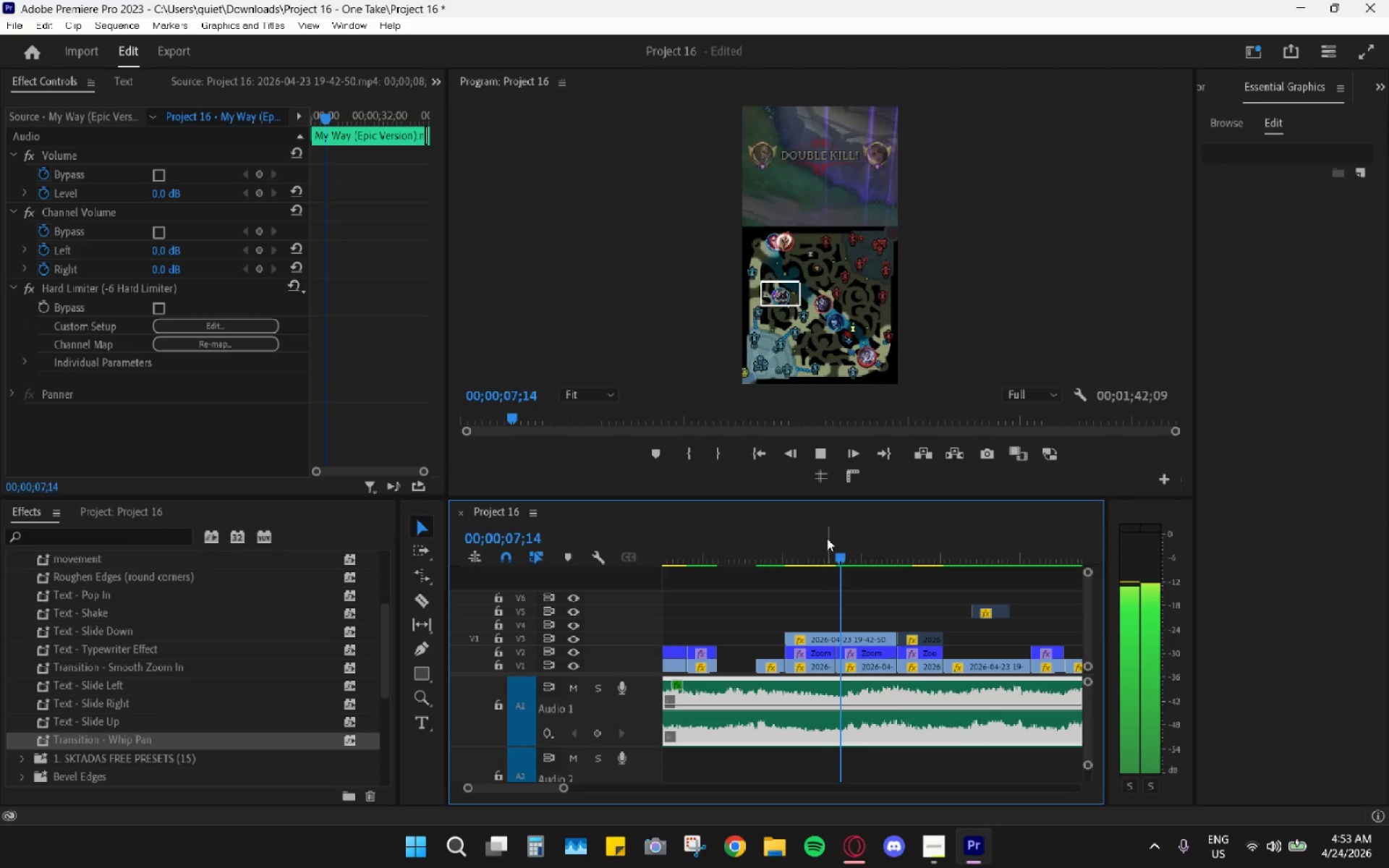 
left_click_drag(start_coordinate=[828, 538], to_coordinate=[789, 541])
 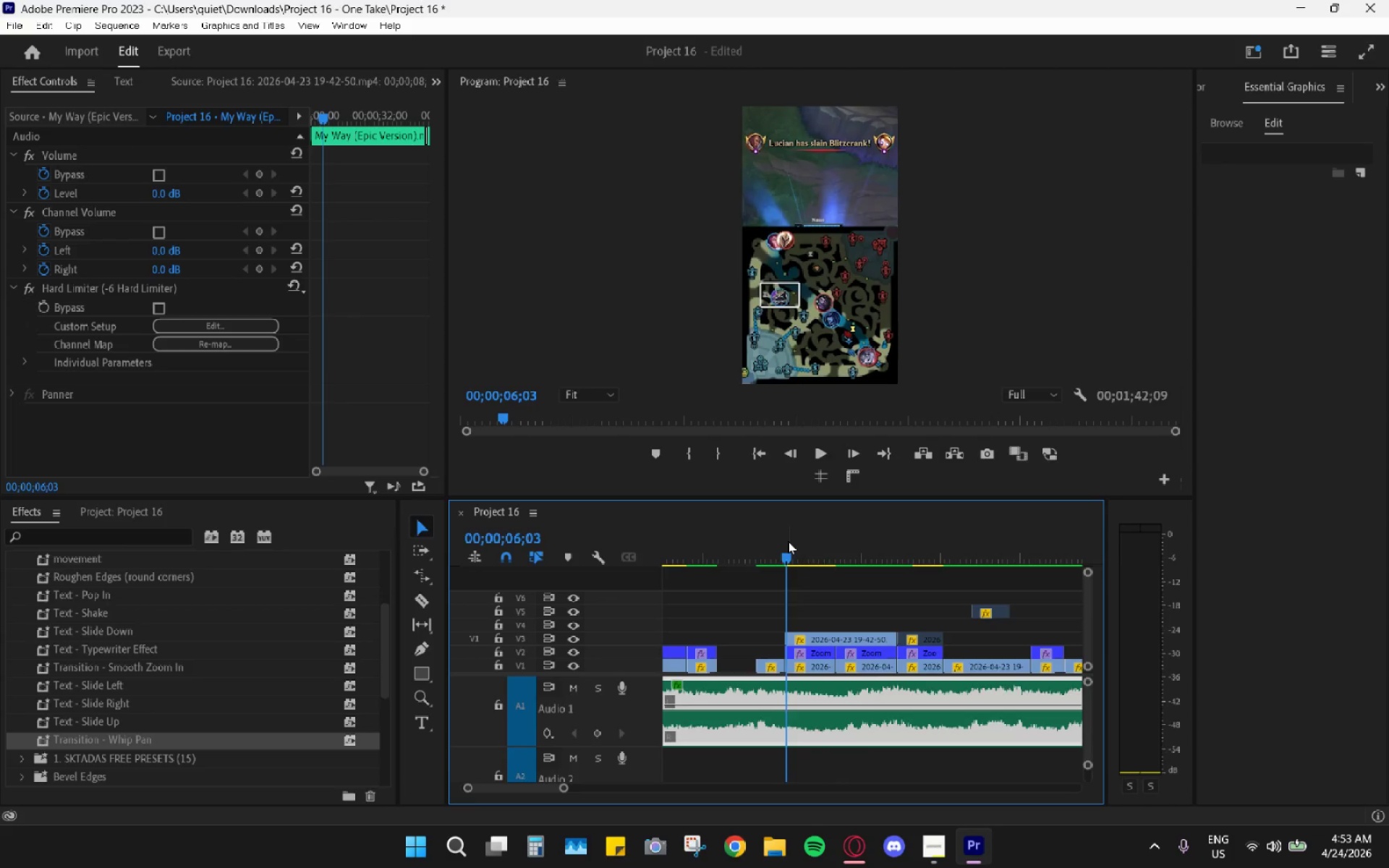 
key(Space)
 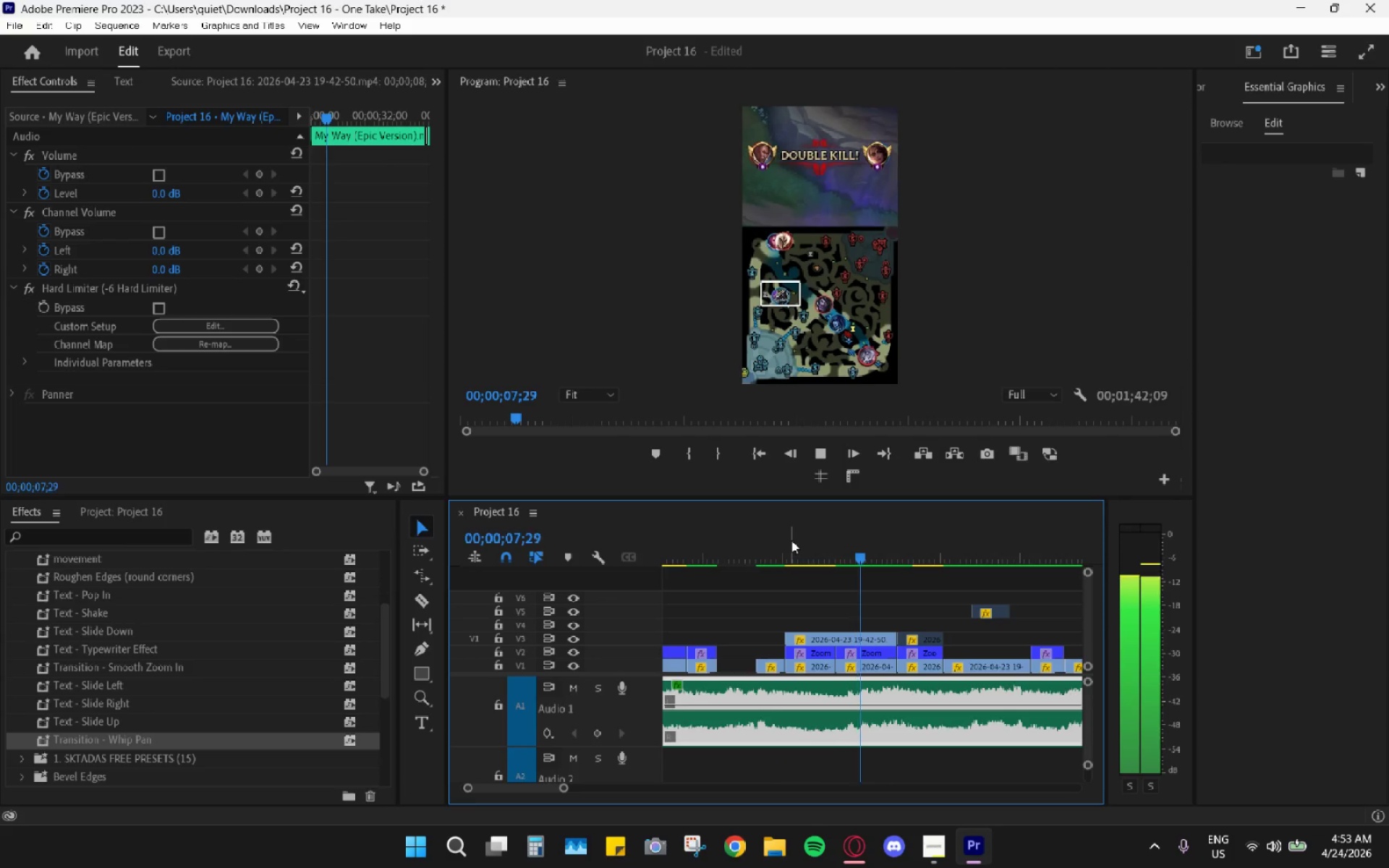 
key(Space)
 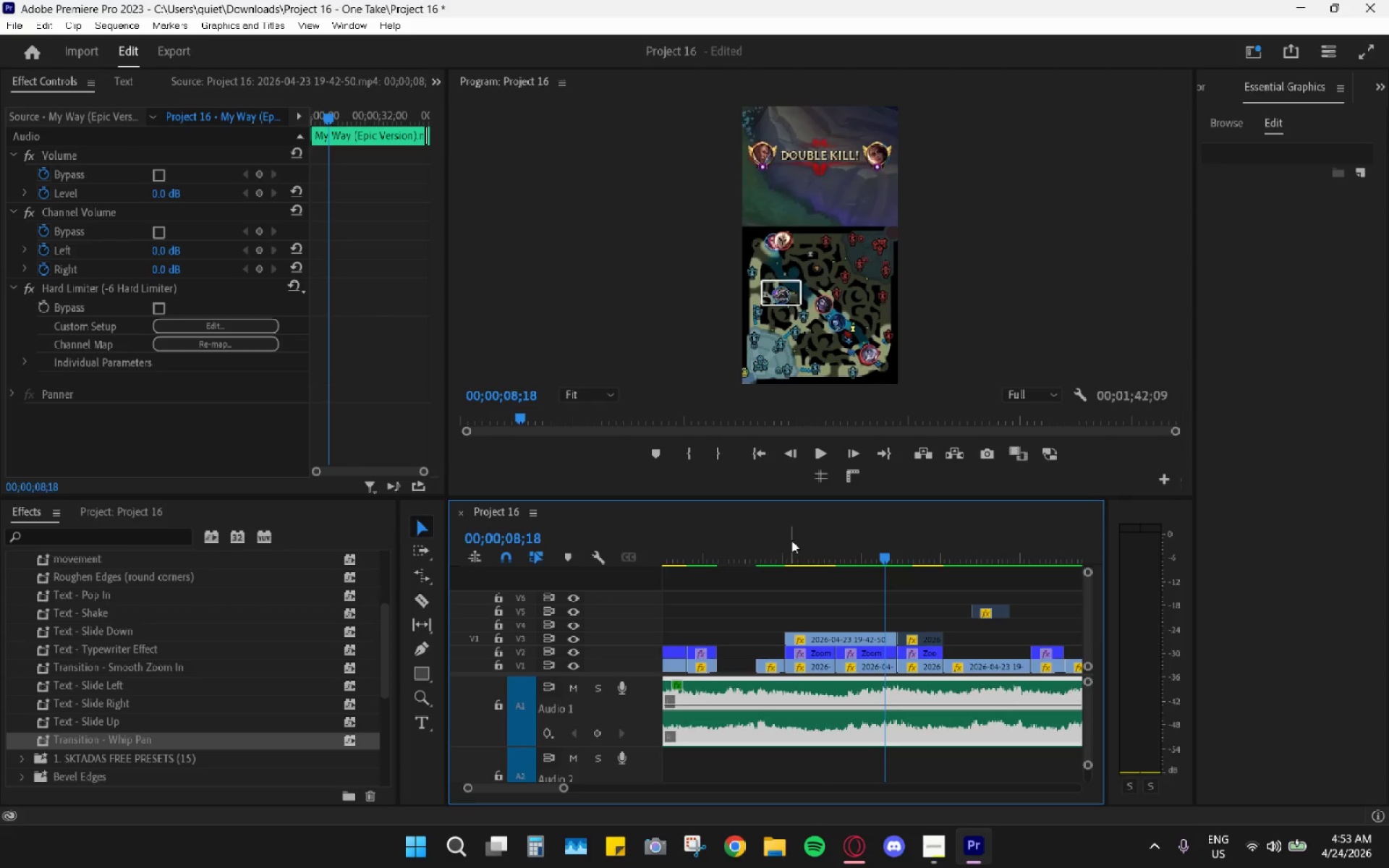 
left_click_drag(start_coordinate=[791, 540], to_coordinate=[783, 542])
 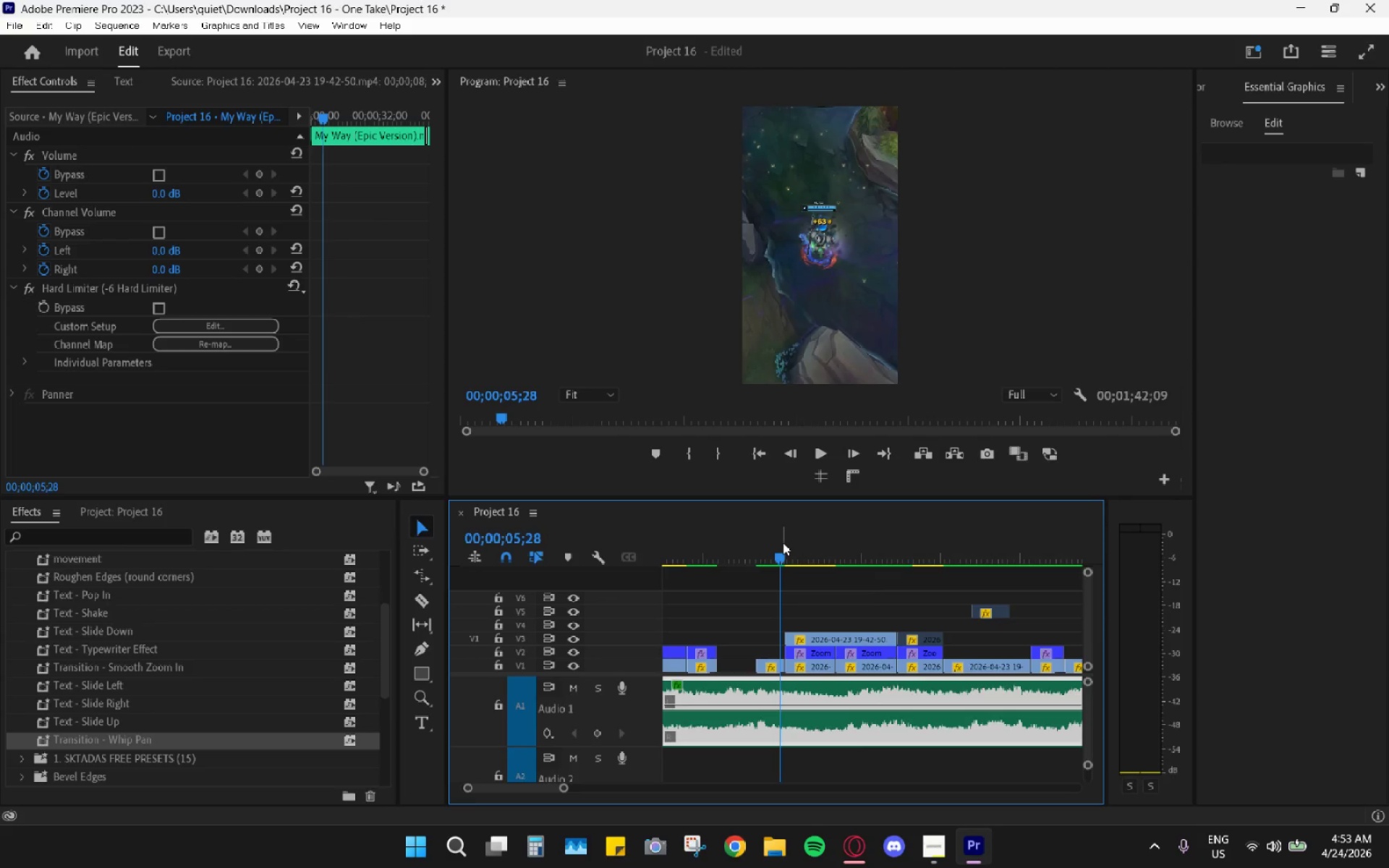 
key(Space)
 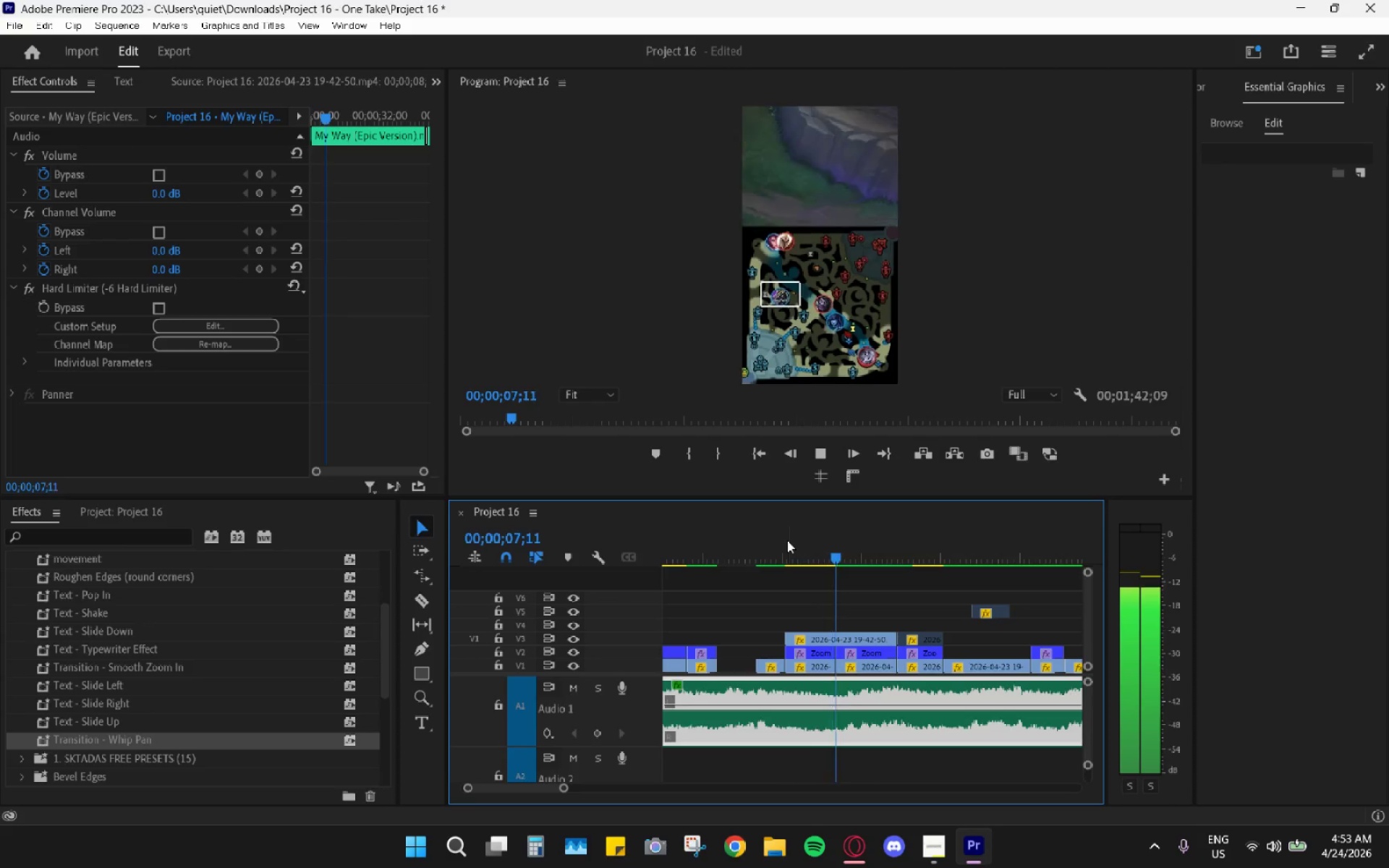 
key(Space)
 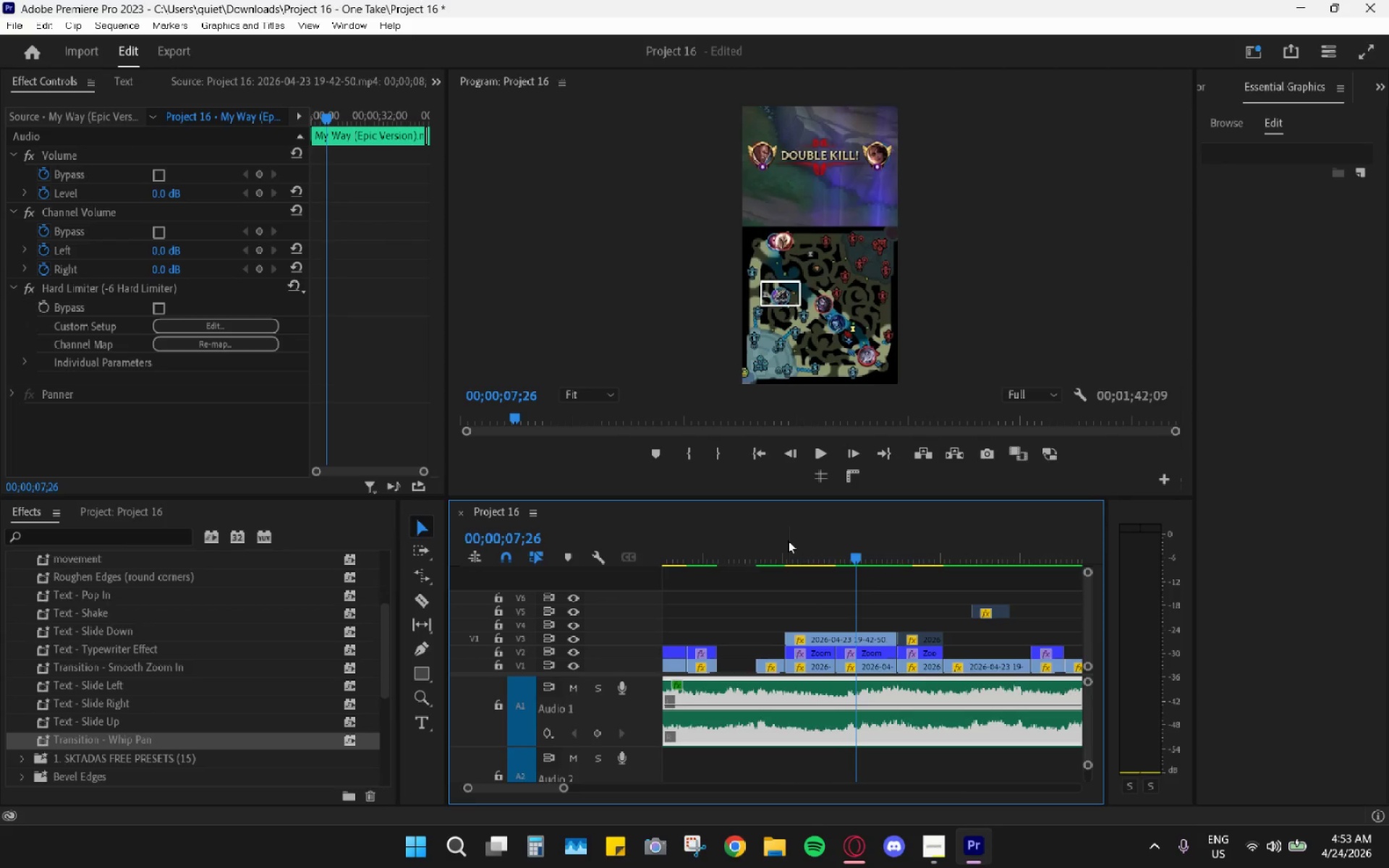 
key(Space)
 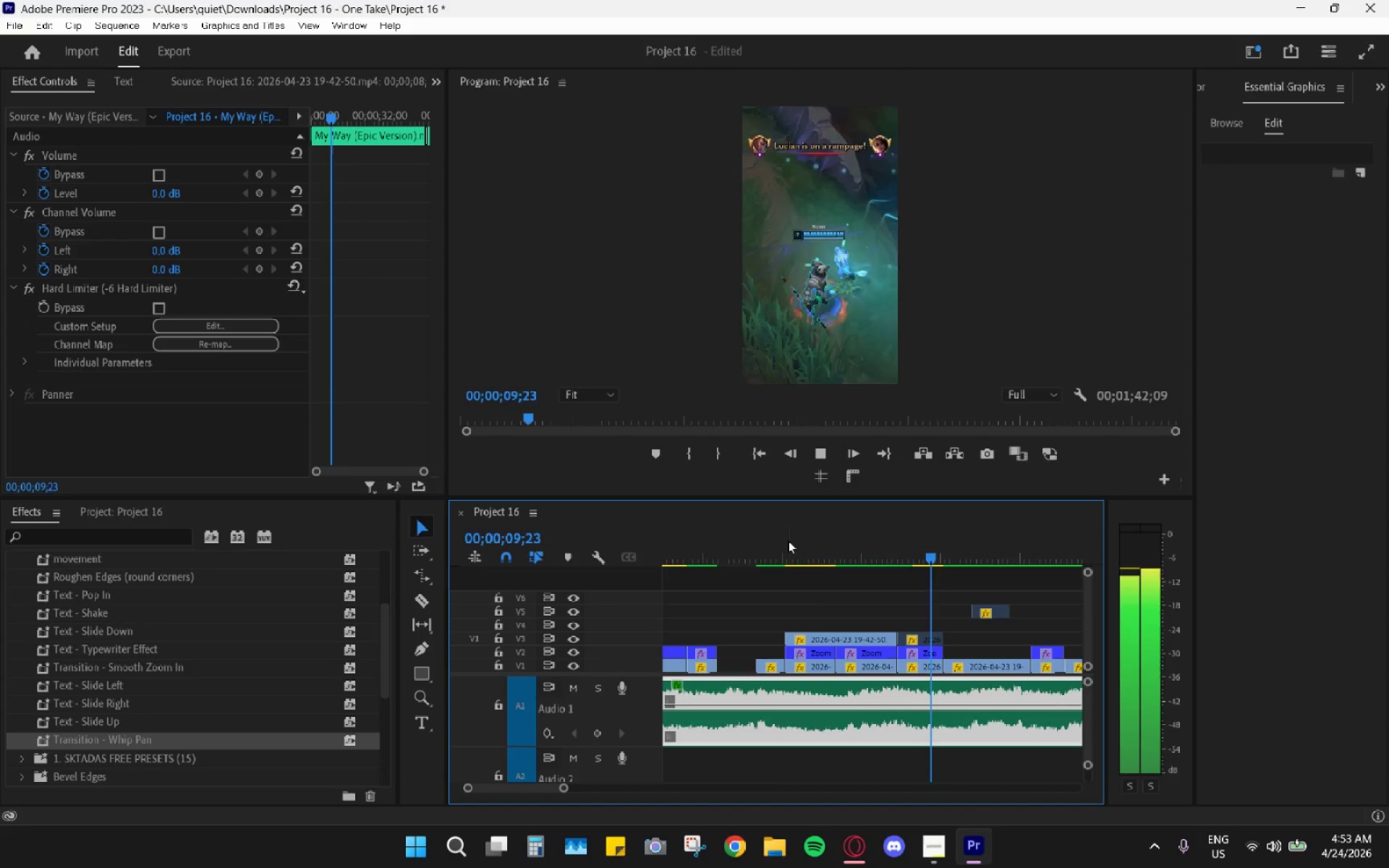 
key(Space)
 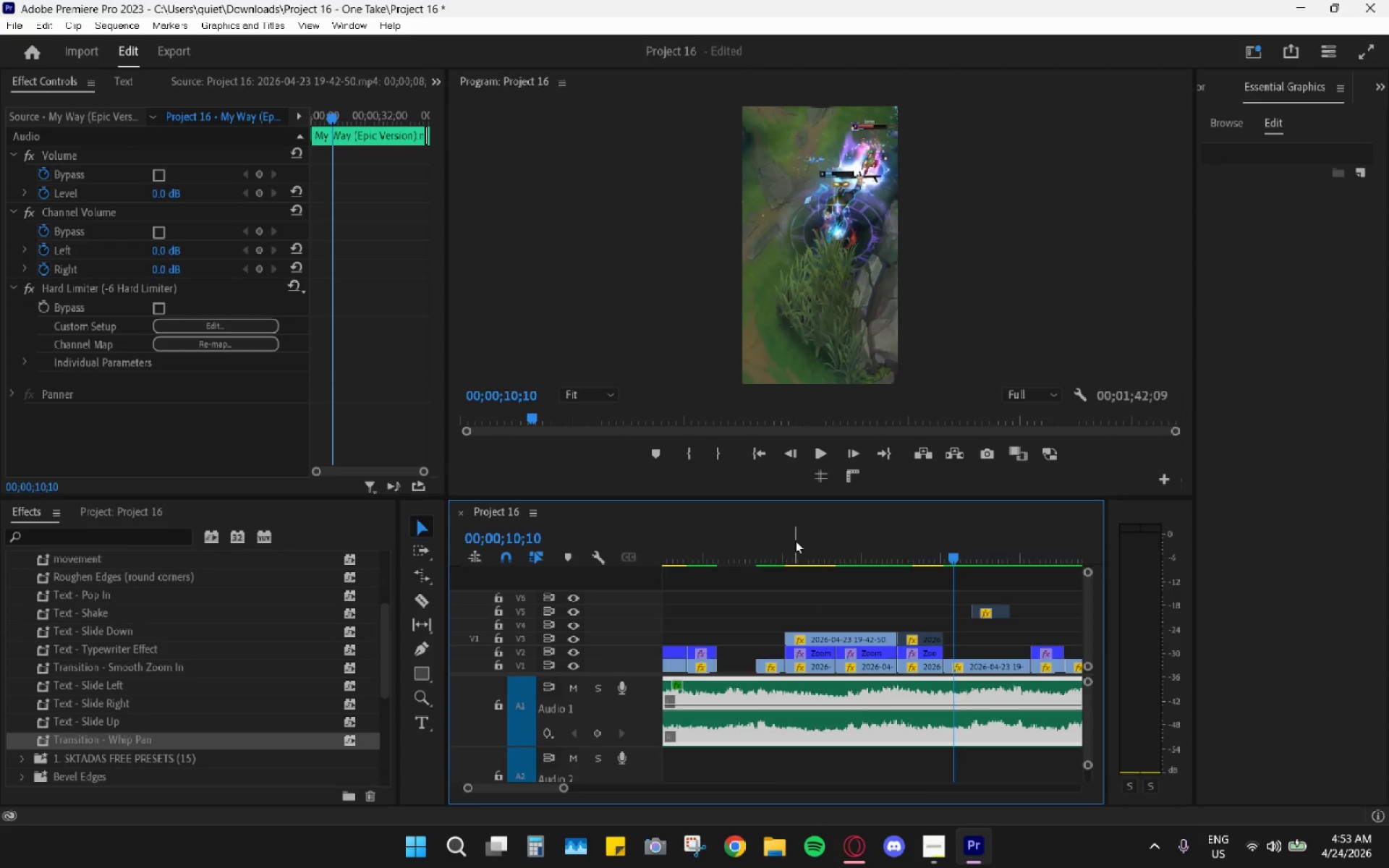 
left_click_drag(start_coordinate=[796, 541], to_coordinate=[684, 575])
 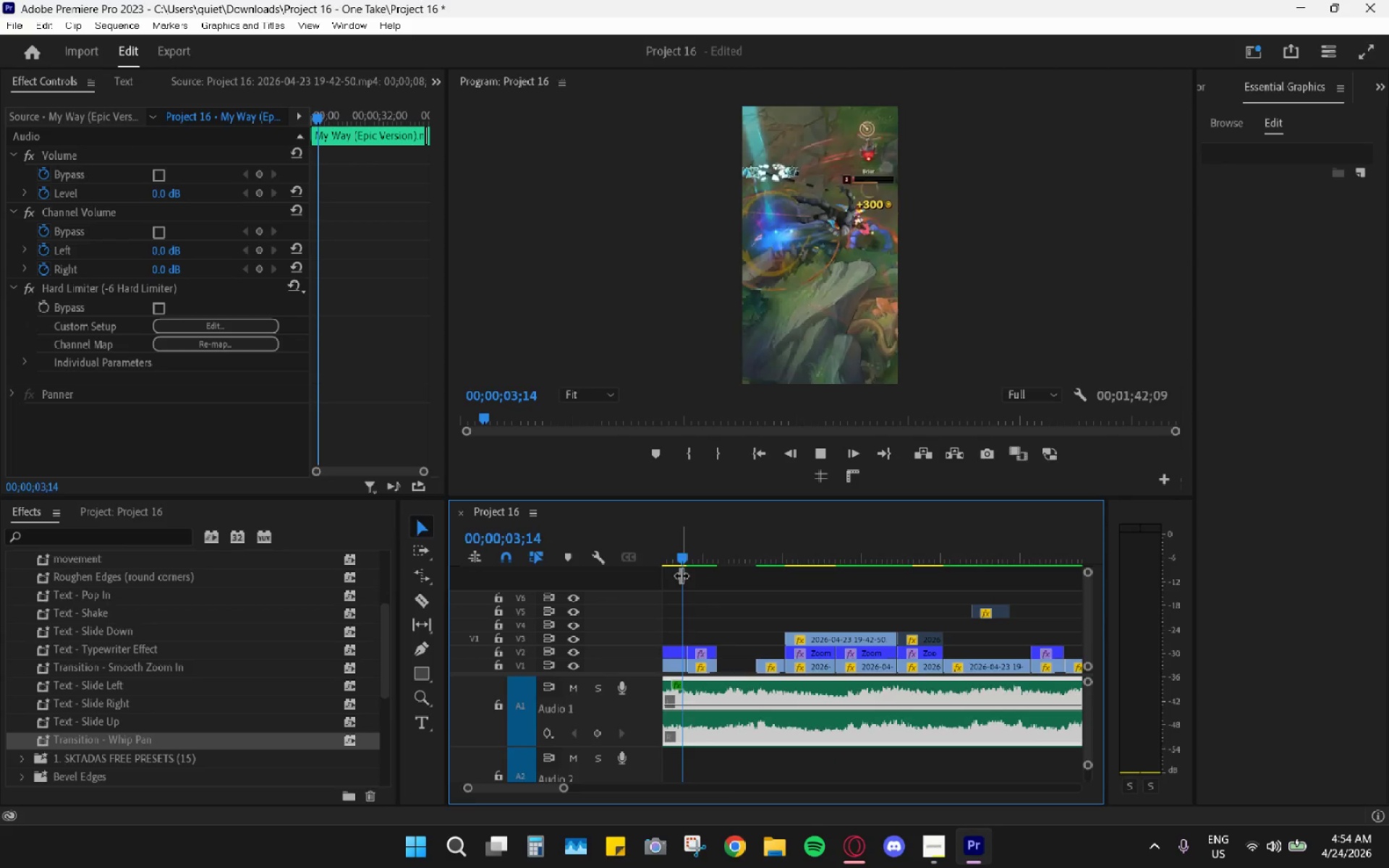 
key(Space)
 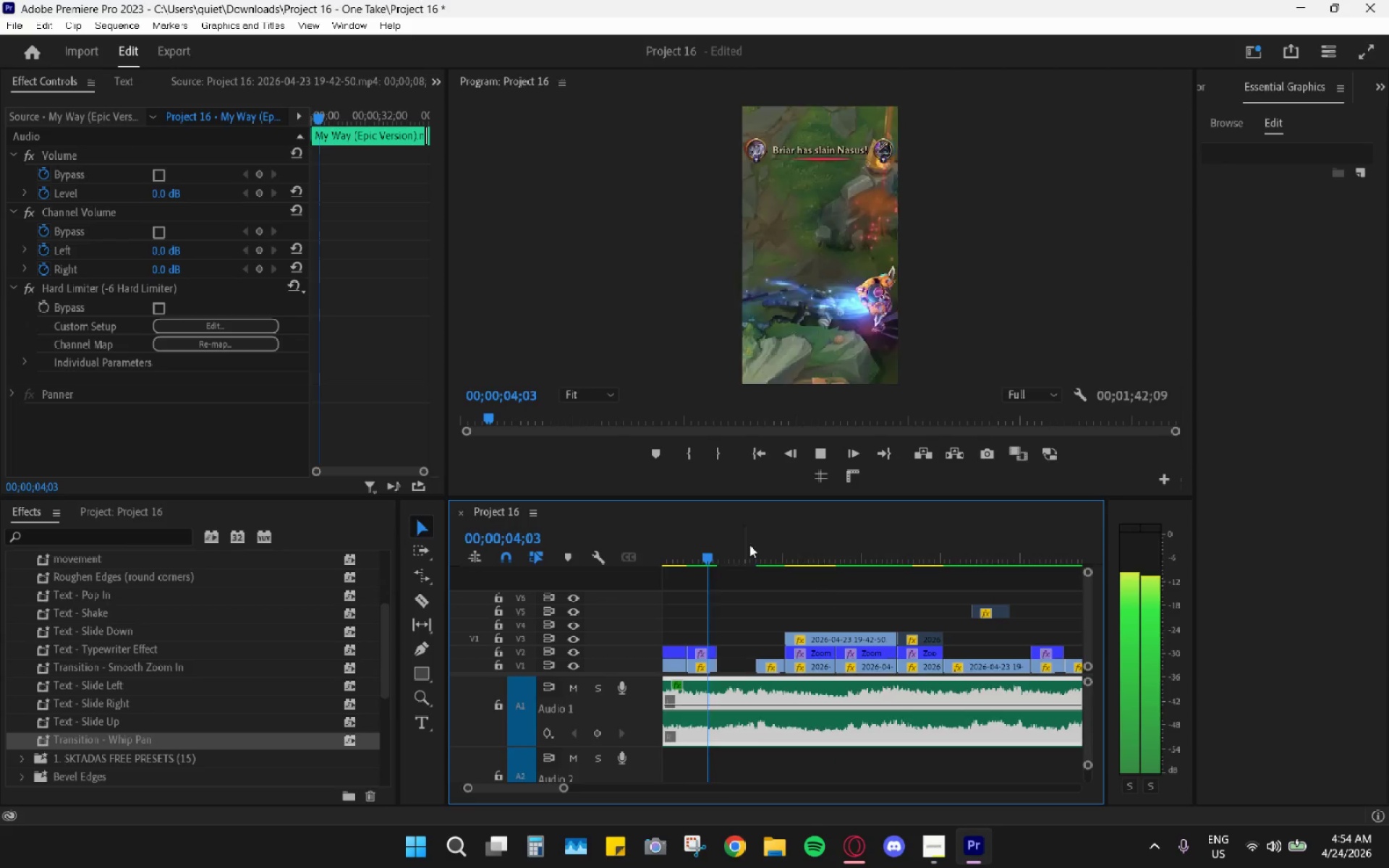 
key(Space)
 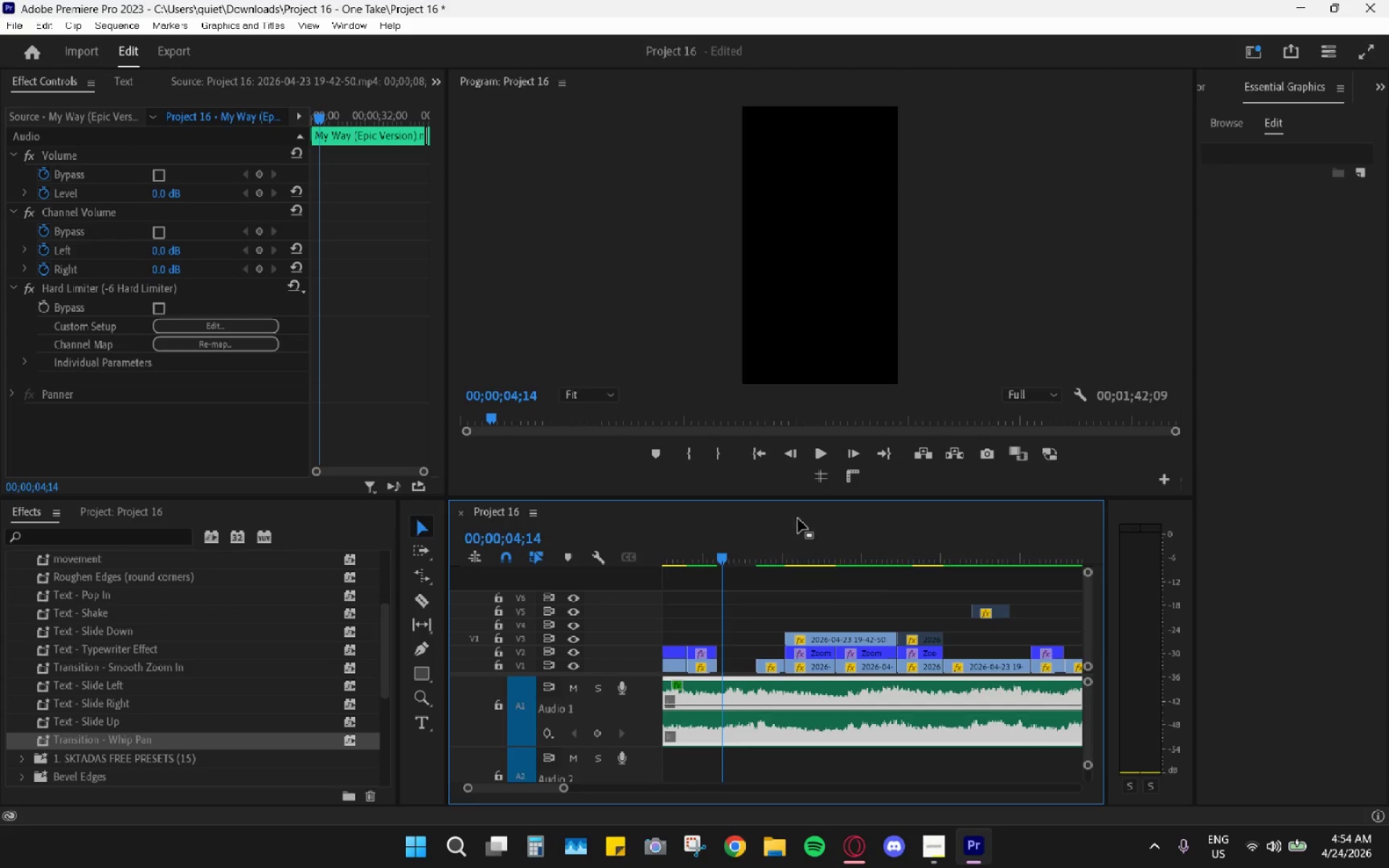 
key(Space)
 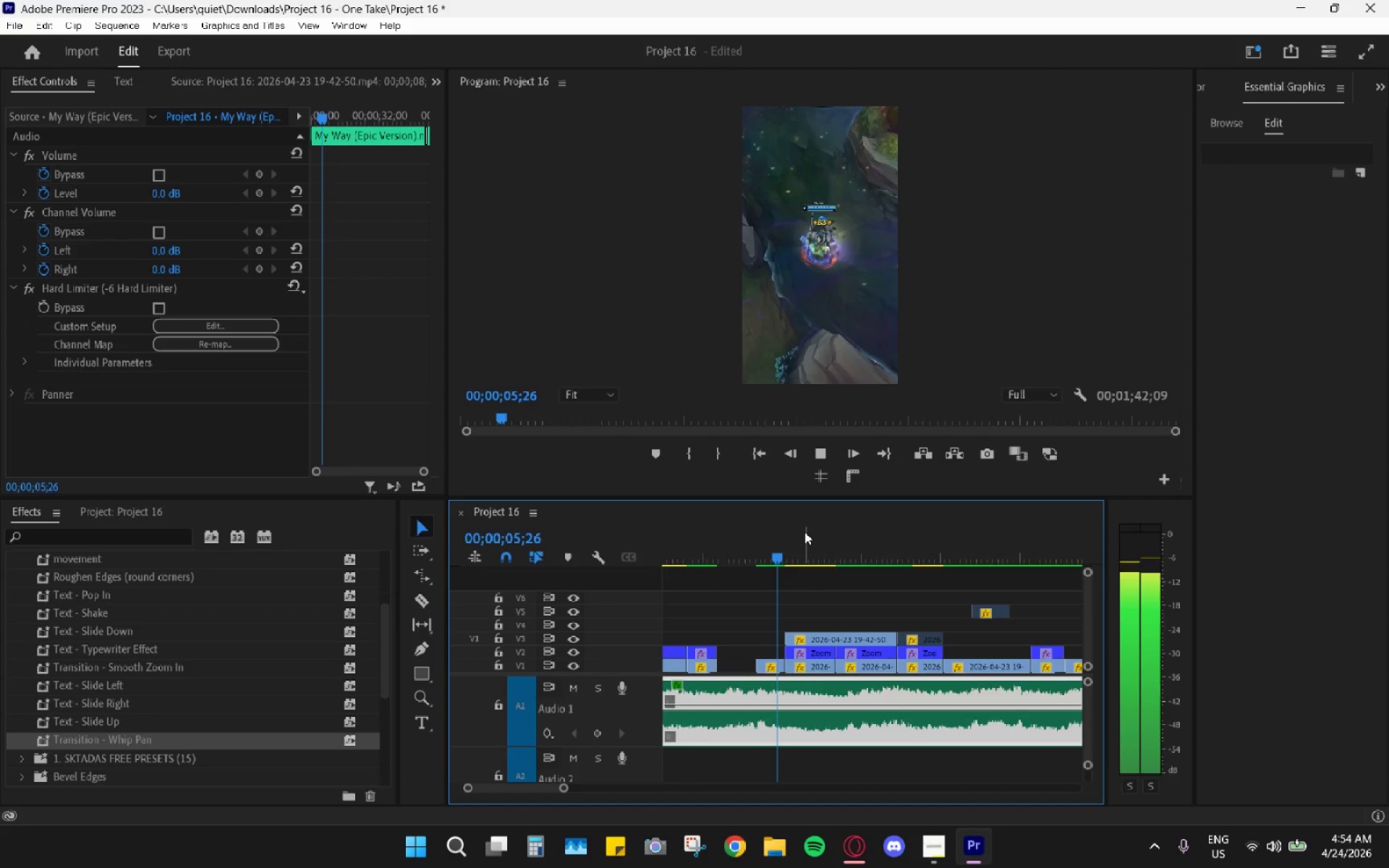 
key(Space)
 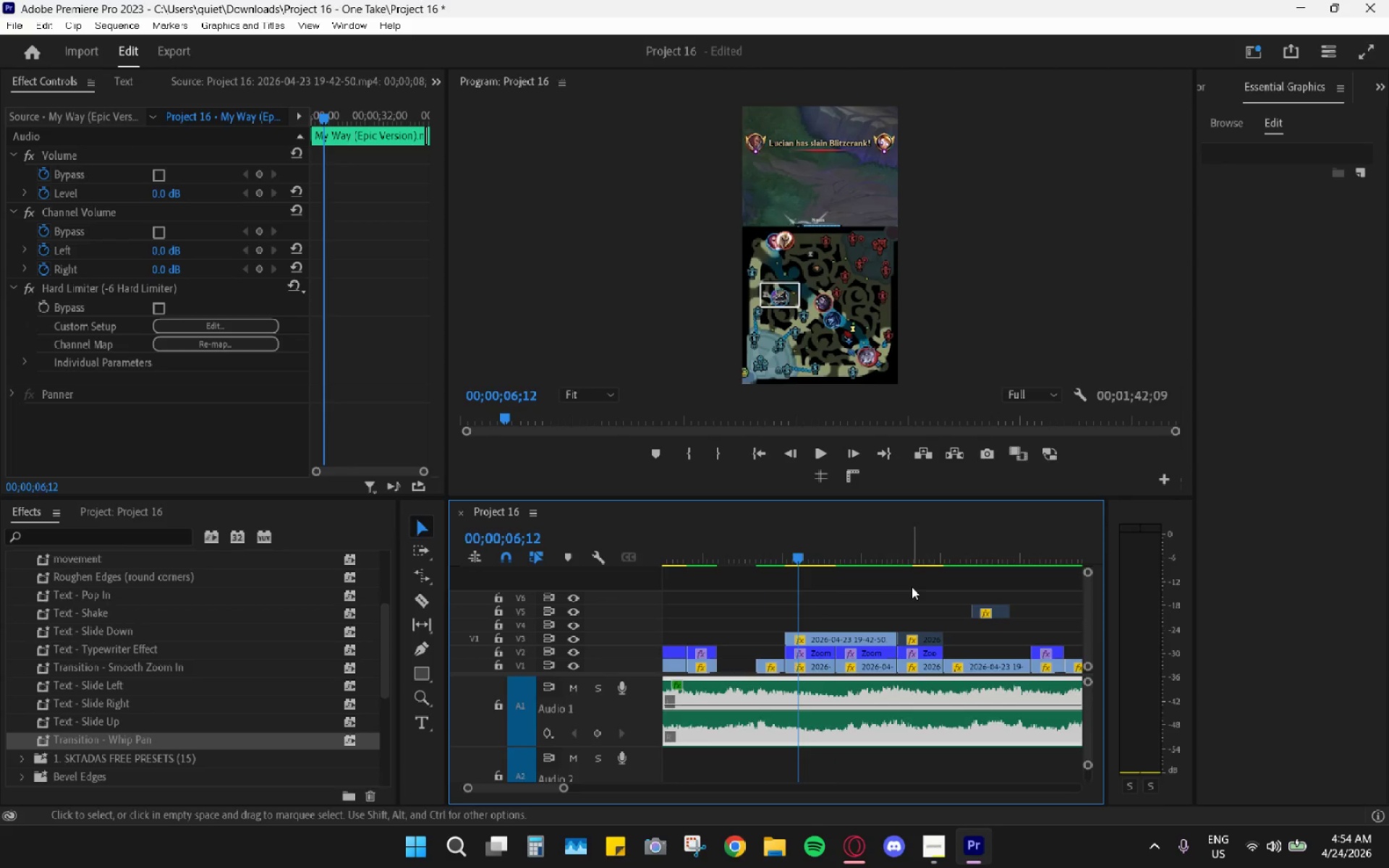 
left_click([993, 609])
 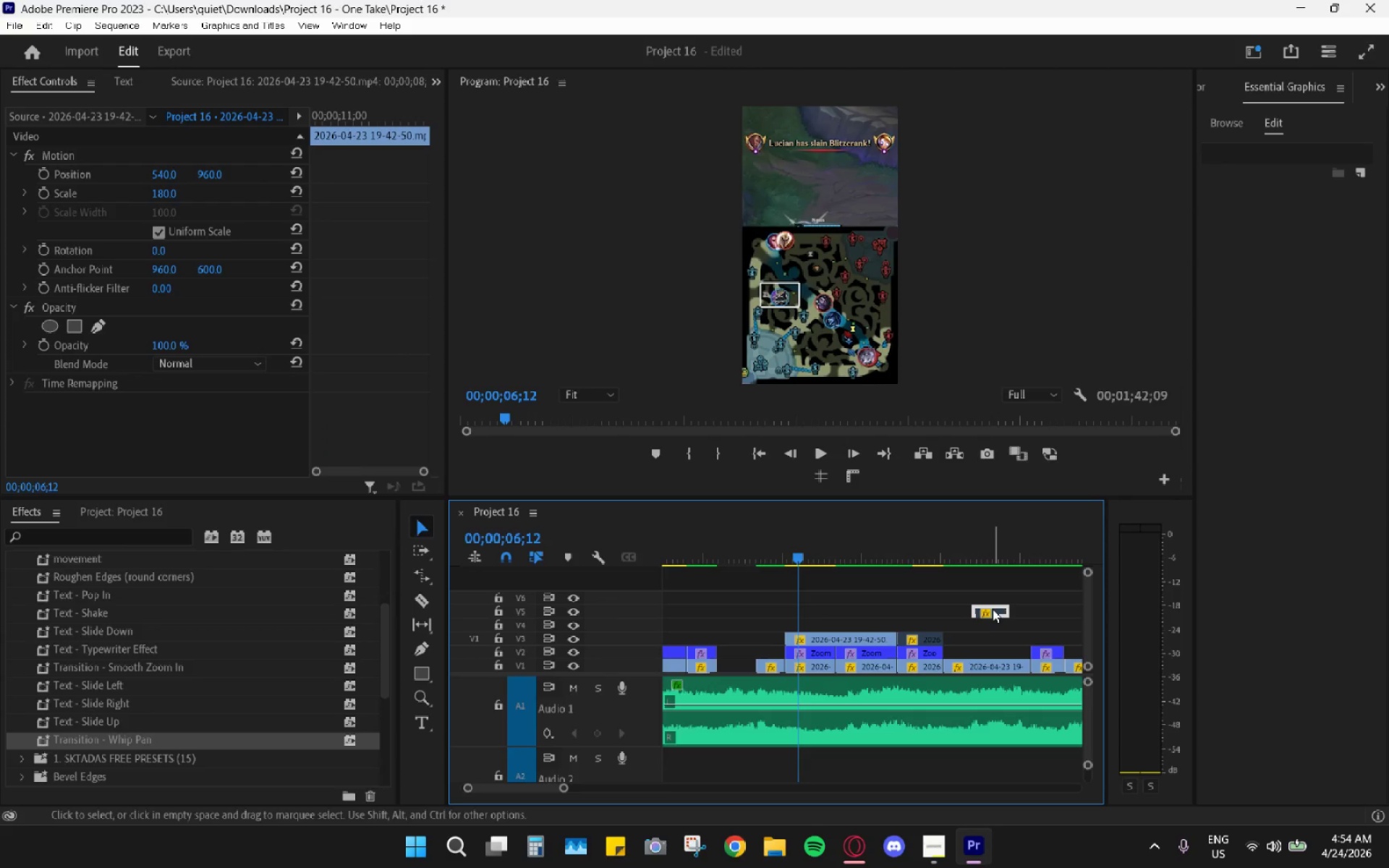 
key(H)
 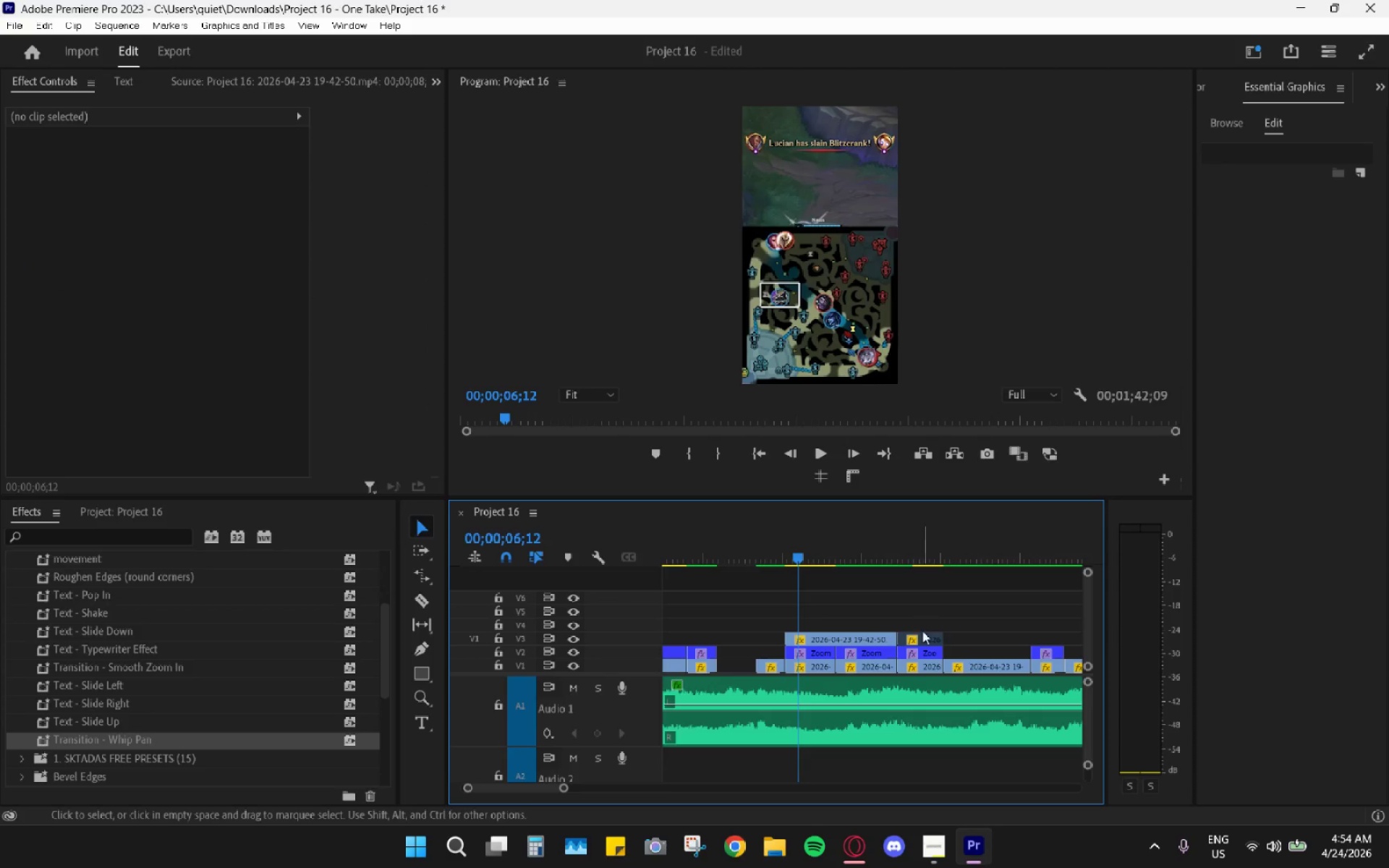 
left_click([924, 638])
 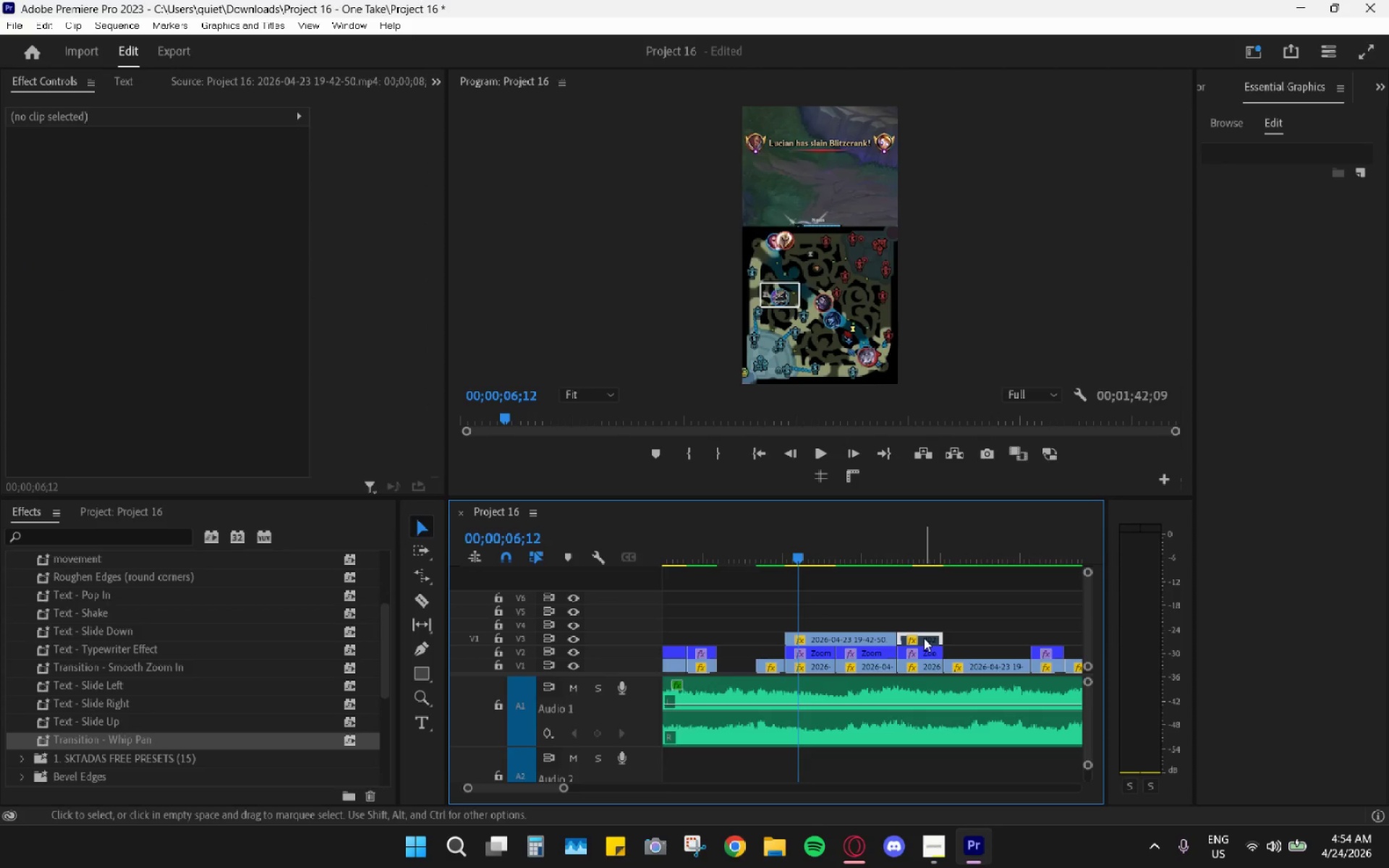 
key(H)
 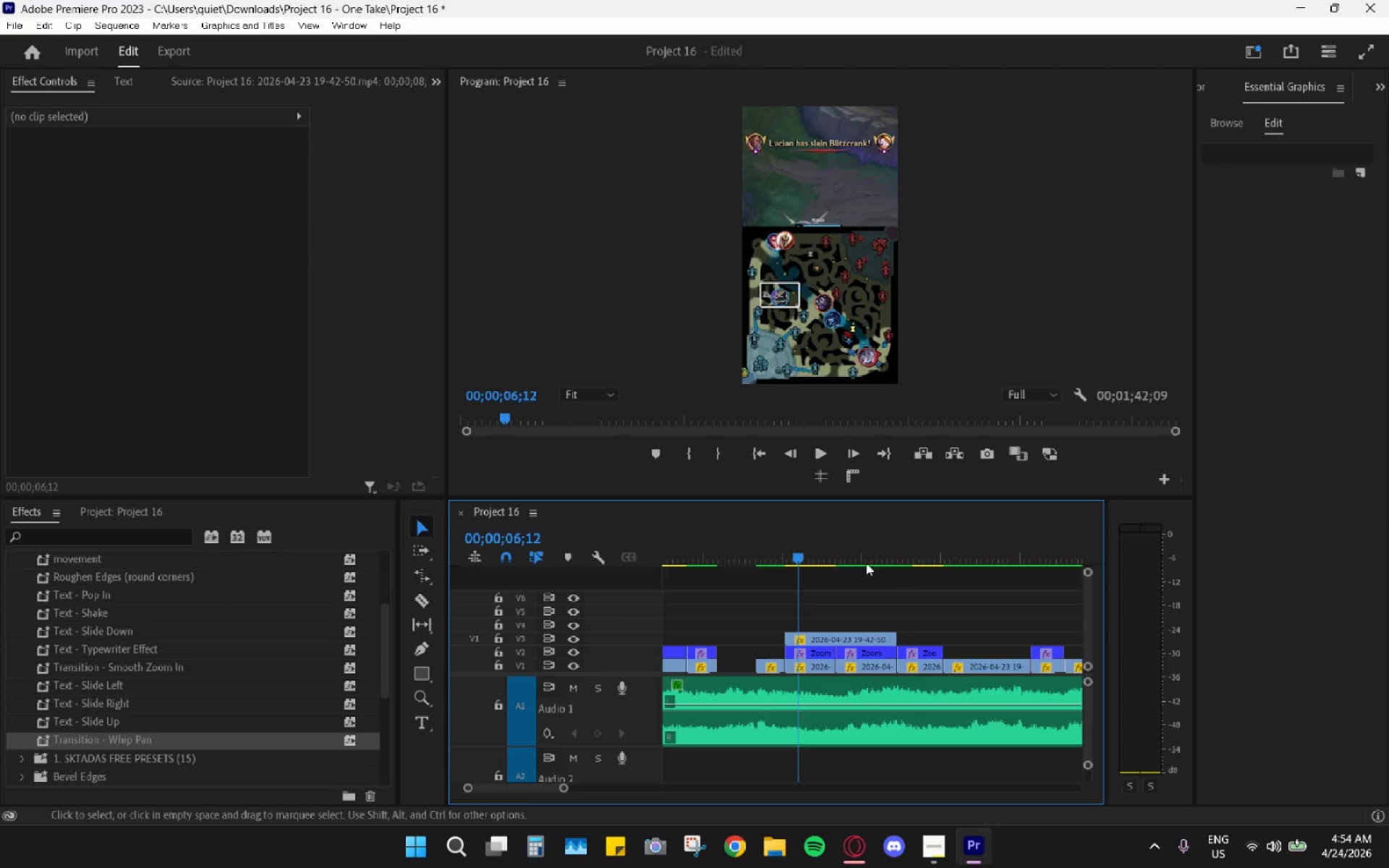 
left_click_drag(start_coordinate=[821, 541], to_coordinate=[790, 544])
 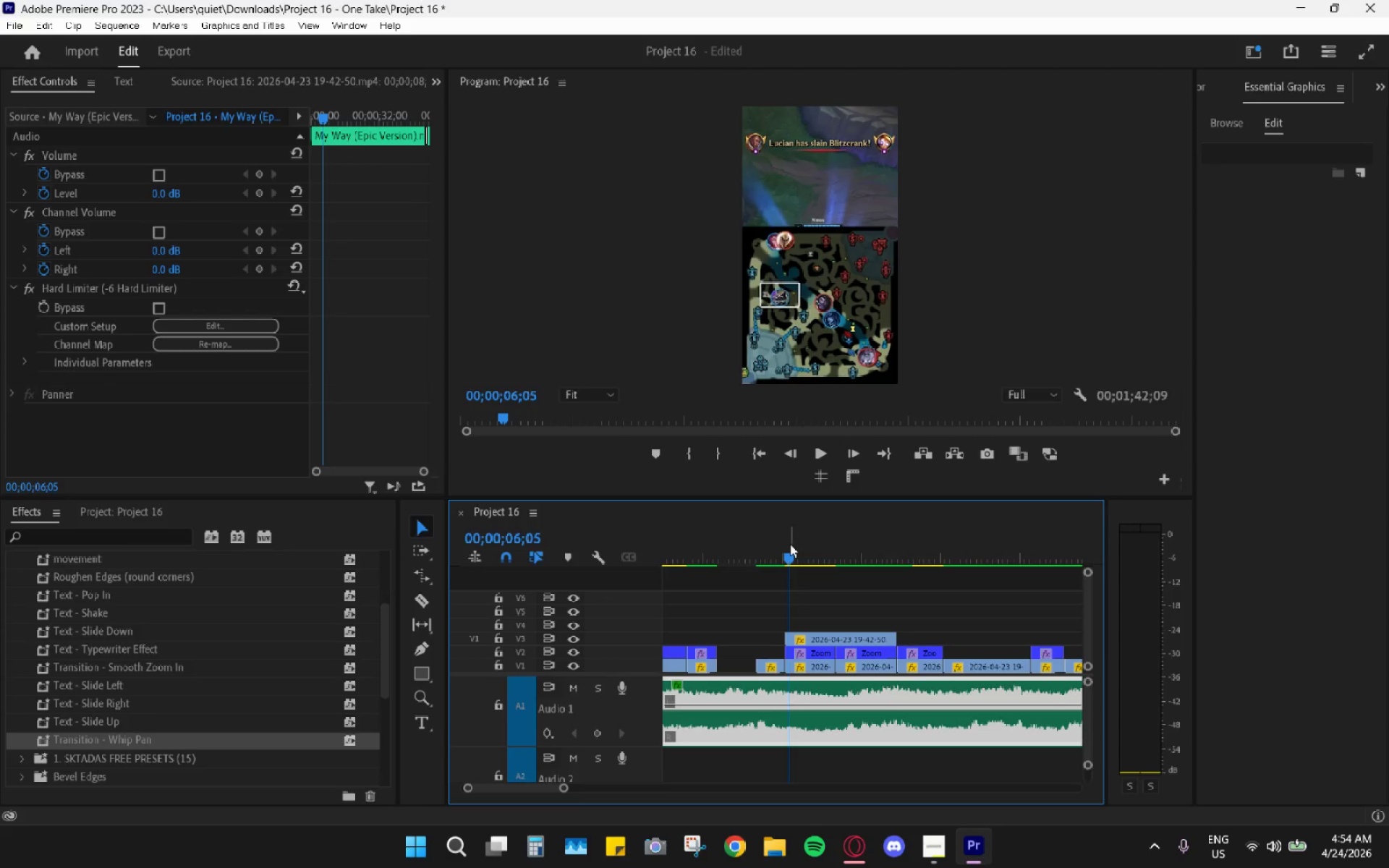 
key(Space)
 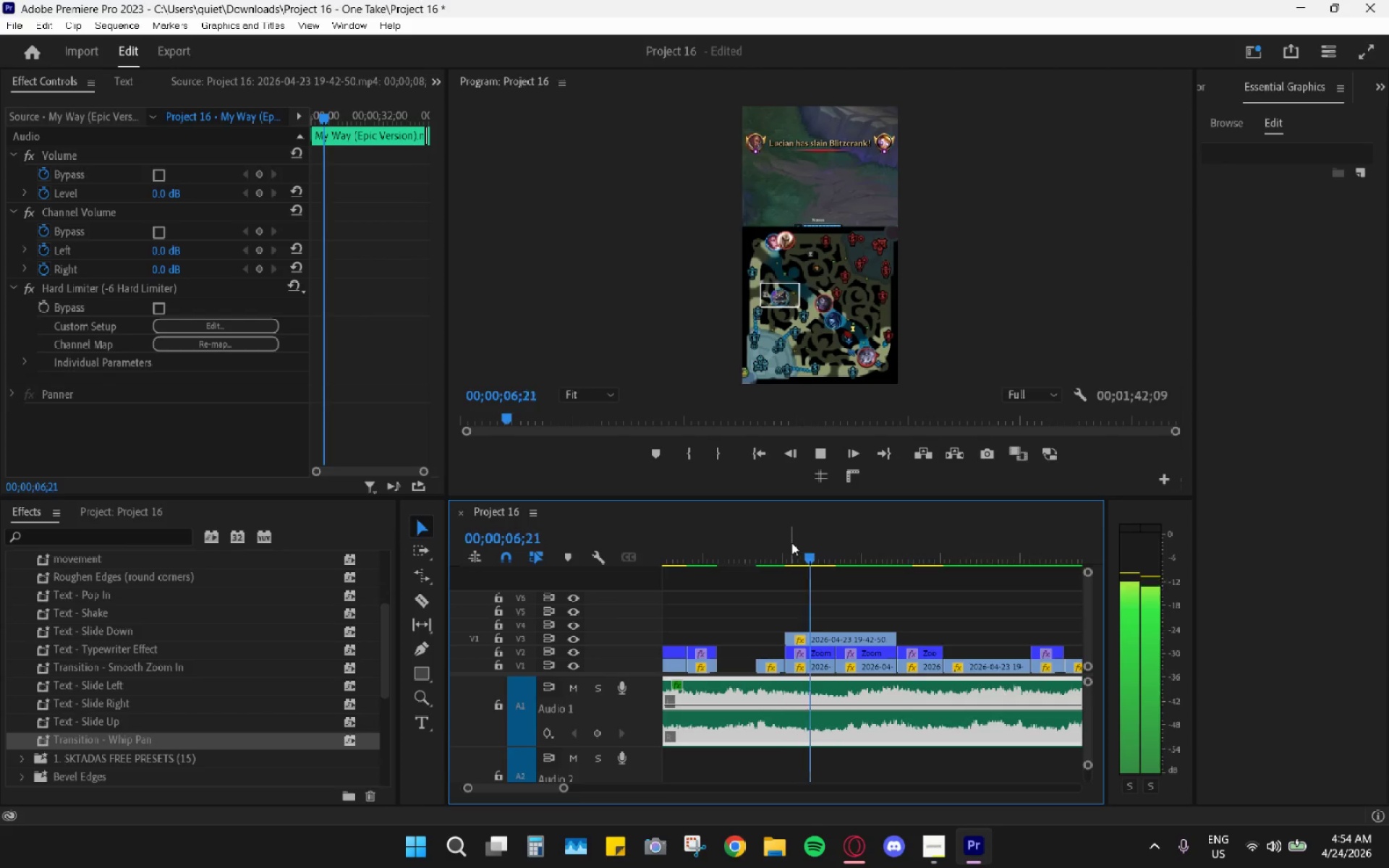 
key(Space)
 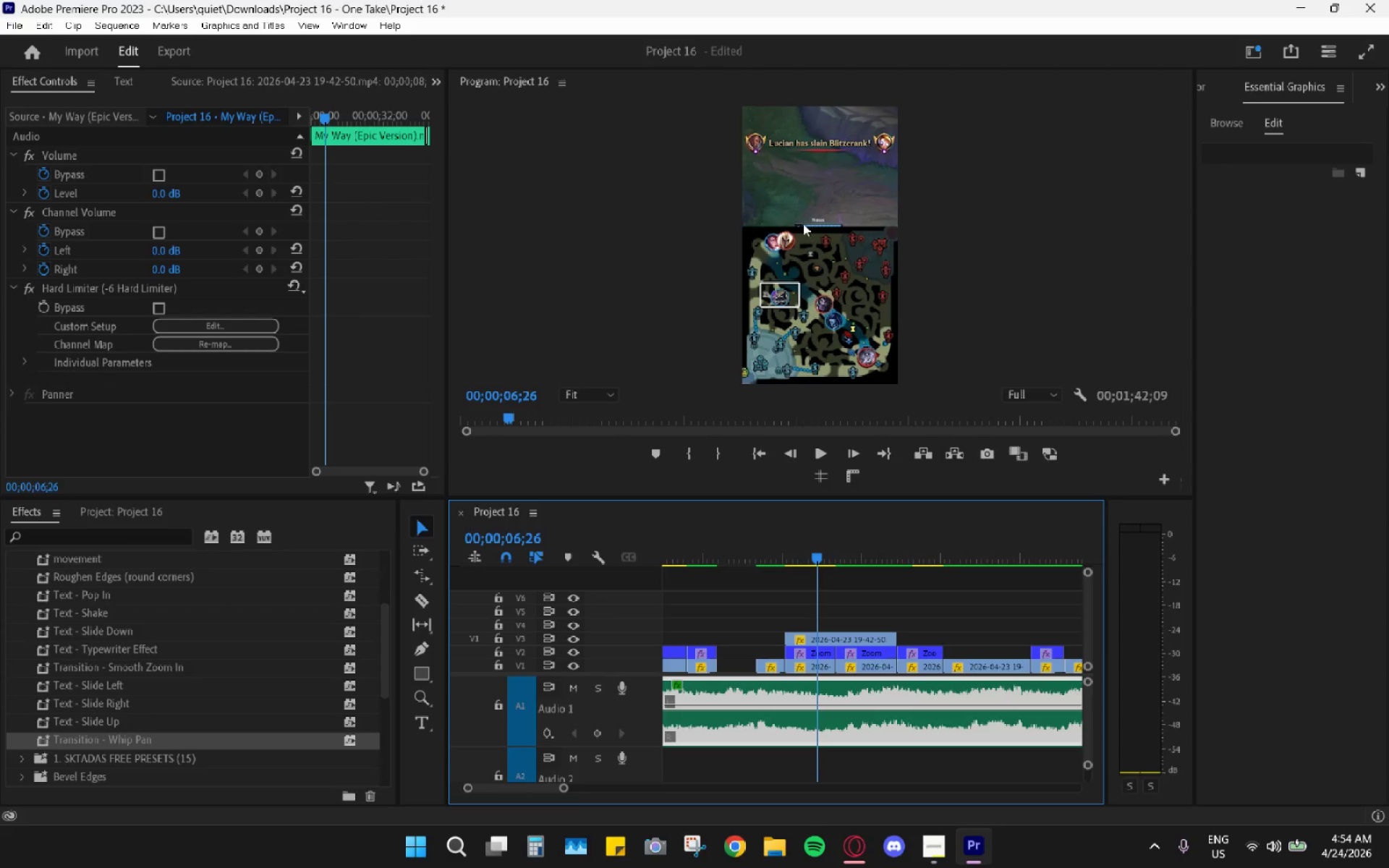 
key(C)
 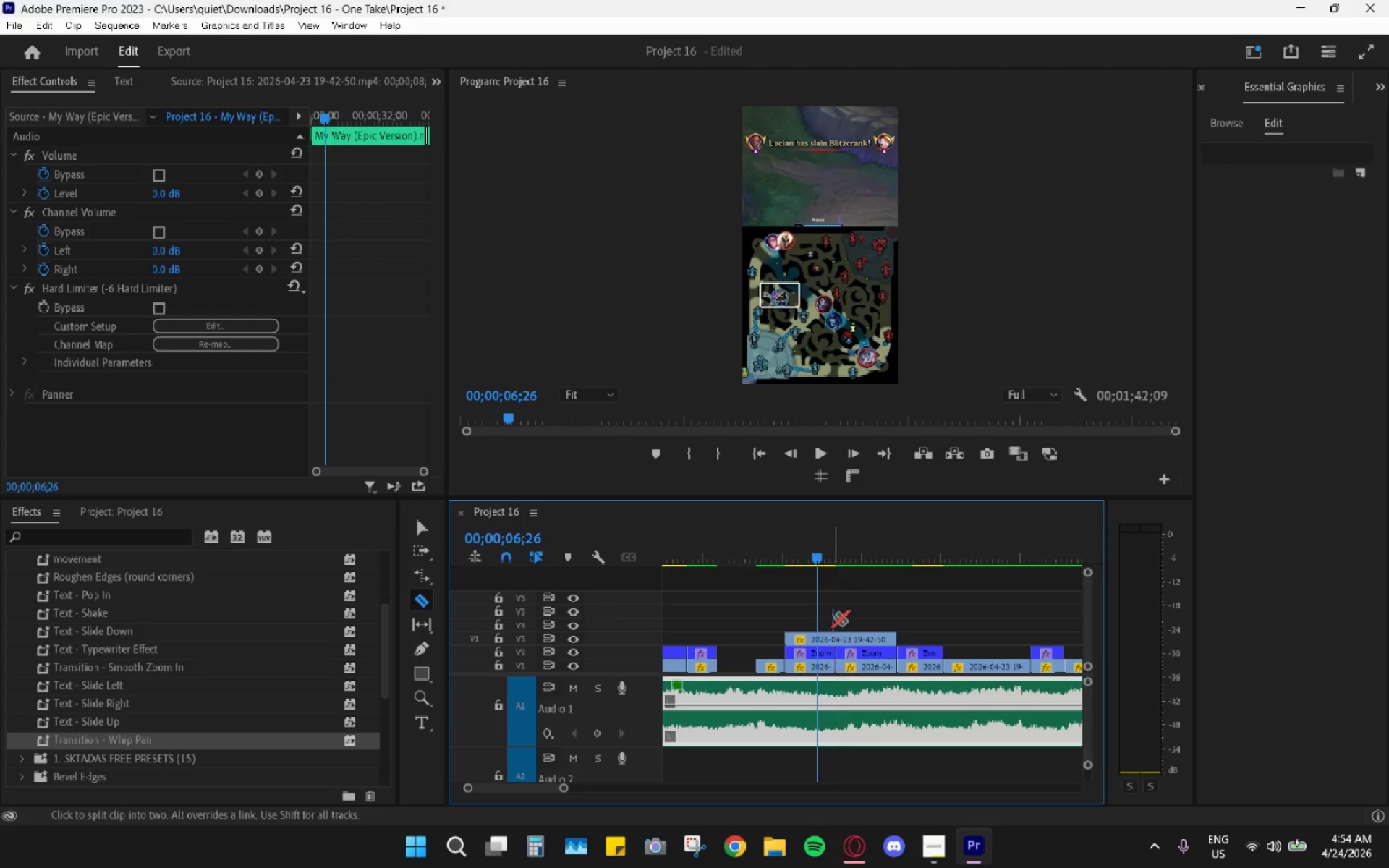 
key(V)
 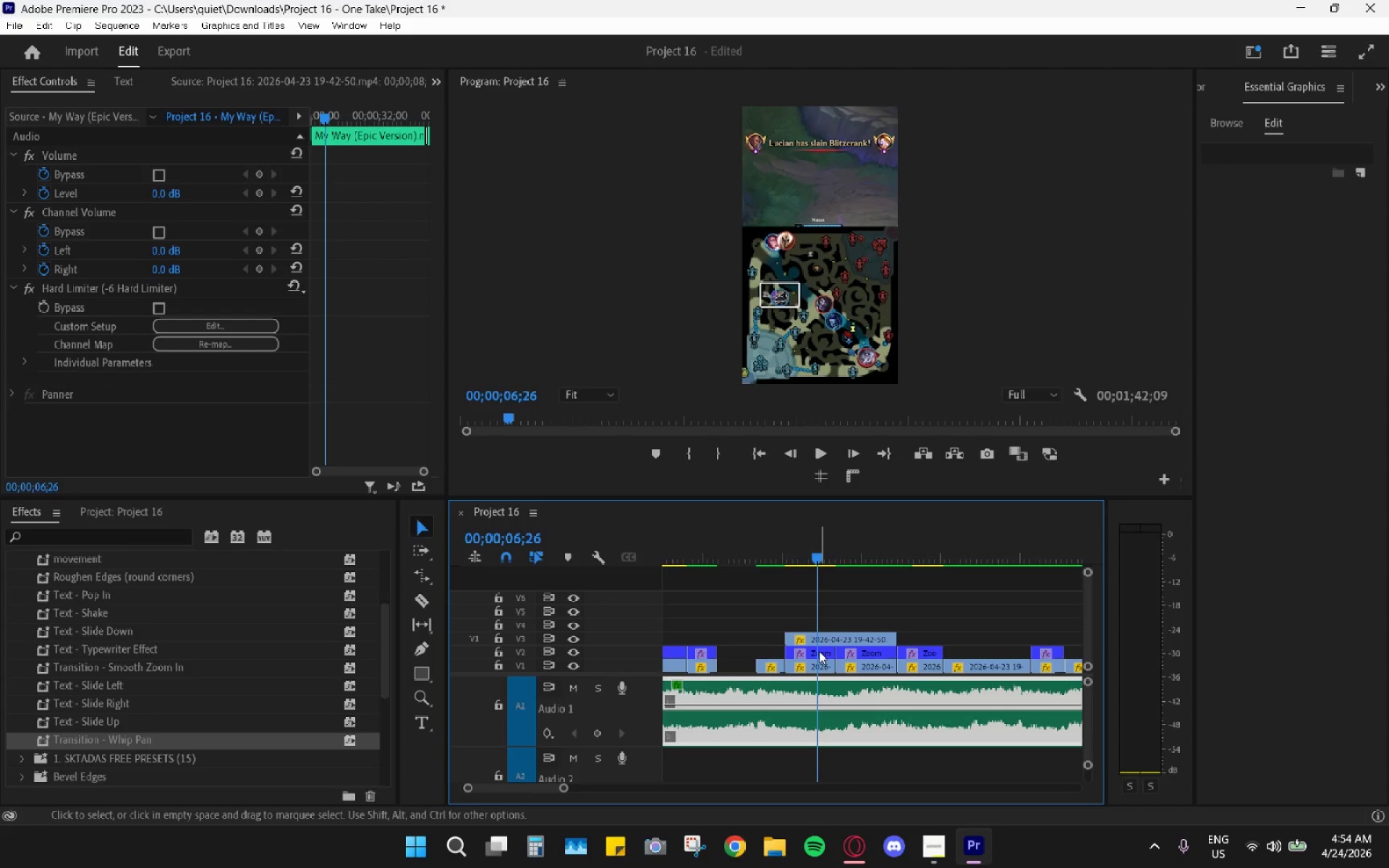 
left_click([819, 651])
 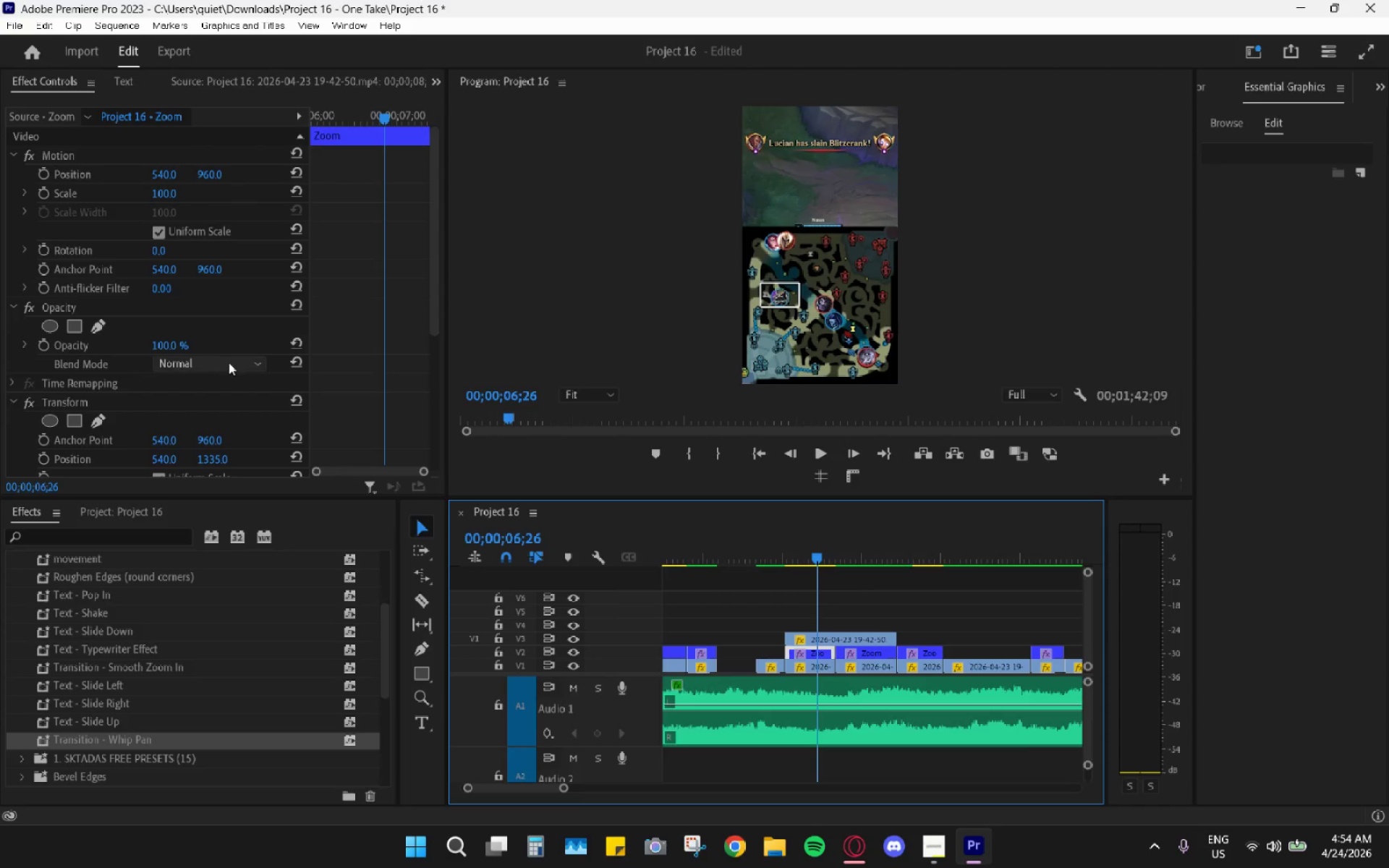 
left_click_drag(start_coordinate=[216, 459], to_coordinate=[282, 457])
 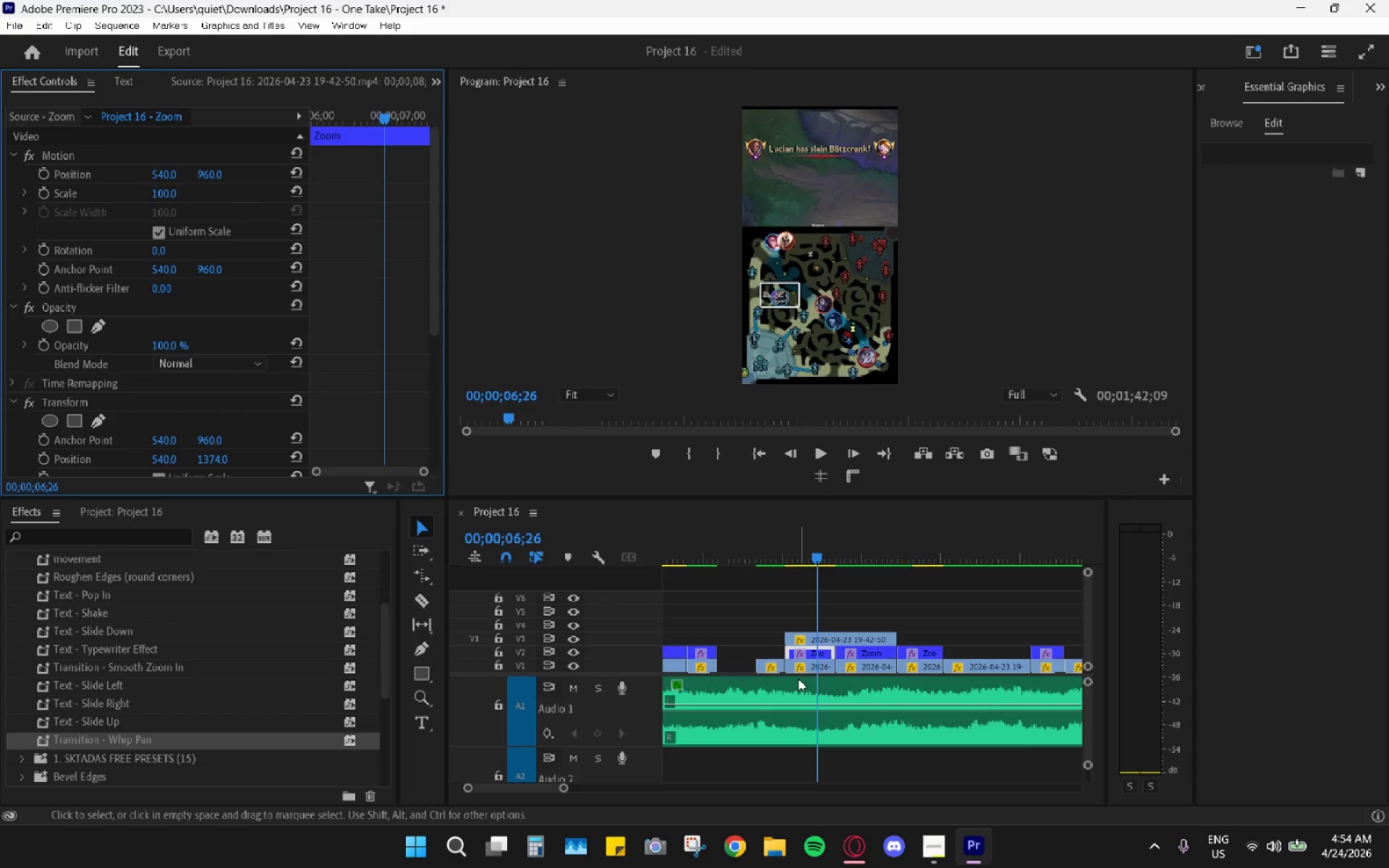 
left_click([804, 671])
 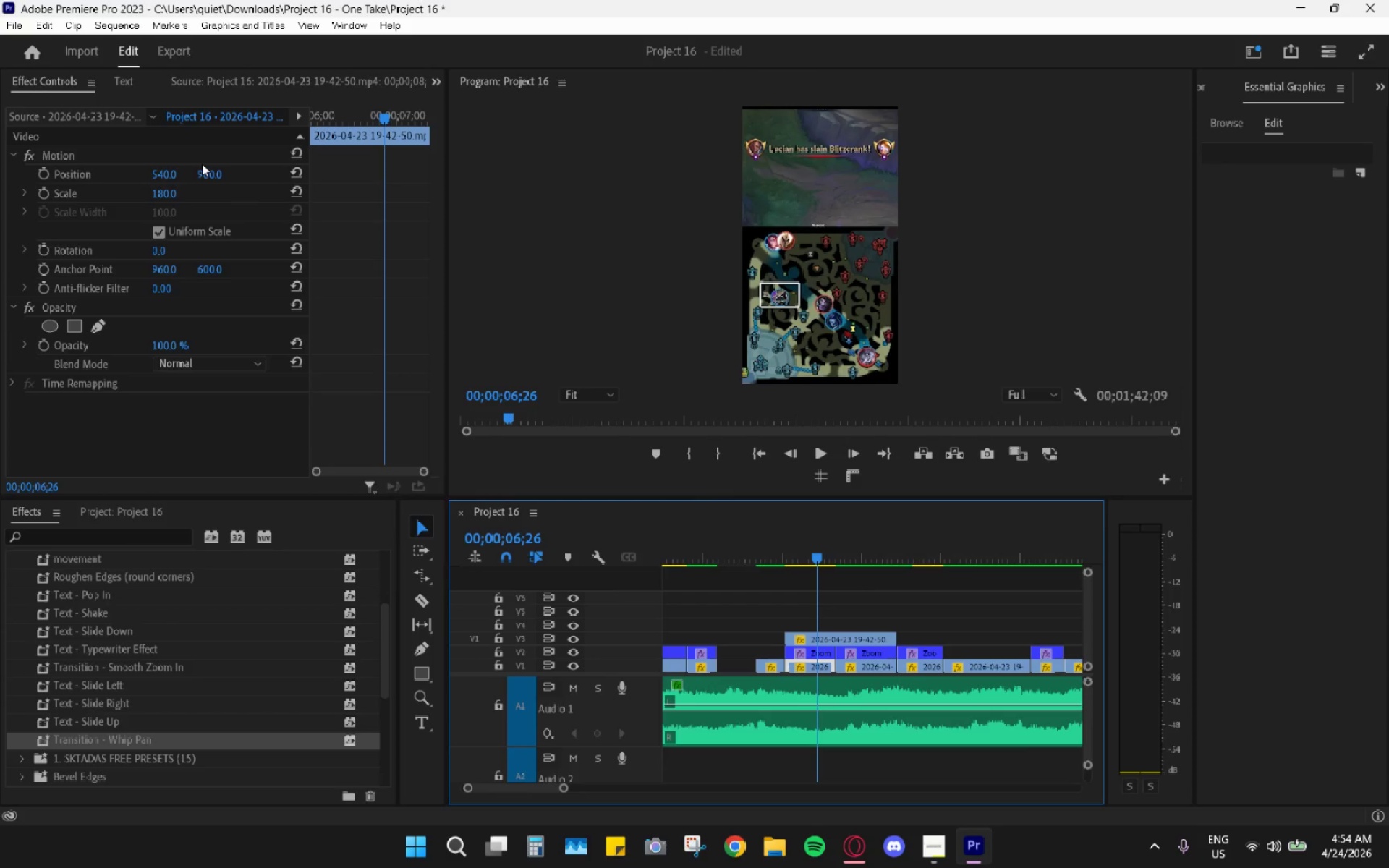 
left_click_drag(start_coordinate=[204, 169], to_coordinate=[281, 202])
 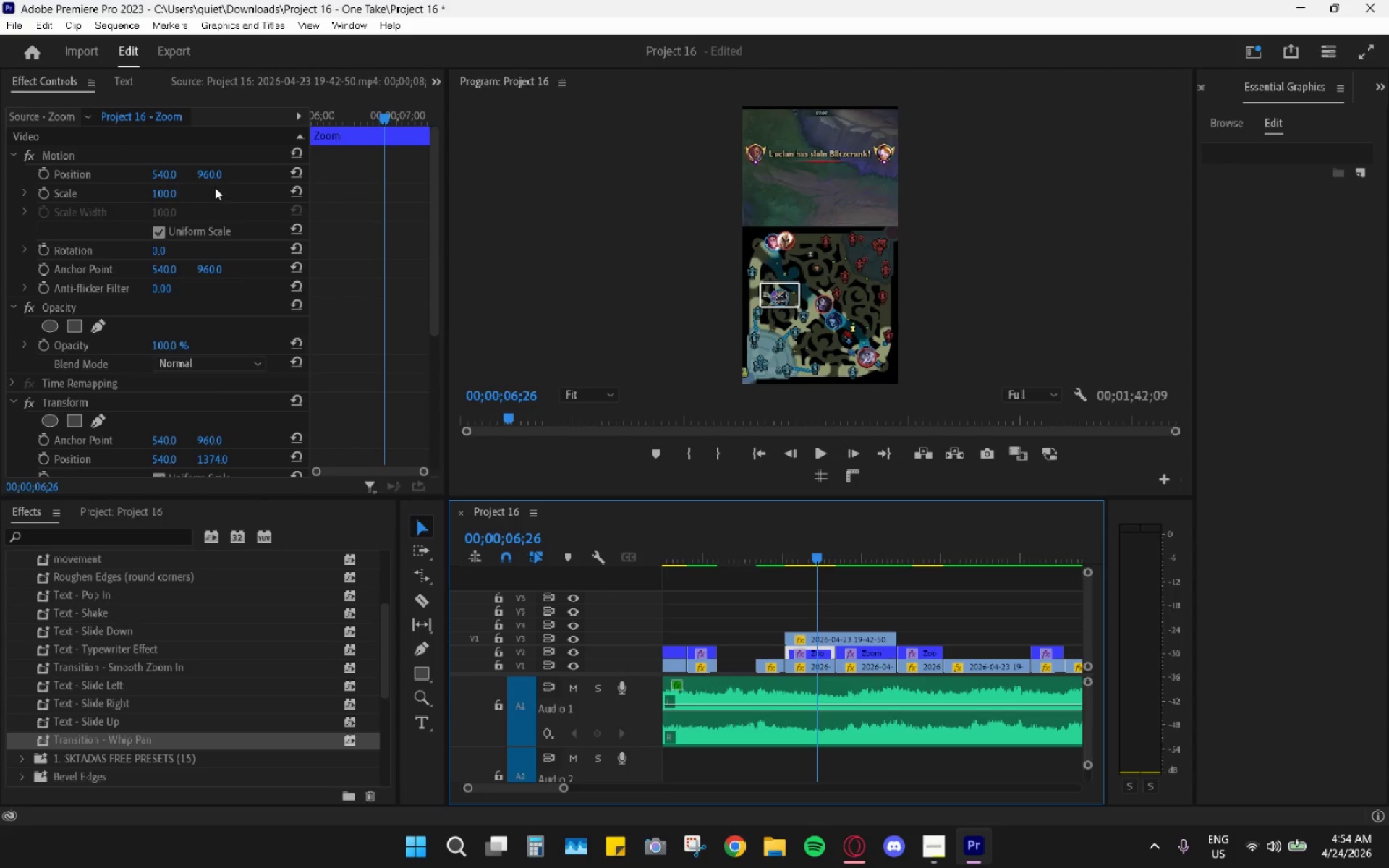 
left_click_drag(start_coordinate=[219, 459], to_coordinate=[141, 469])
 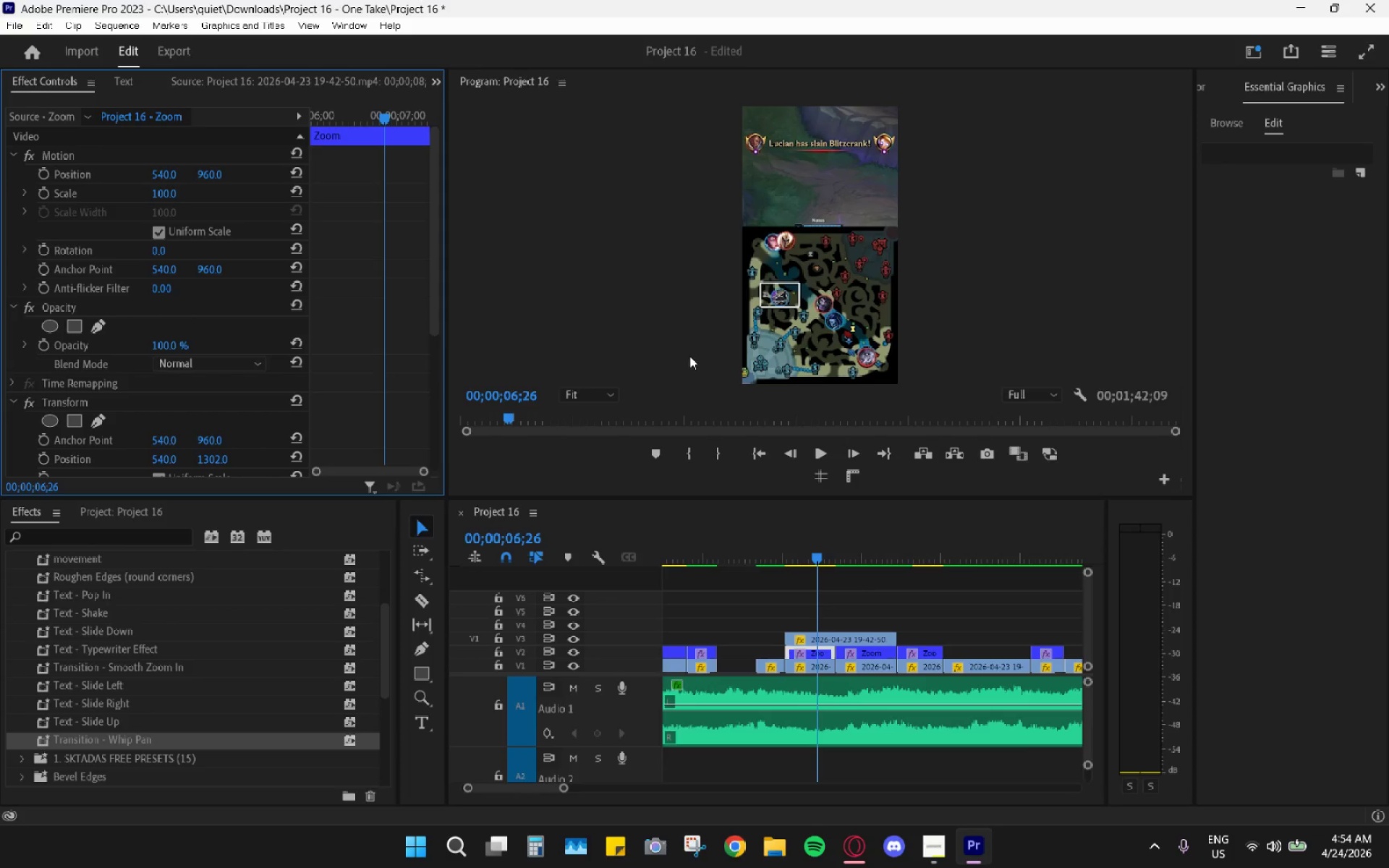 
left_click_drag(start_coordinate=[556, 393], to_coordinate=[564, 395])
 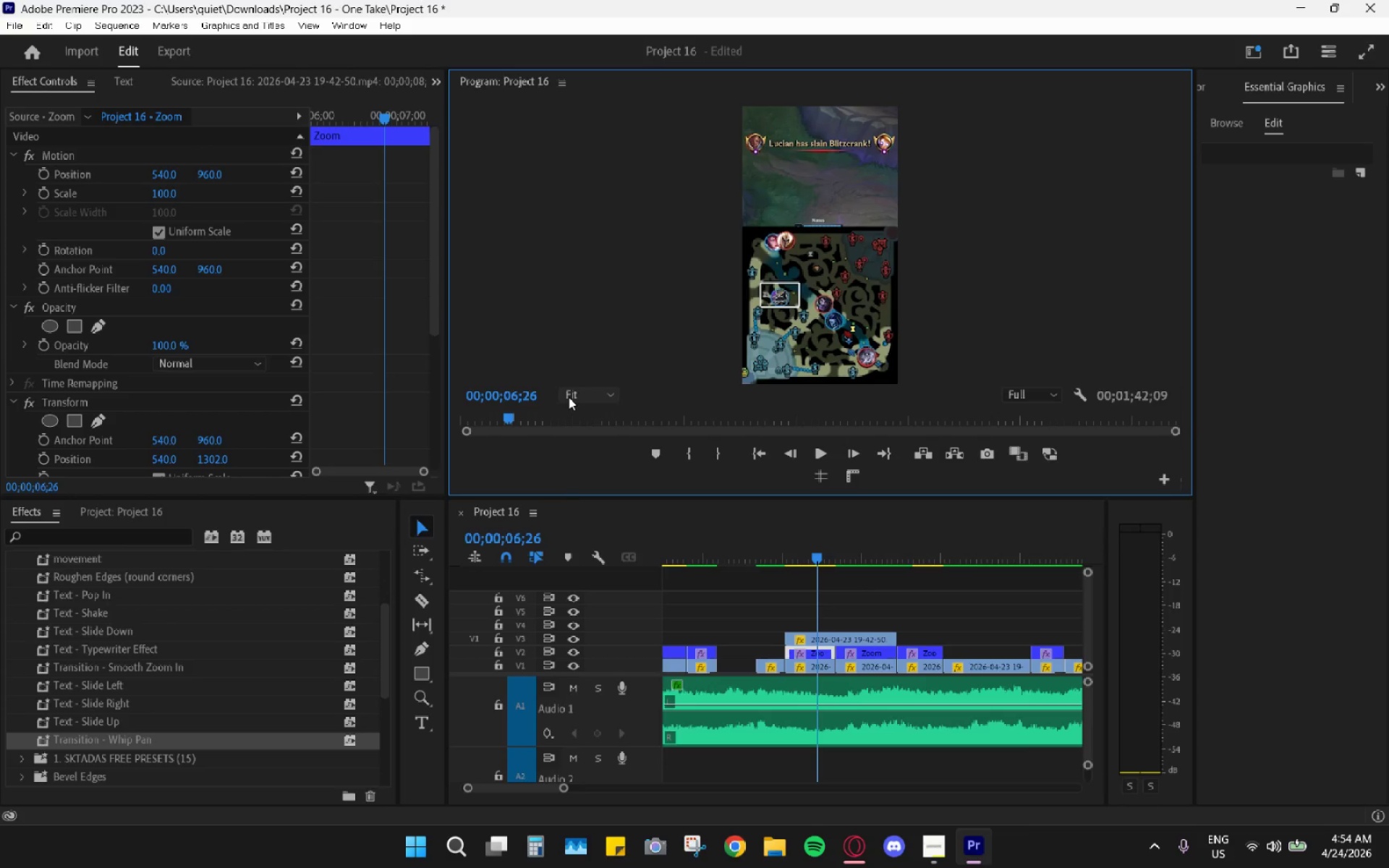 
double_click([569, 397])
 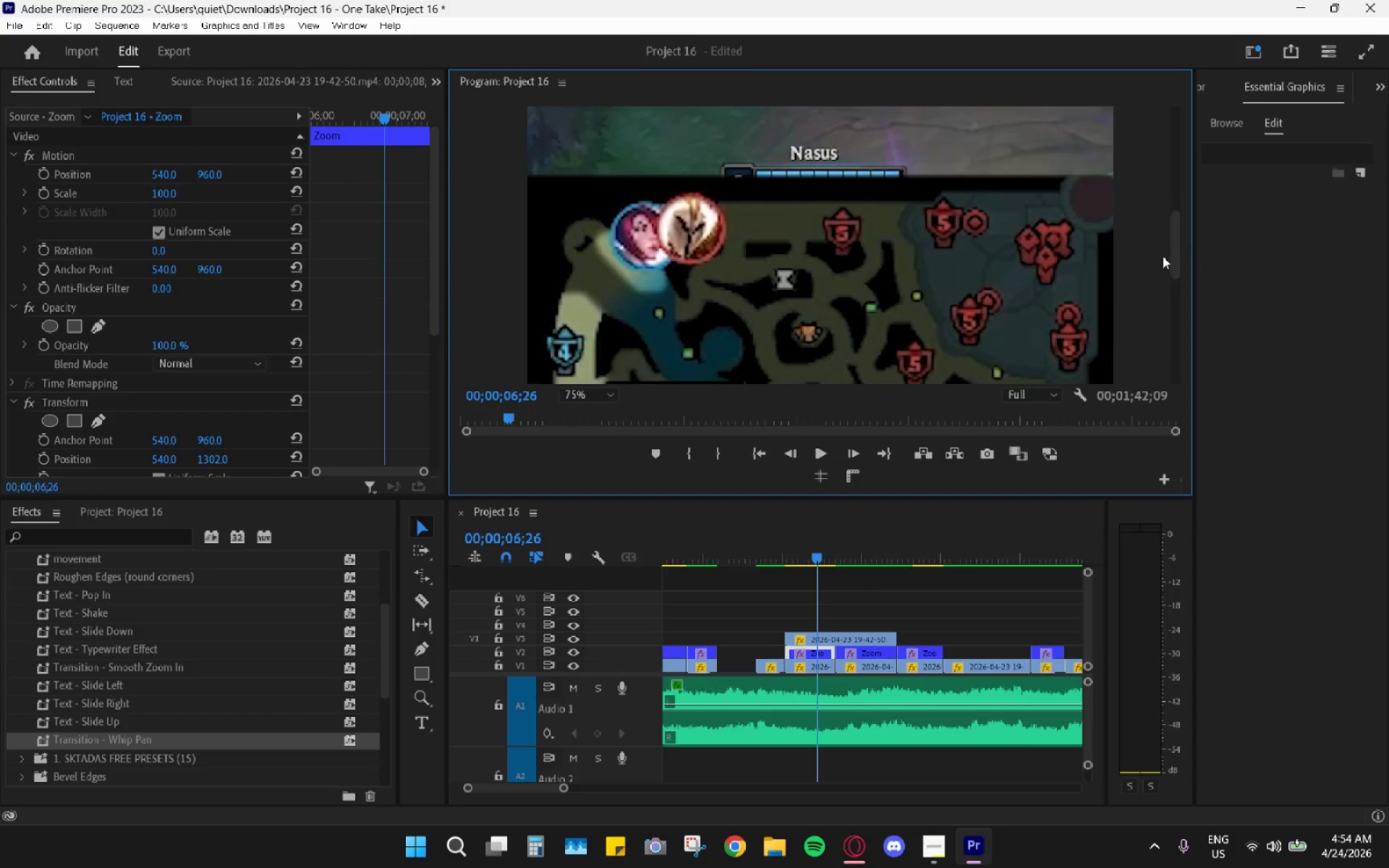 
left_click_drag(start_coordinate=[1177, 260], to_coordinate=[1181, 253])
 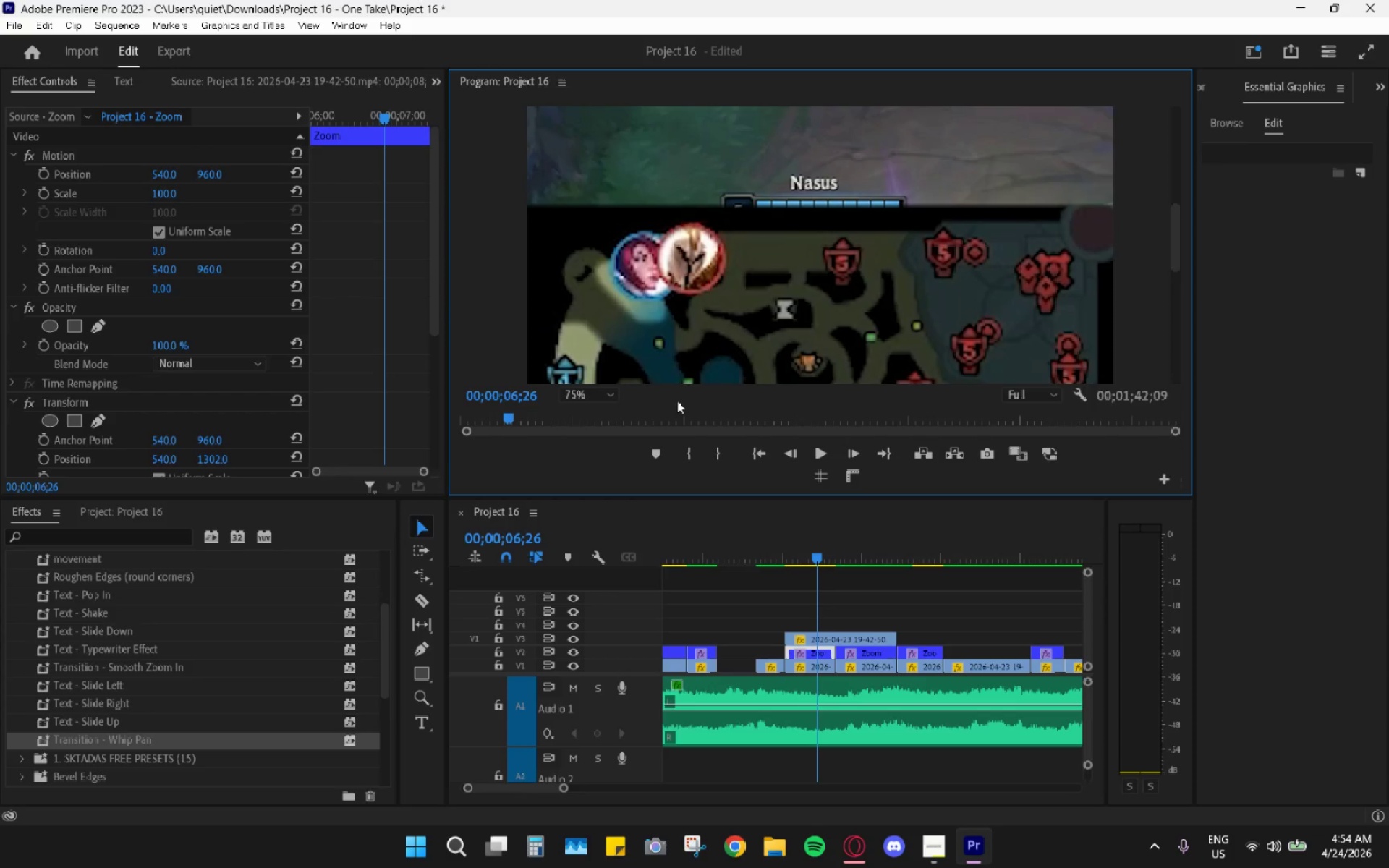 
double_click([574, 396])
 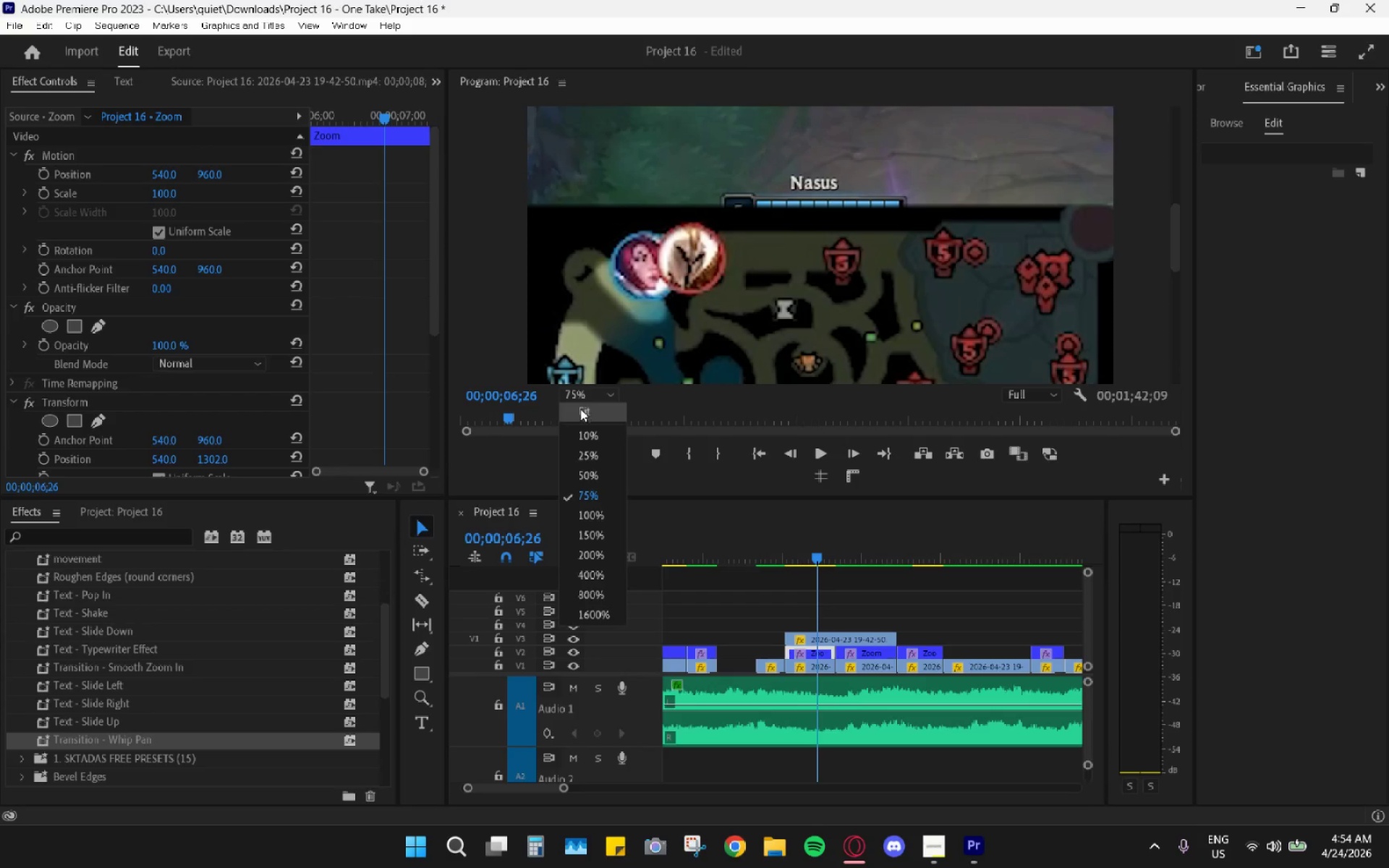 
triple_click([582, 412])
 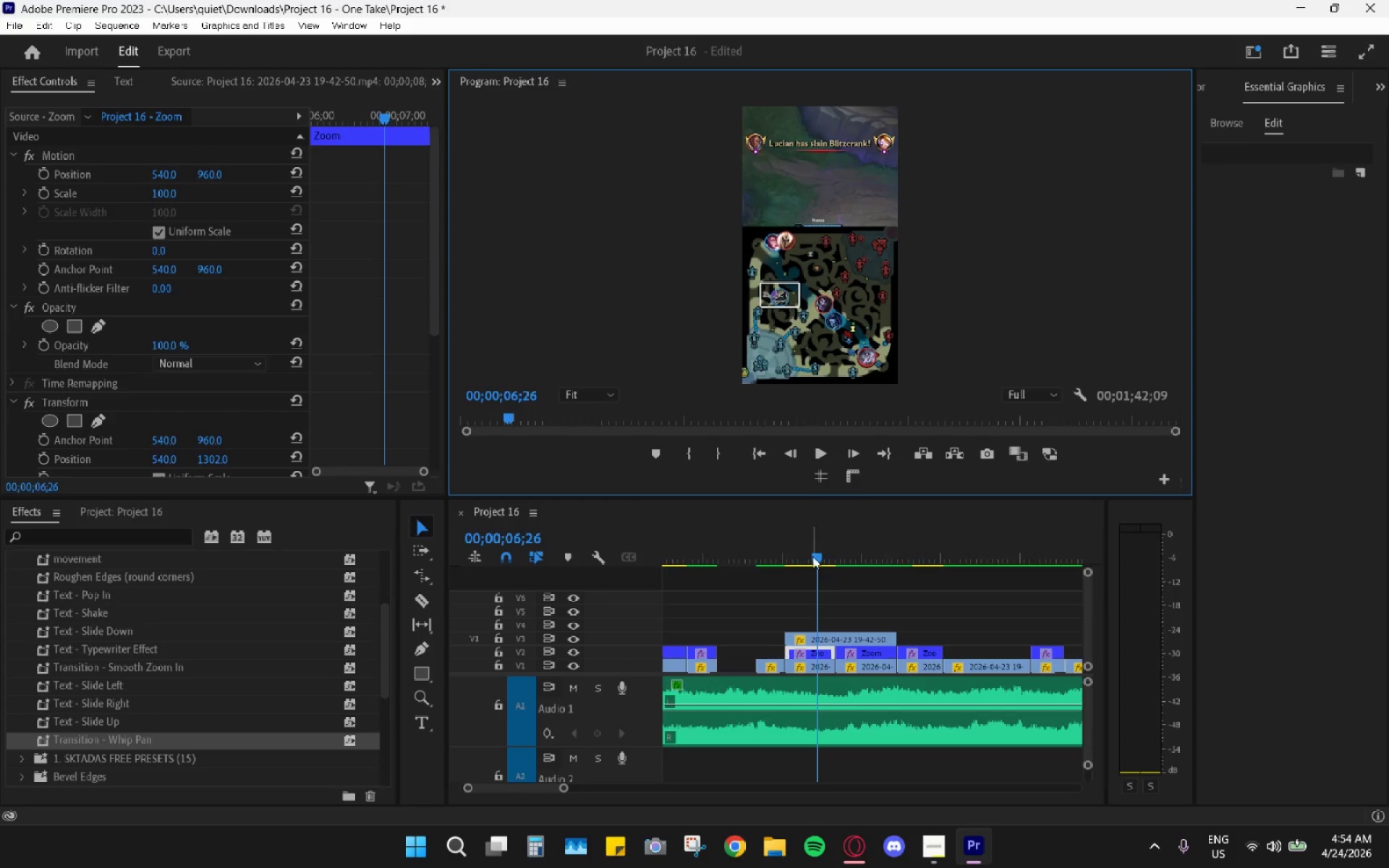 
left_click_drag(start_coordinate=[822, 559], to_coordinate=[812, 562])
 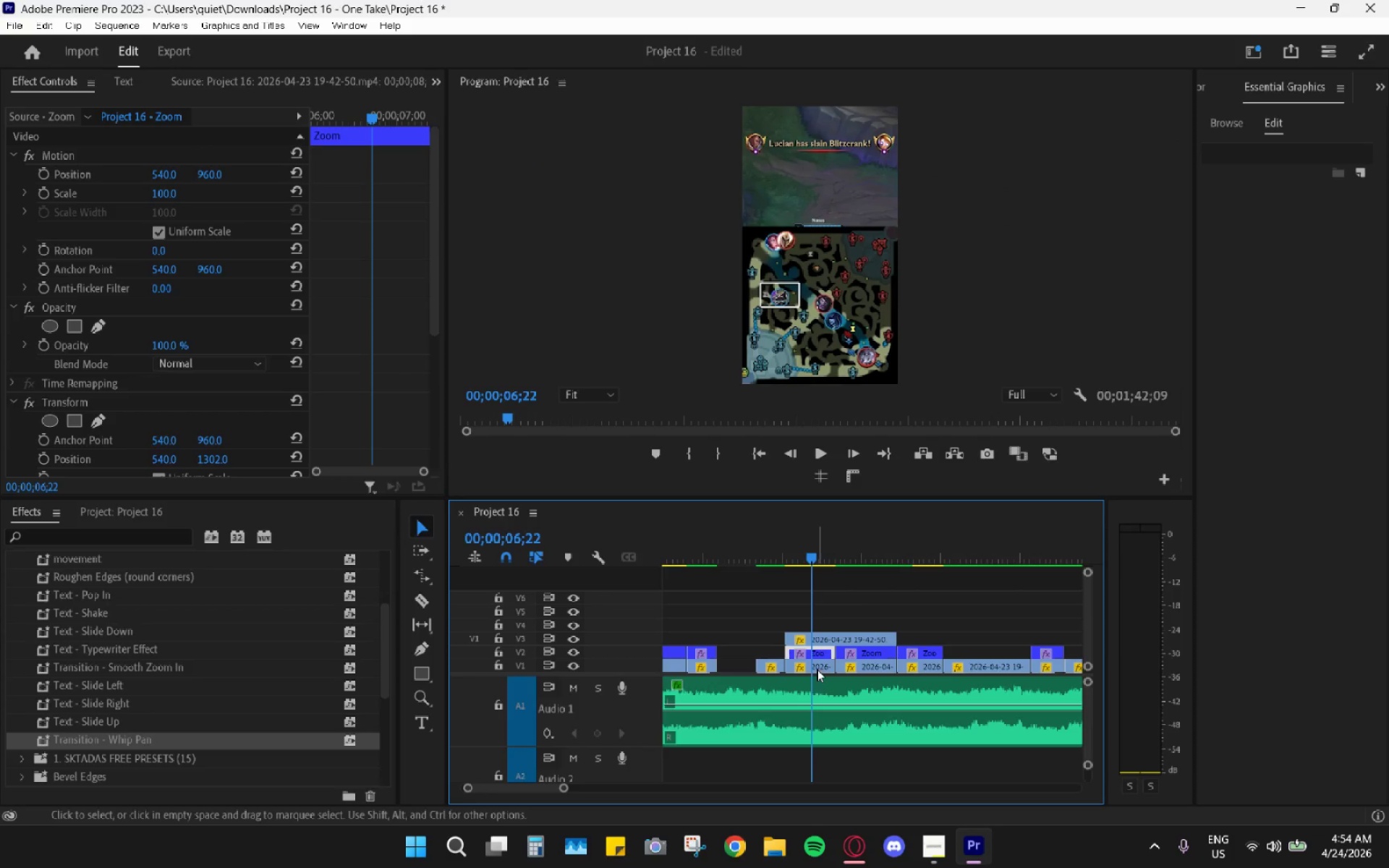 
mouse_move([836, 636])
 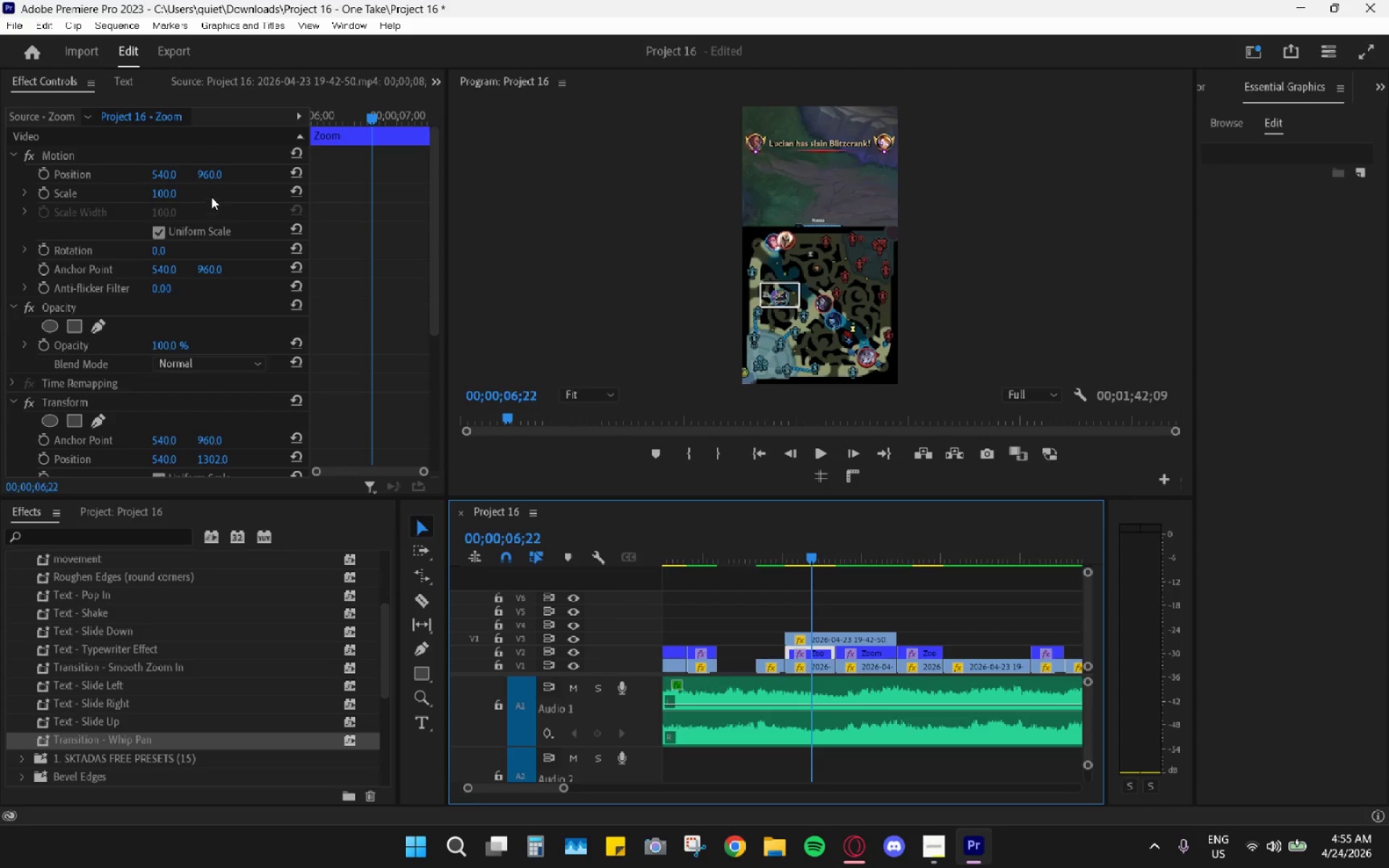 
wait(10.12)
 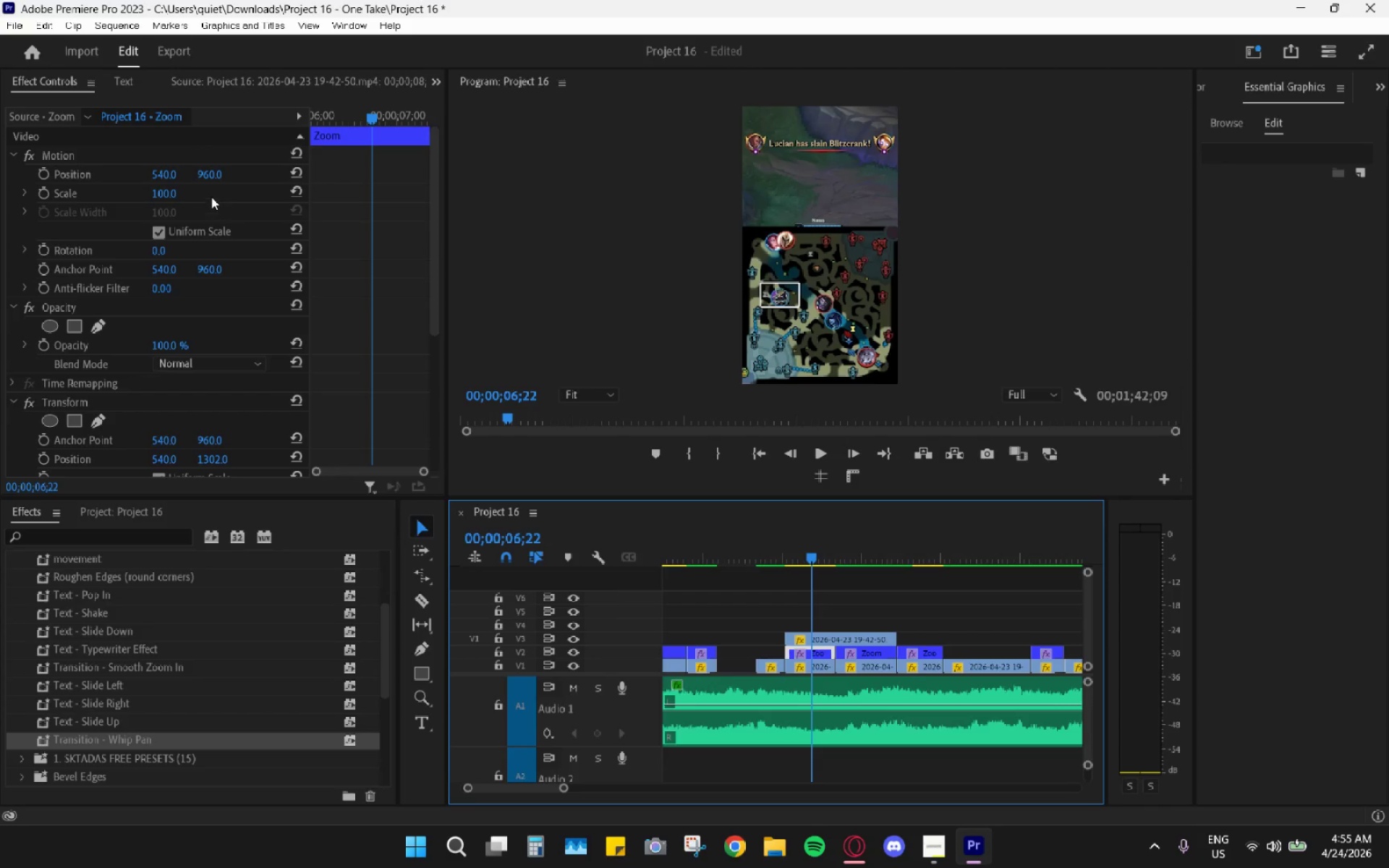 
left_click_drag(start_coordinate=[206, 176], to_coordinate=[234, 215])
 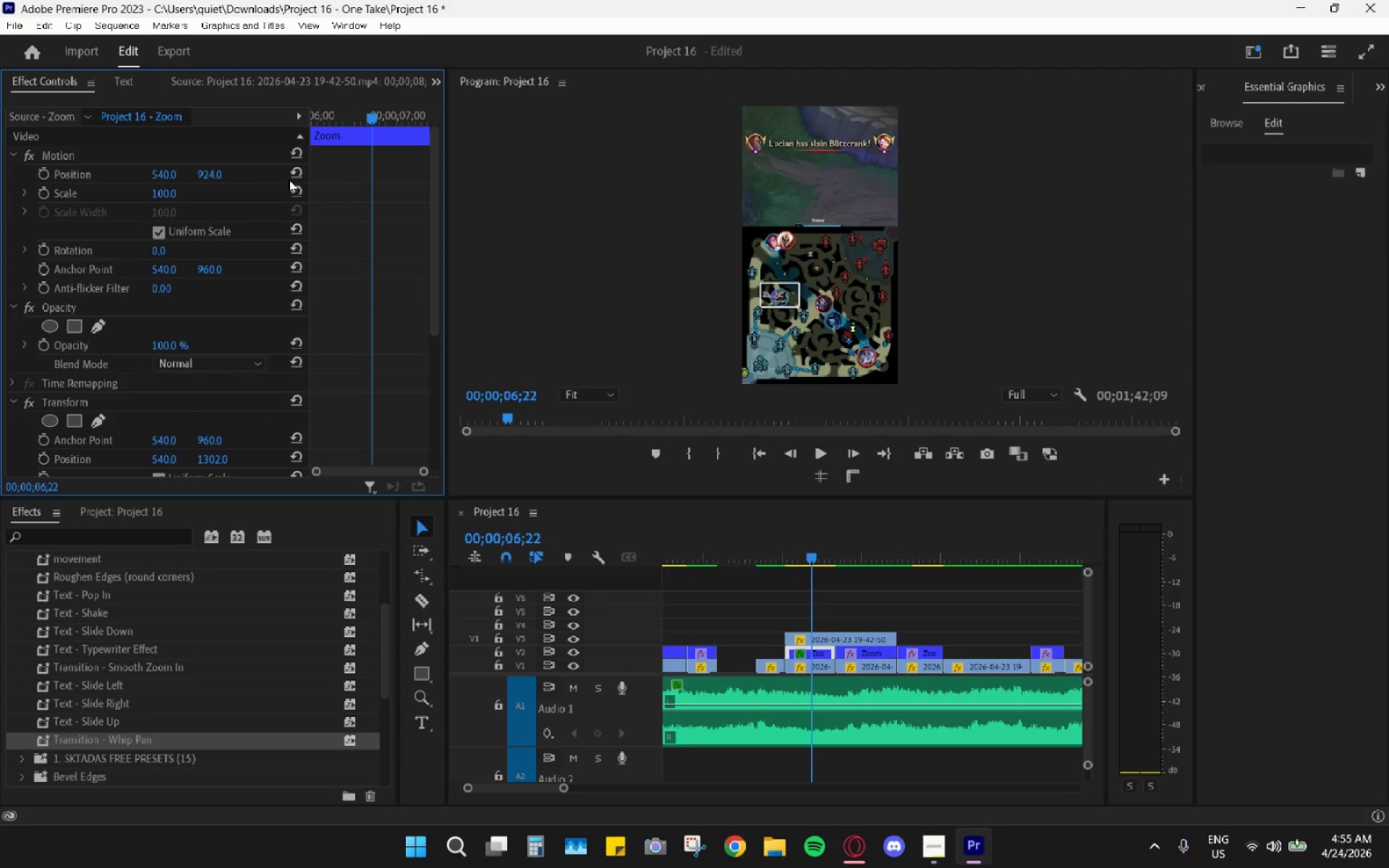 
left_click([316, 179])
 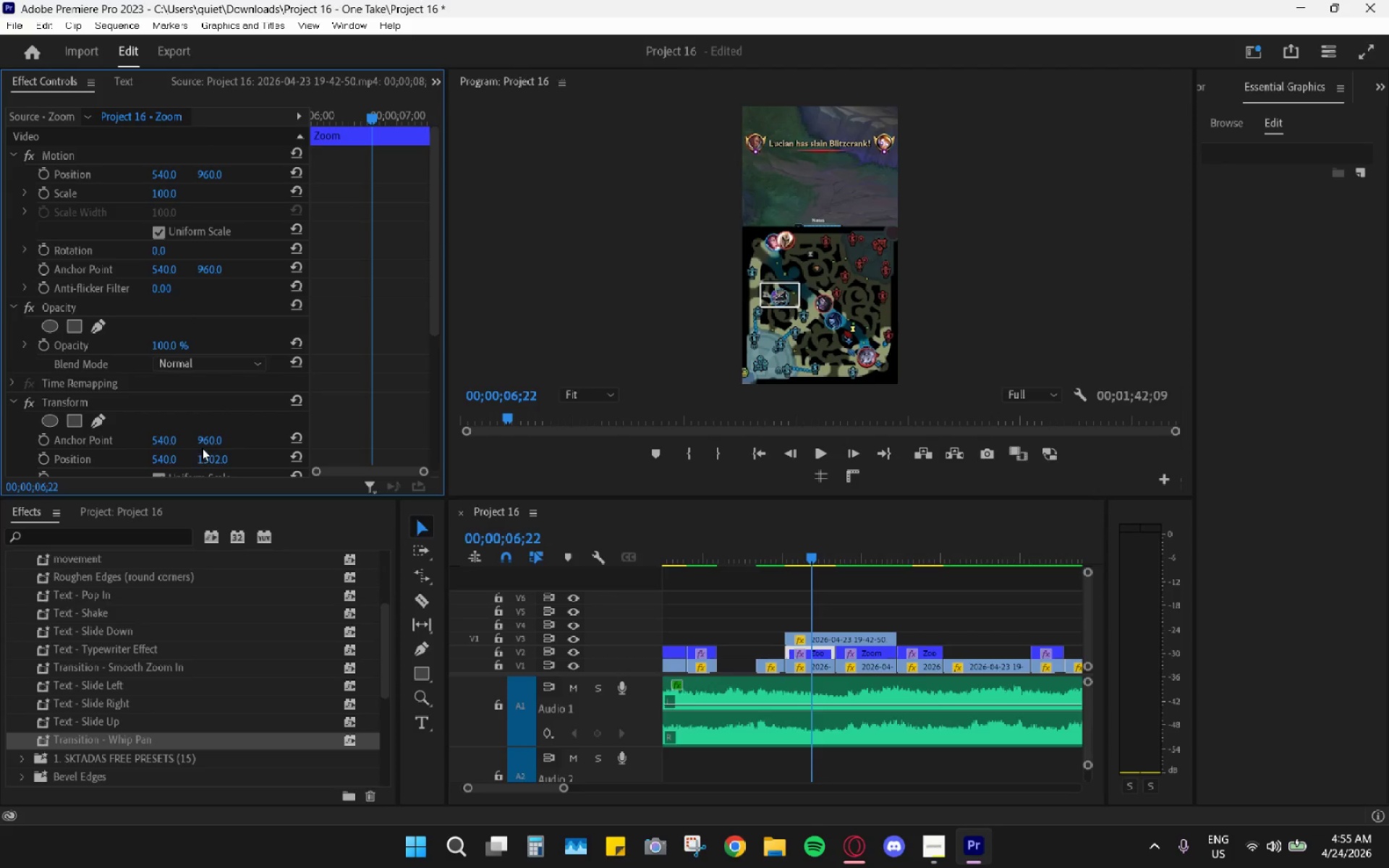 
left_click_drag(start_coordinate=[209, 456], to_coordinate=[305, 442])
 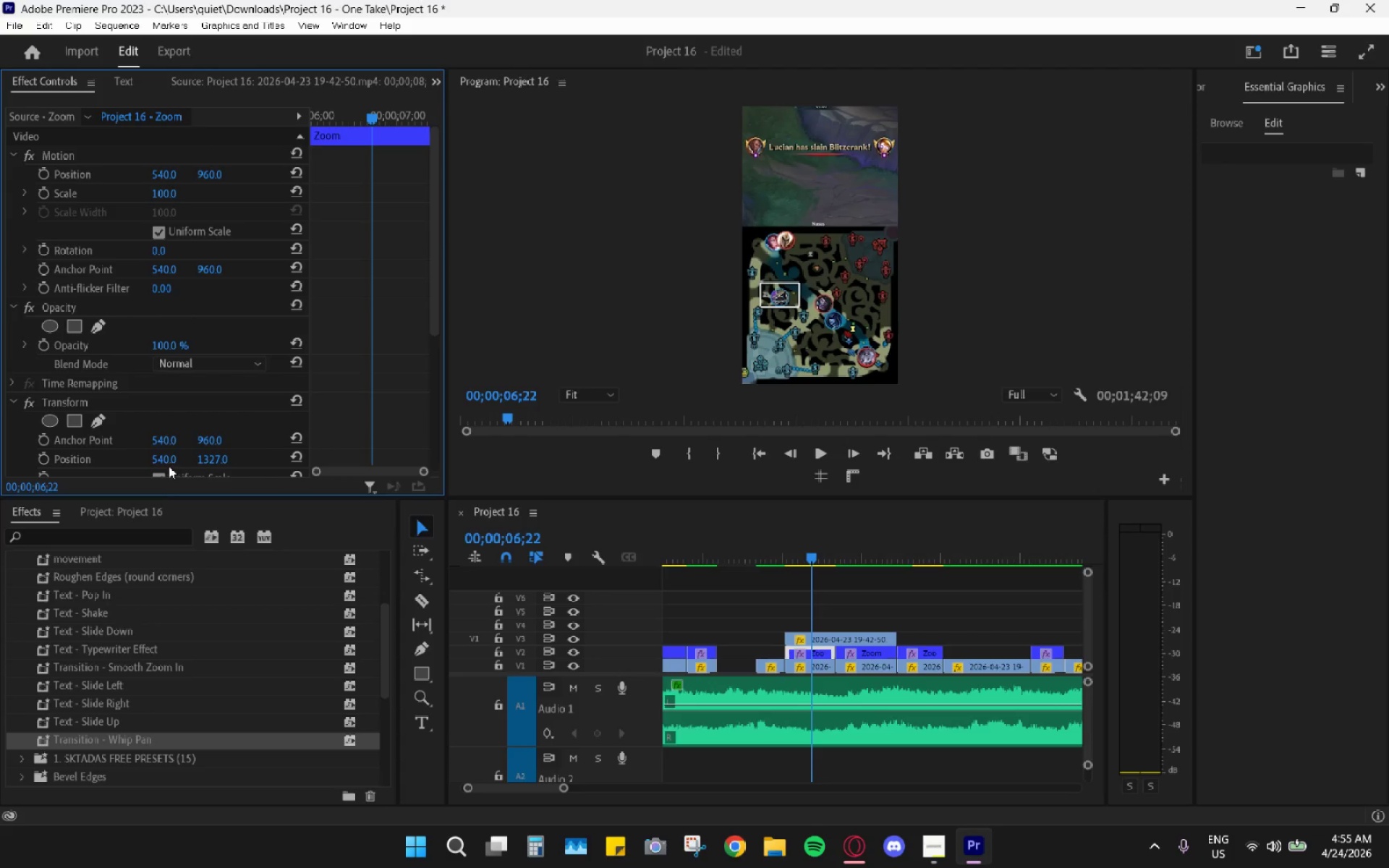 
scroll: coordinate [263, 444], scroll_direction: down, amount: 3.0
 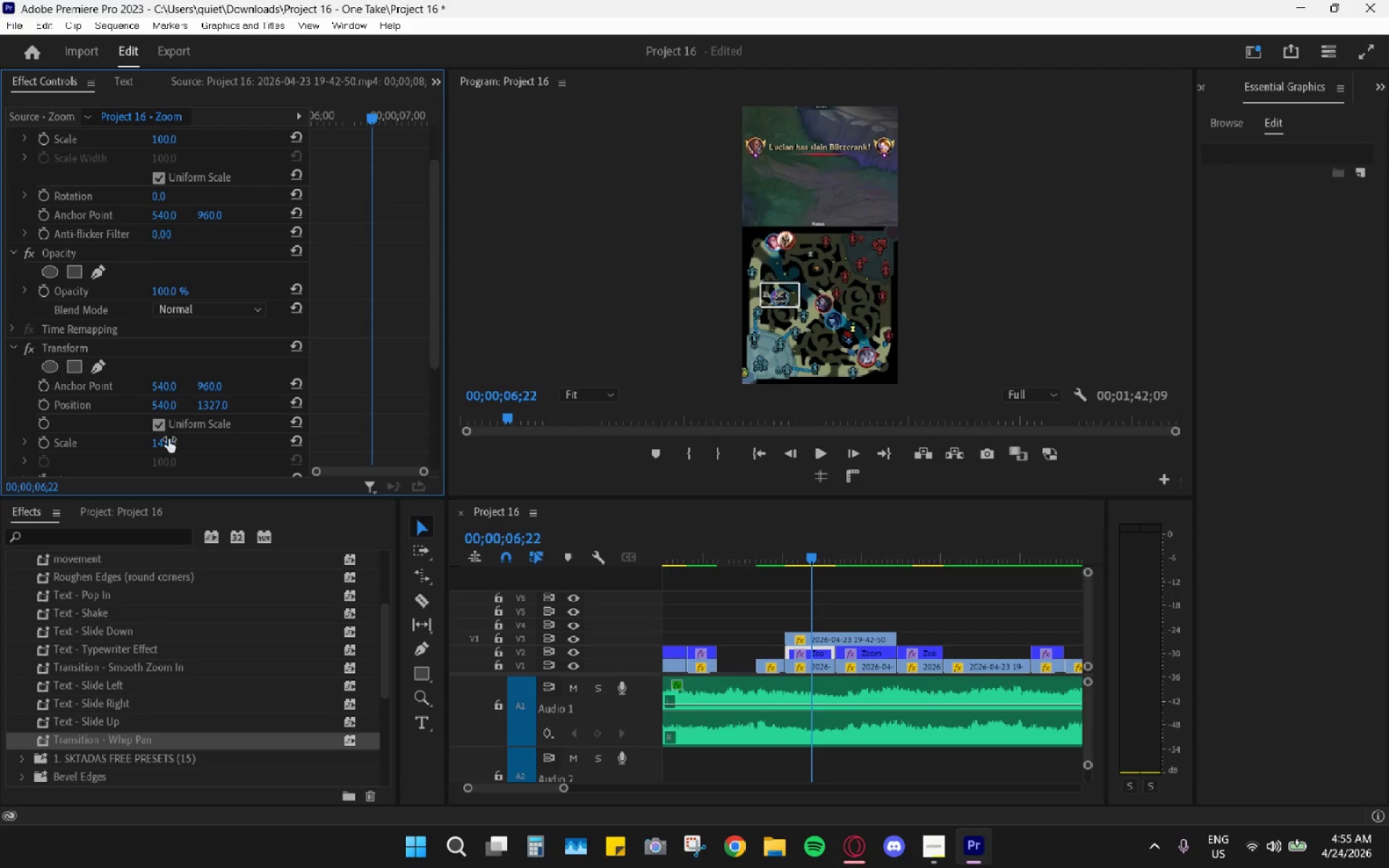 
left_click_drag(start_coordinate=[166, 441], to_coordinate=[216, 441])
 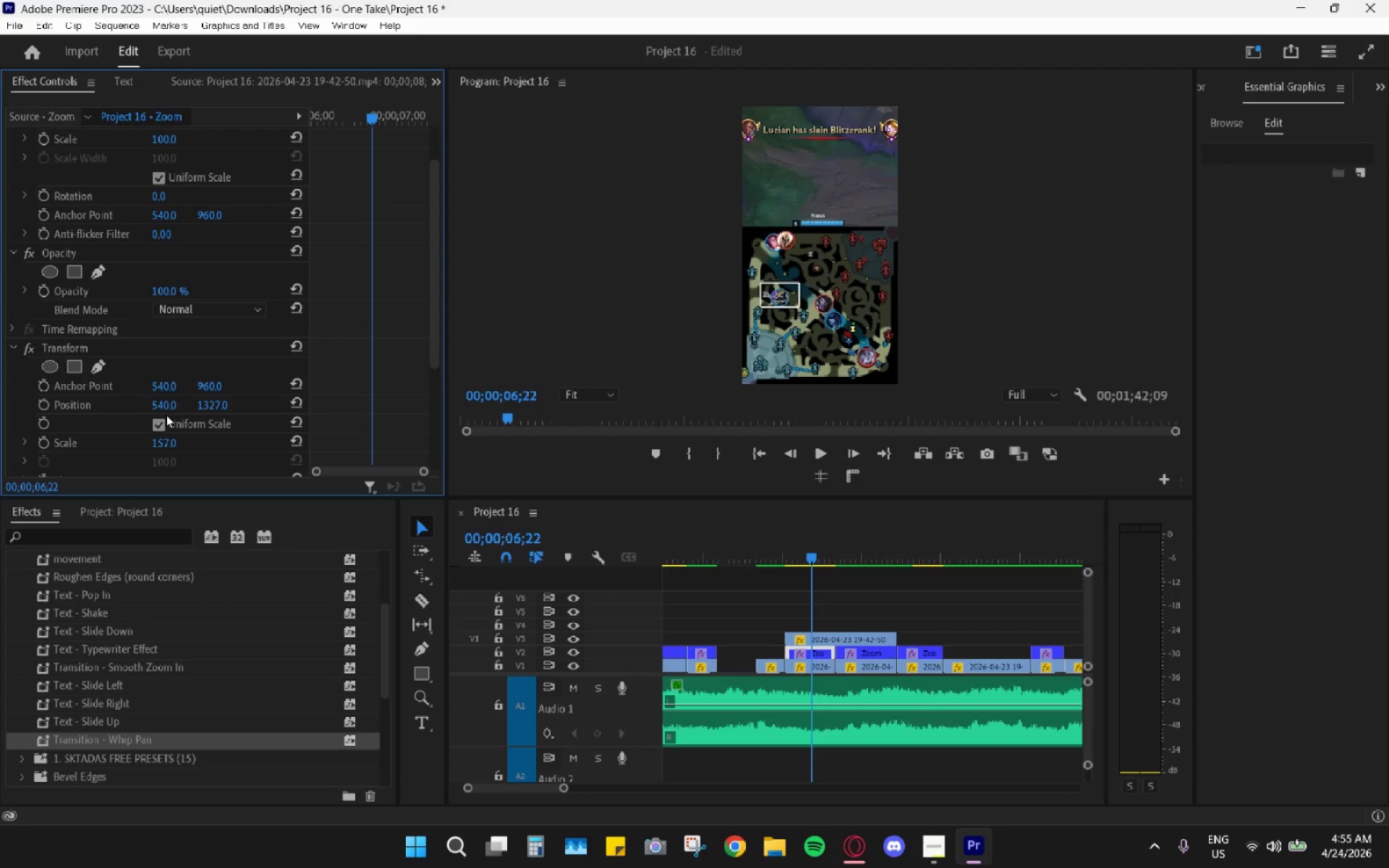 
left_click_drag(start_coordinate=[163, 407], to_coordinate=[211, 409])
 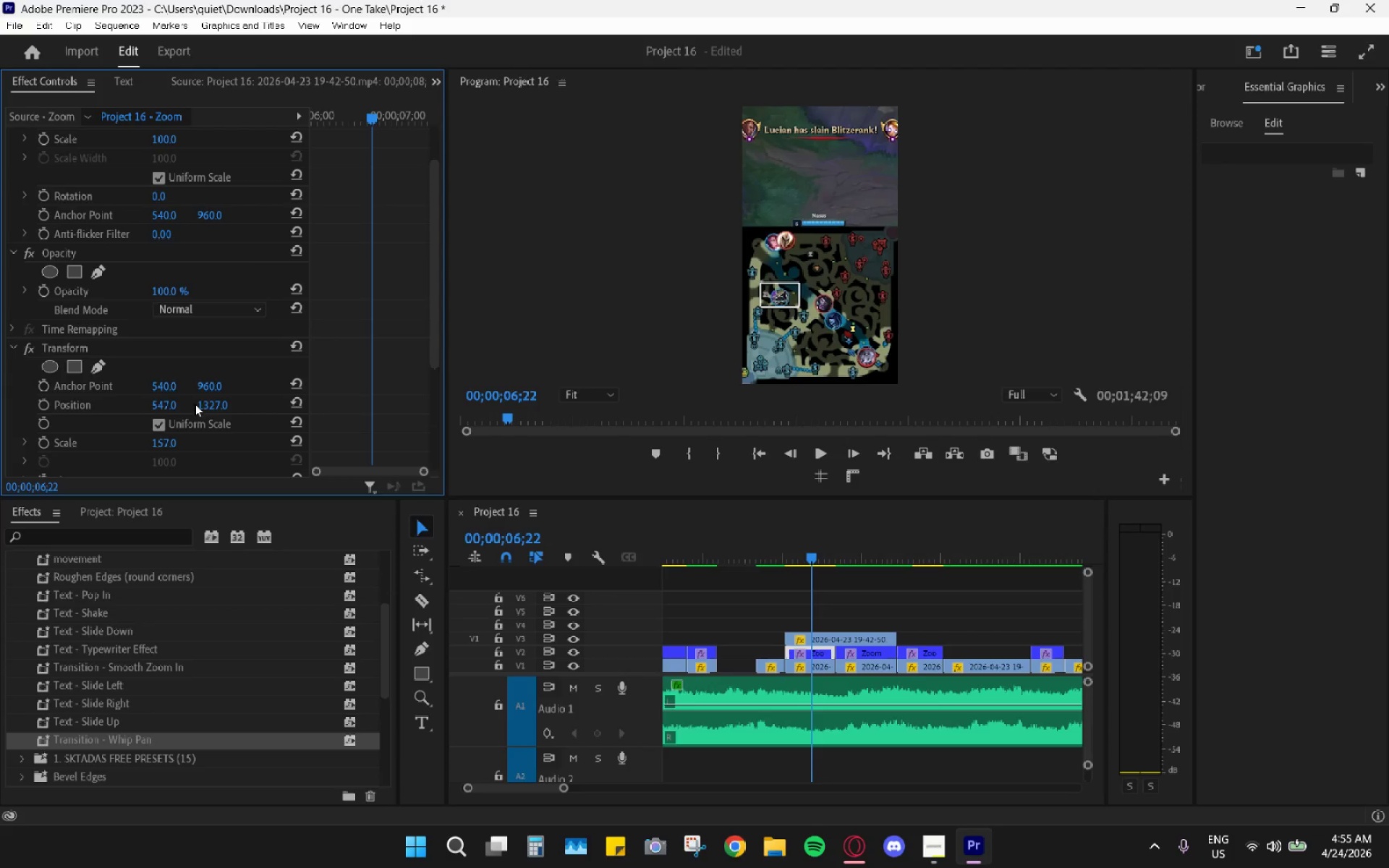 
left_click_drag(start_coordinate=[206, 402], to_coordinate=[328, 401])
 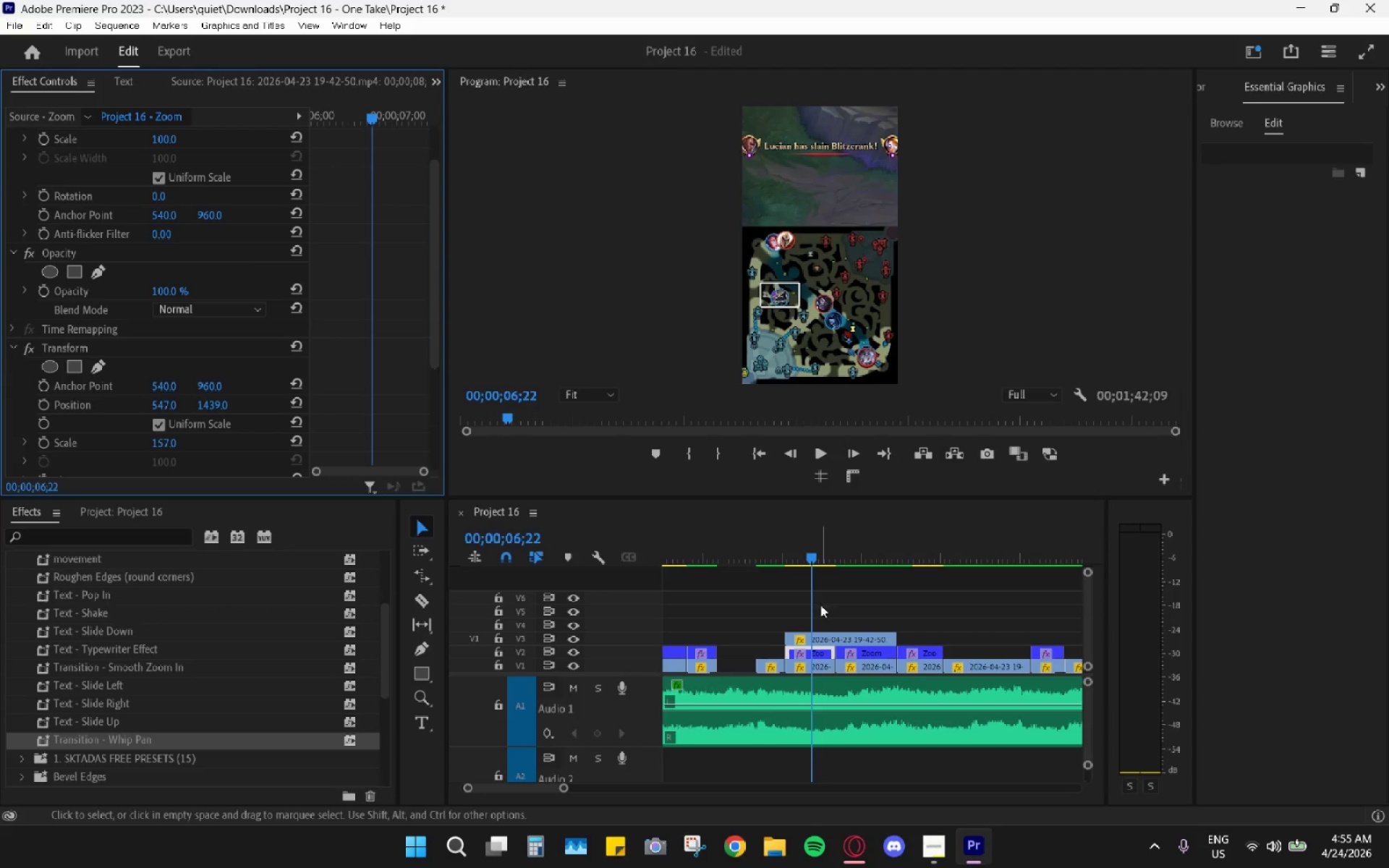 
left_click_drag(start_coordinate=[817, 556], to_coordinate=[786, 556])
 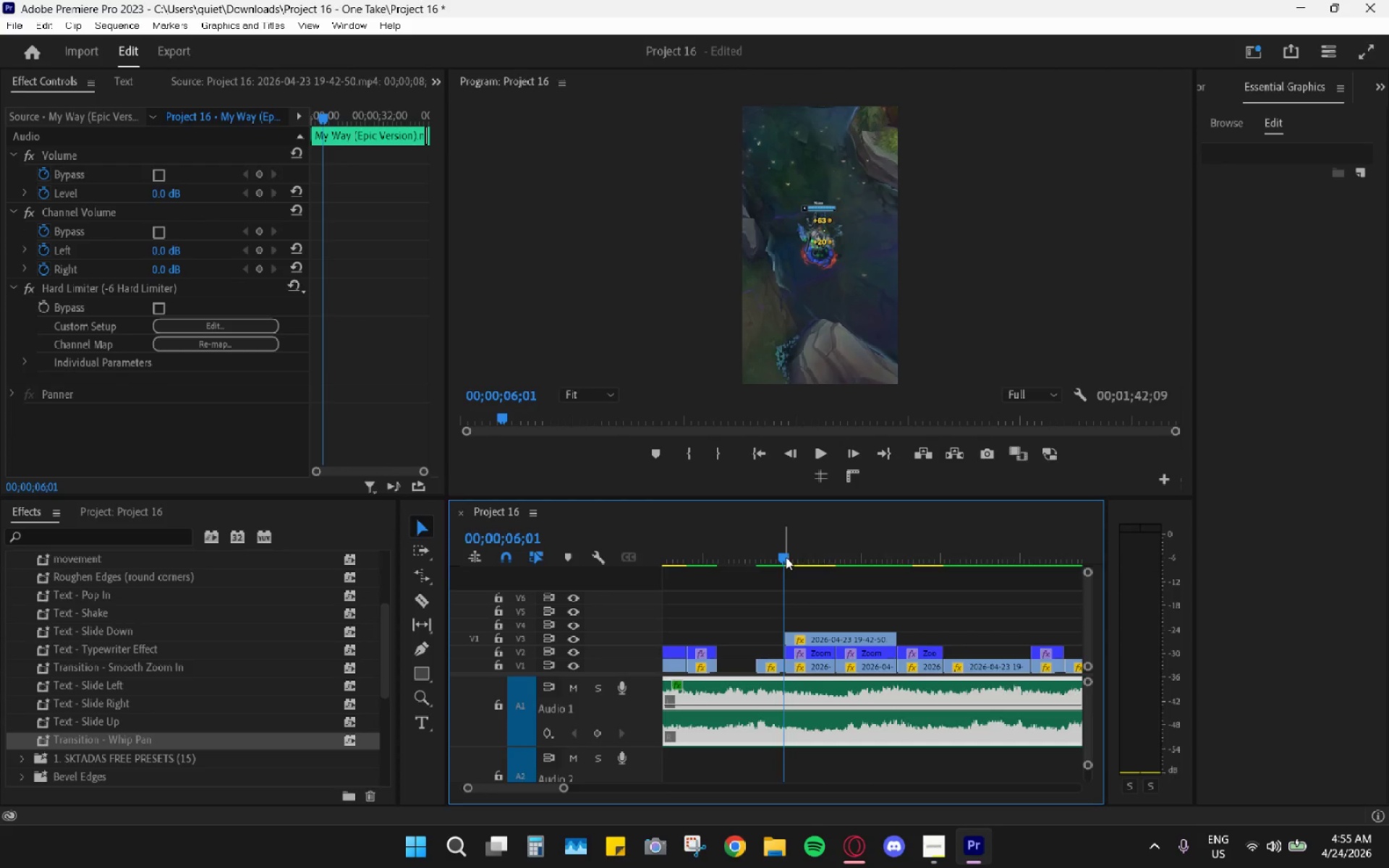 
key(Space)
 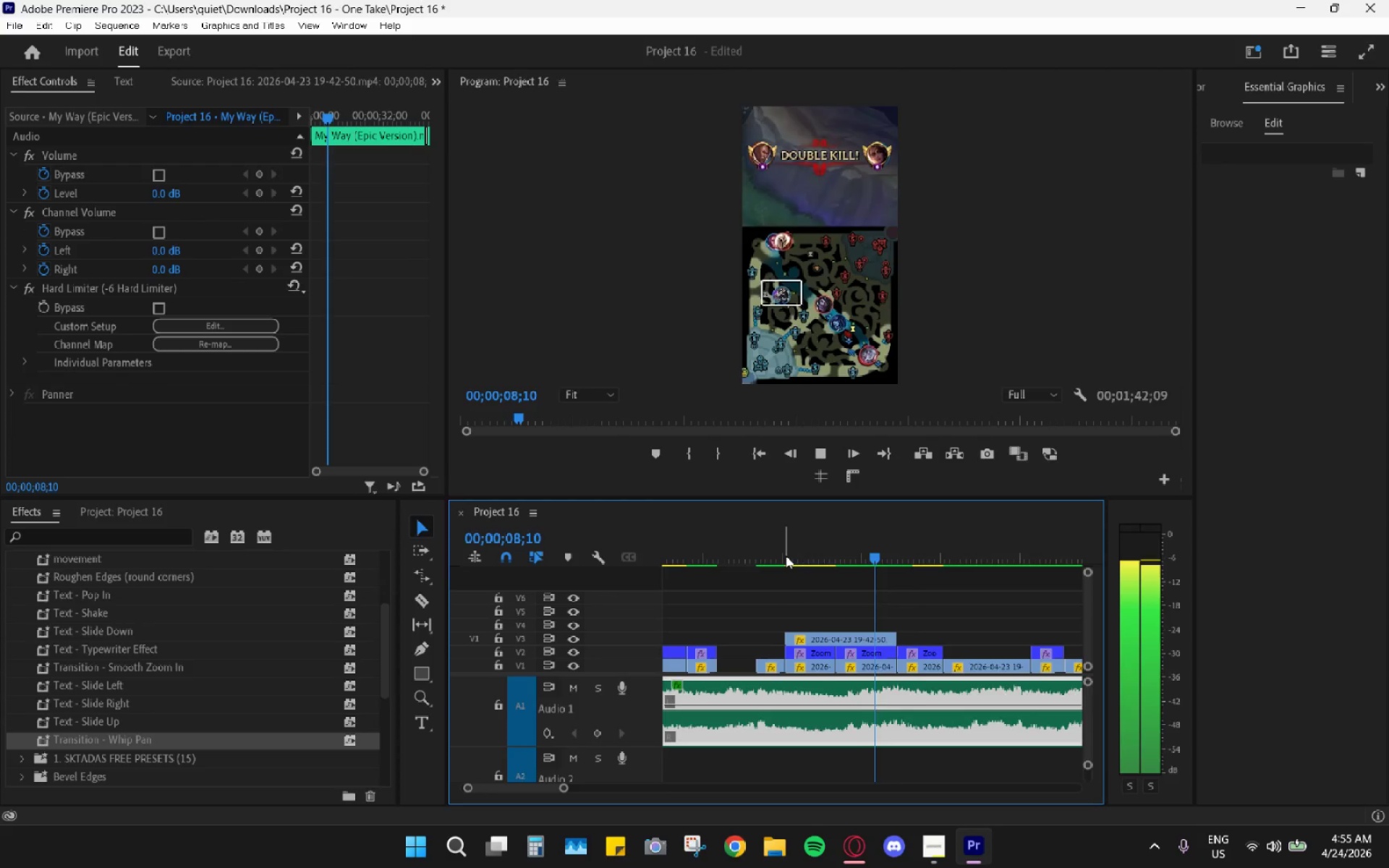 
key(Space)
 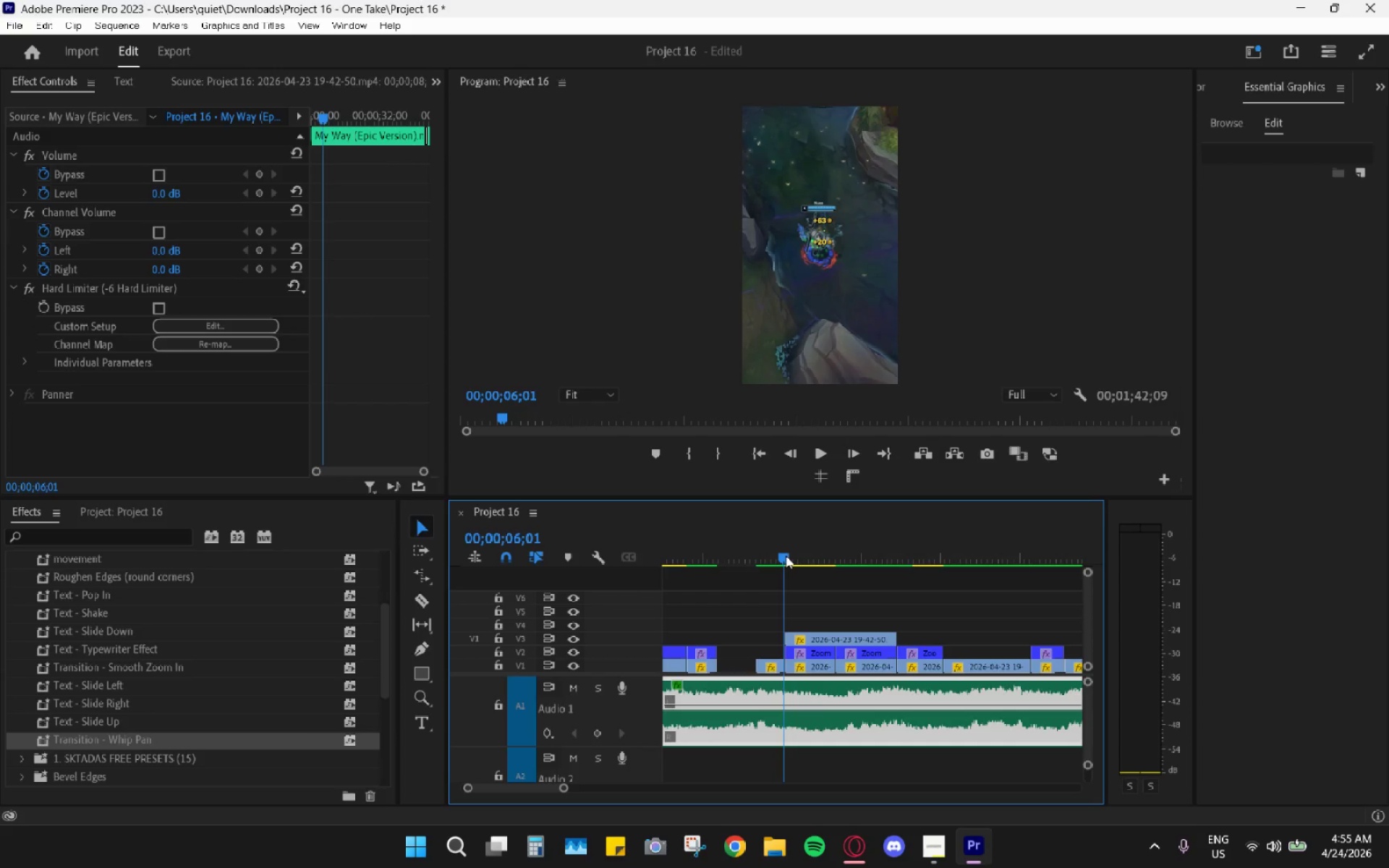 
left_click_drag(start_coordinate=[786, 556], to_coordinate=[781, 555])
 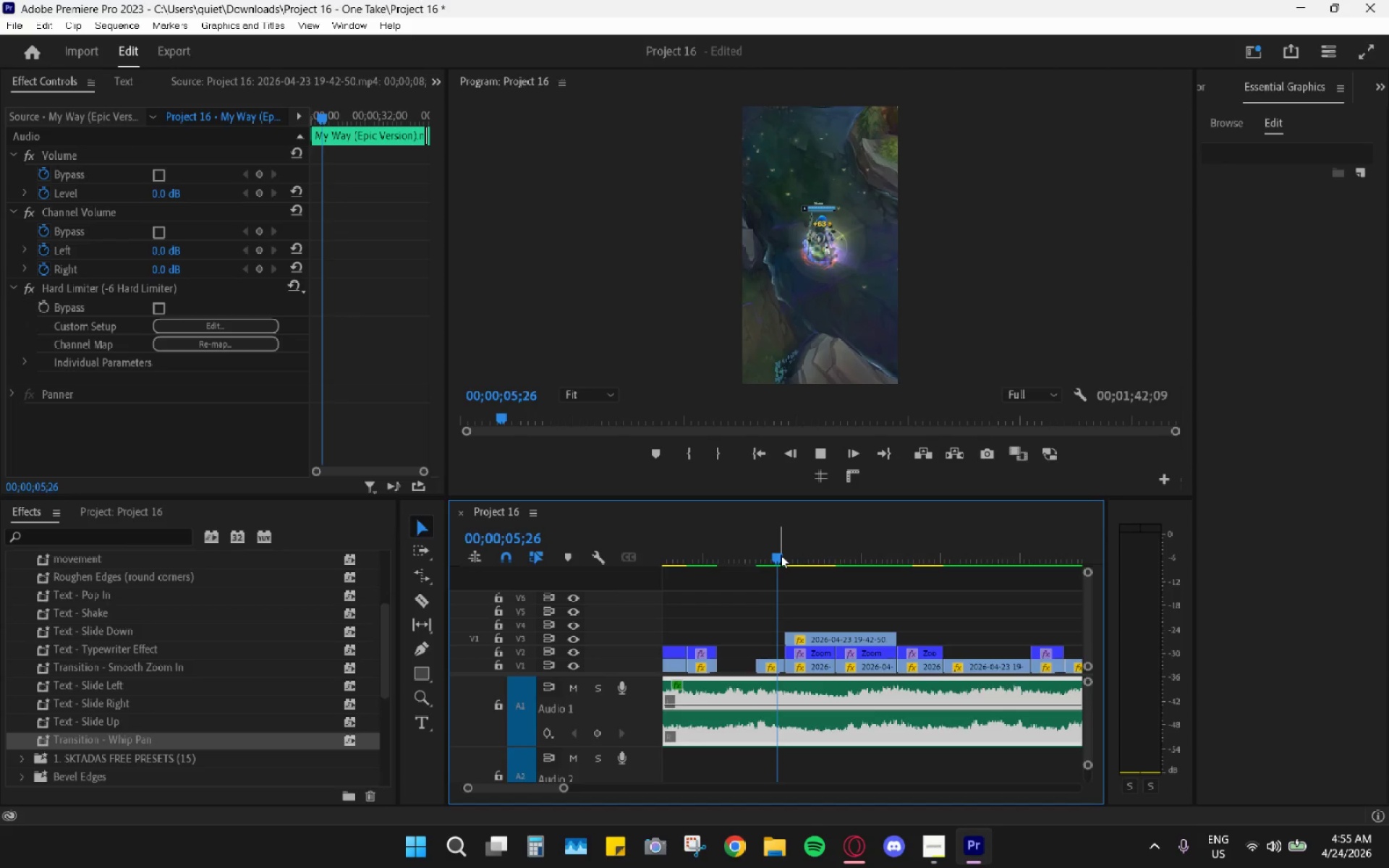 
key(Space)
 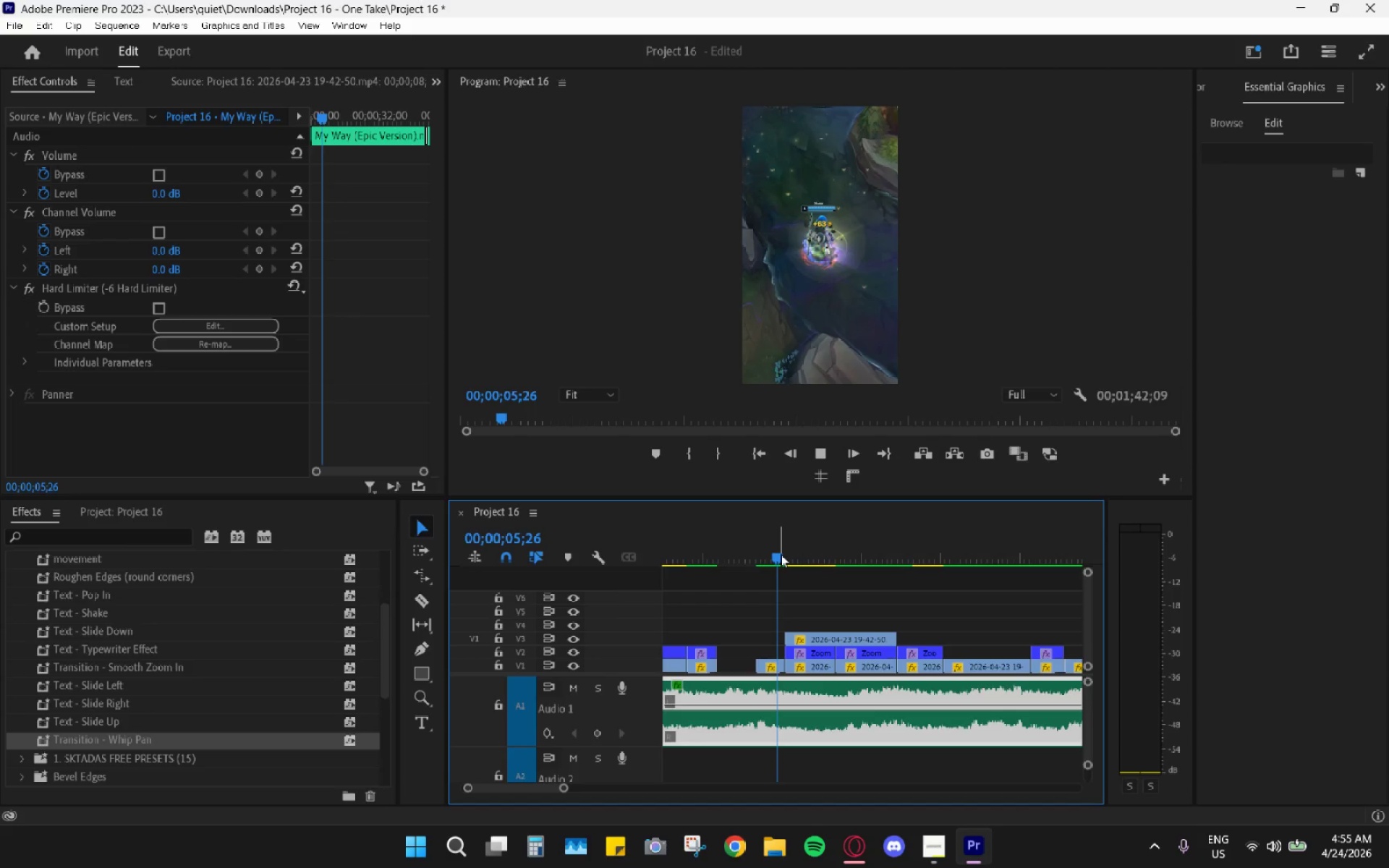 
key(Space)
 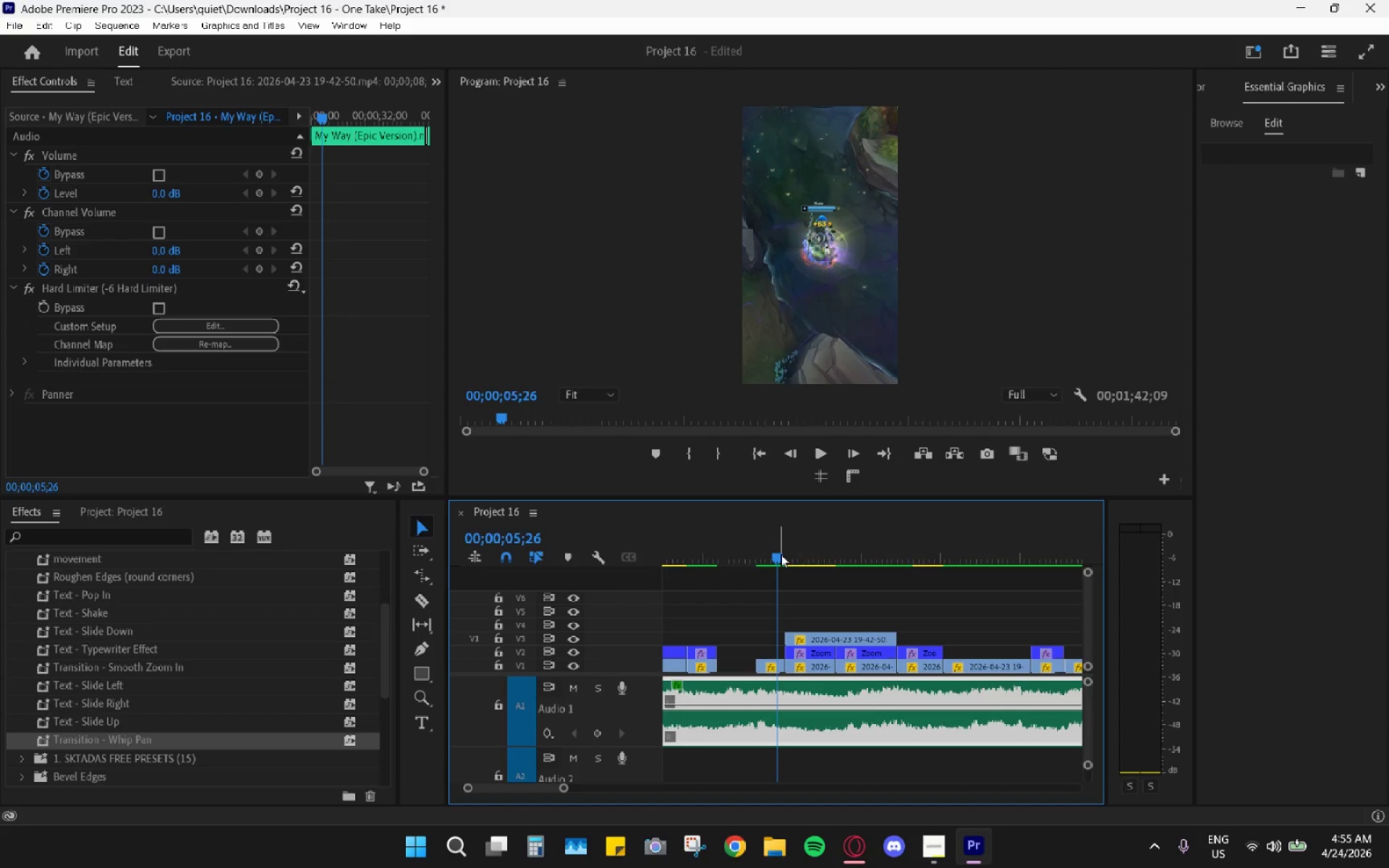 
key(Space)
 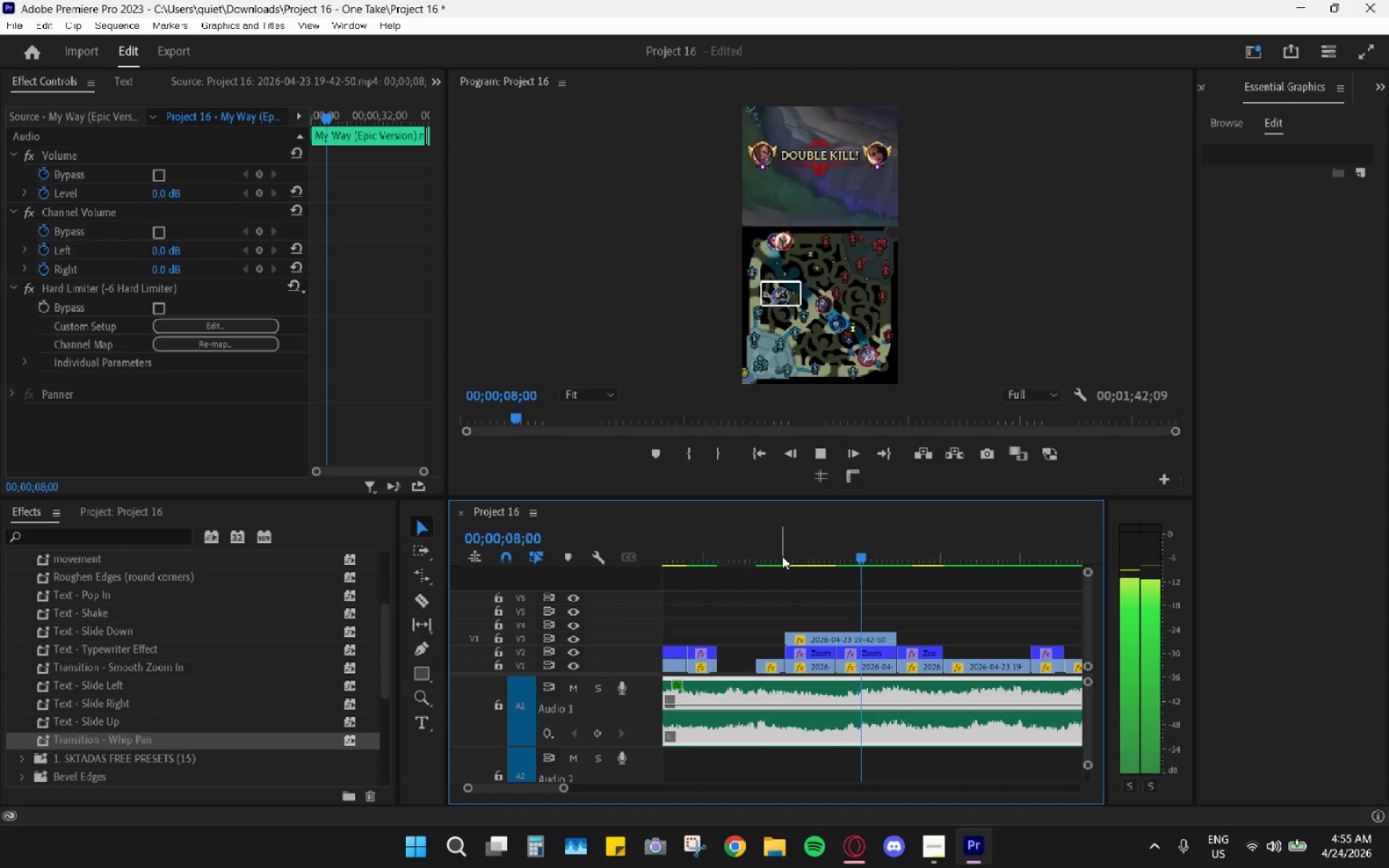 
key(Space)
 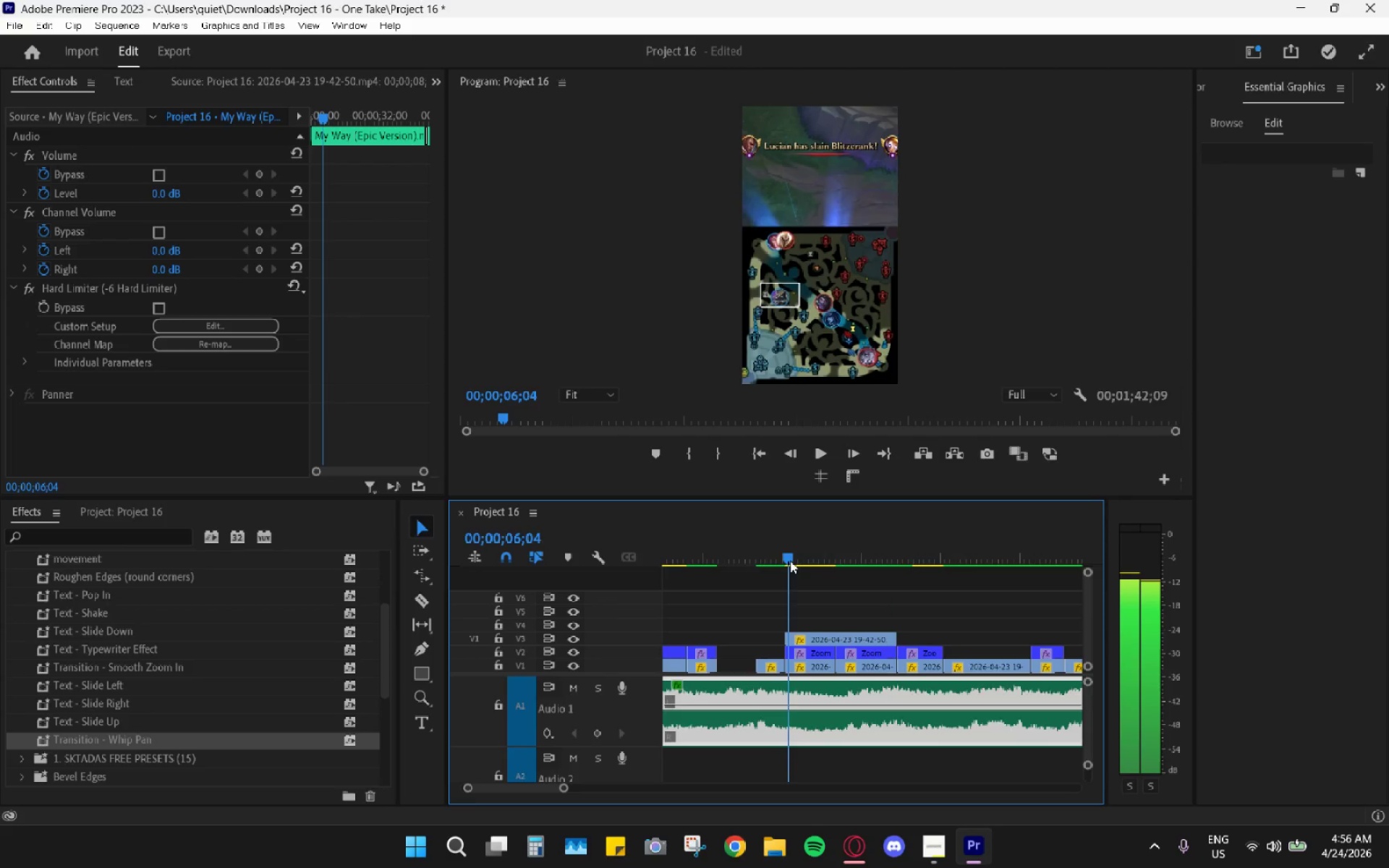 
key(Space)
 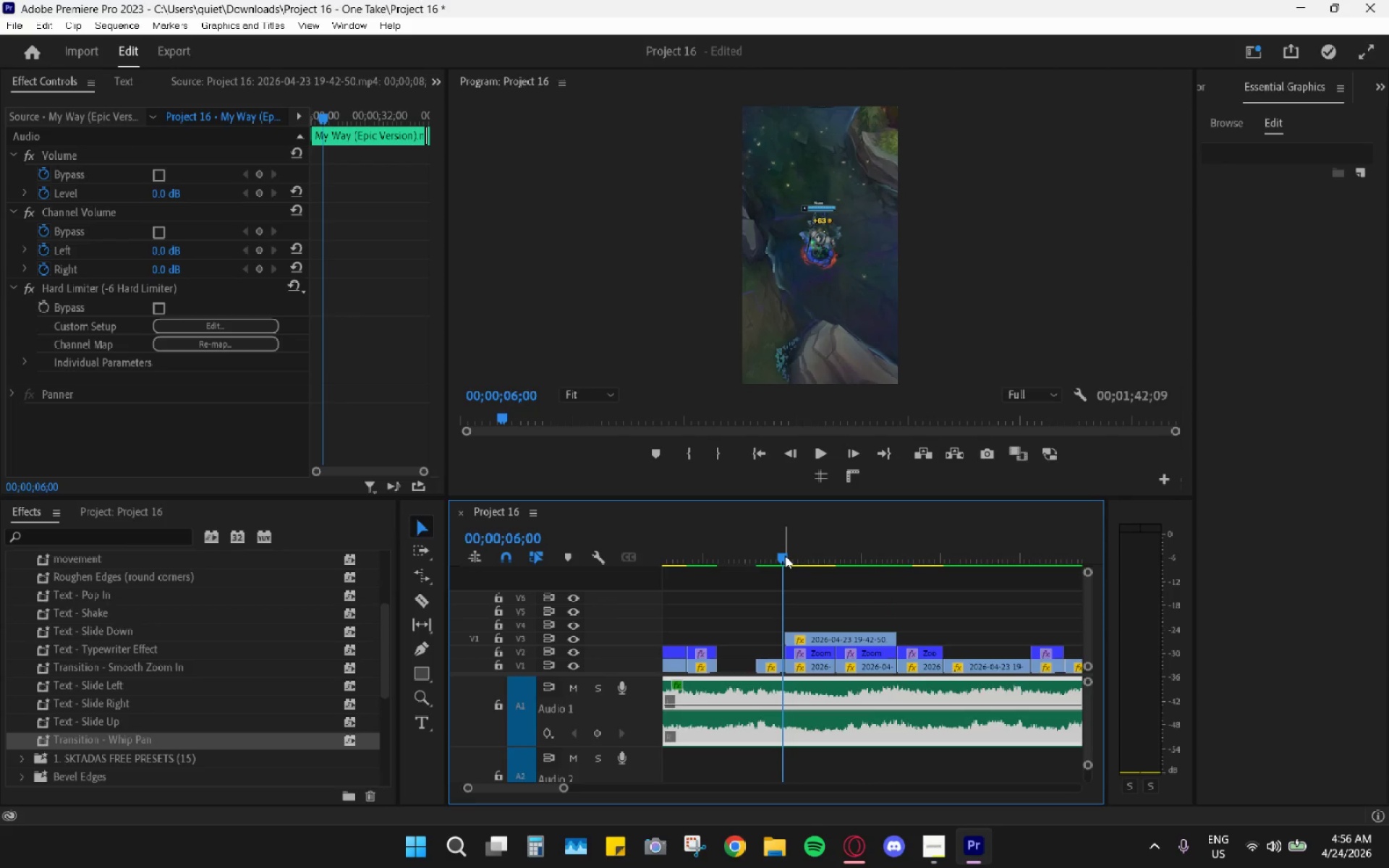 
key(Space)
 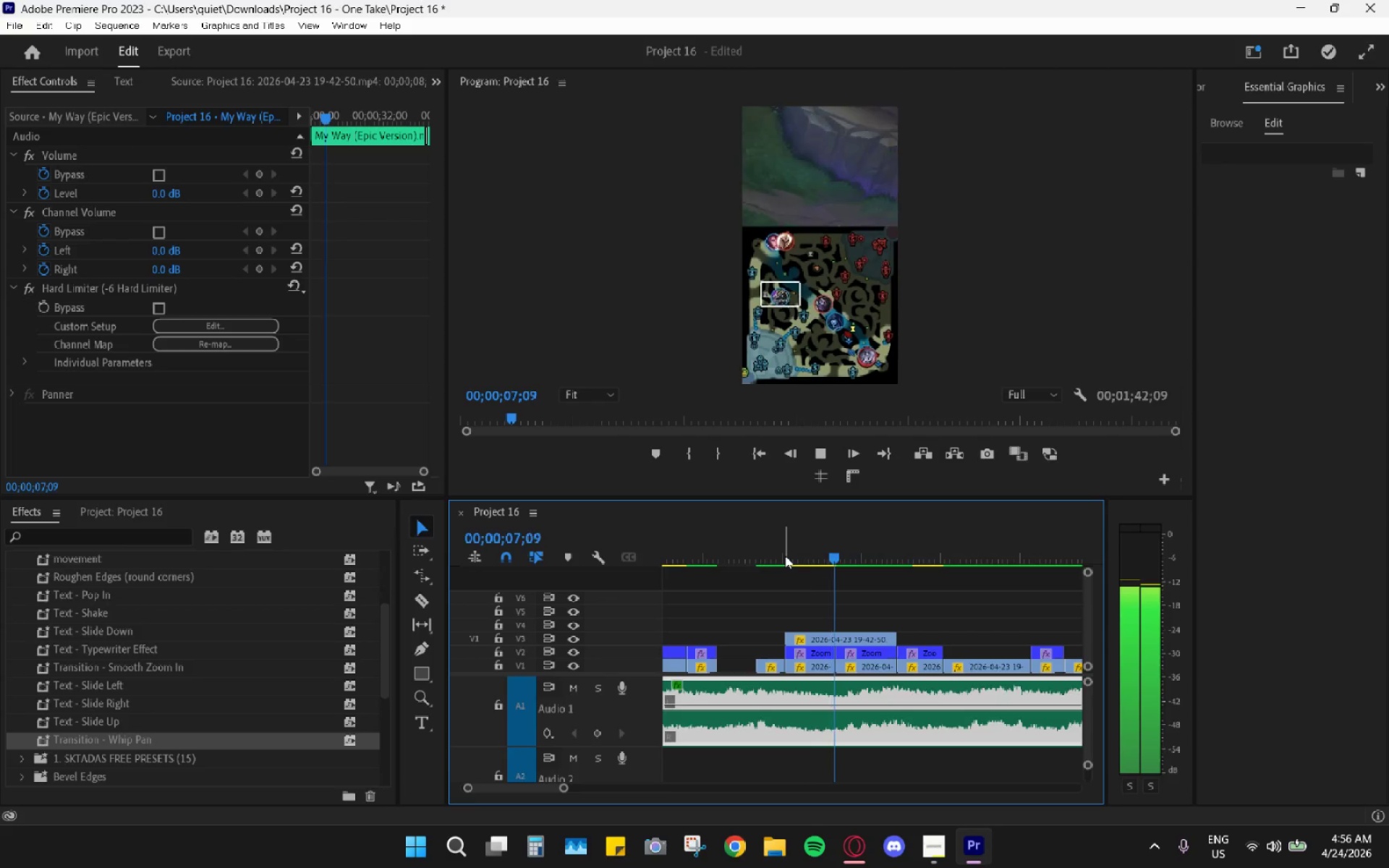 
key(Space)
 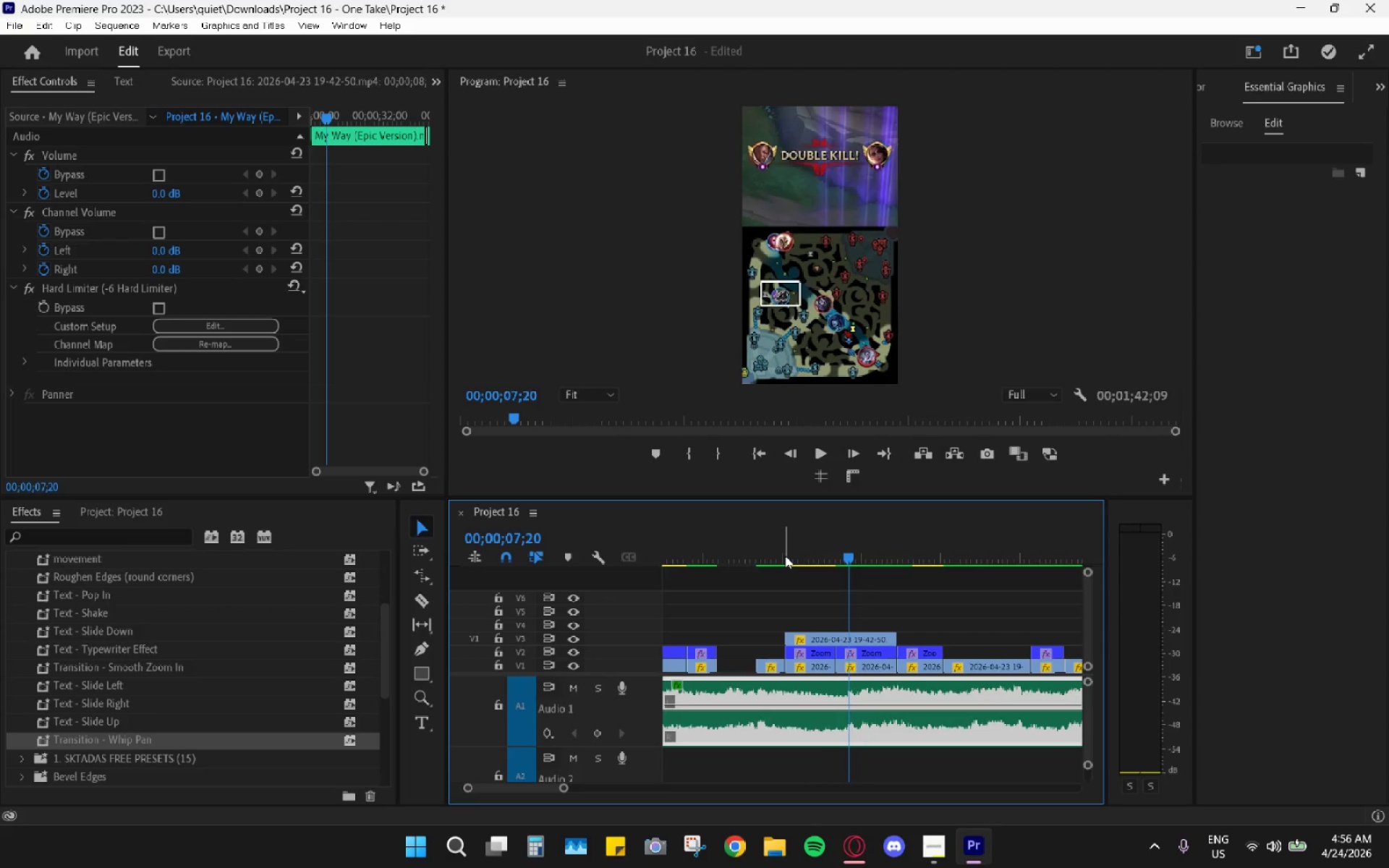 
key(Space)
 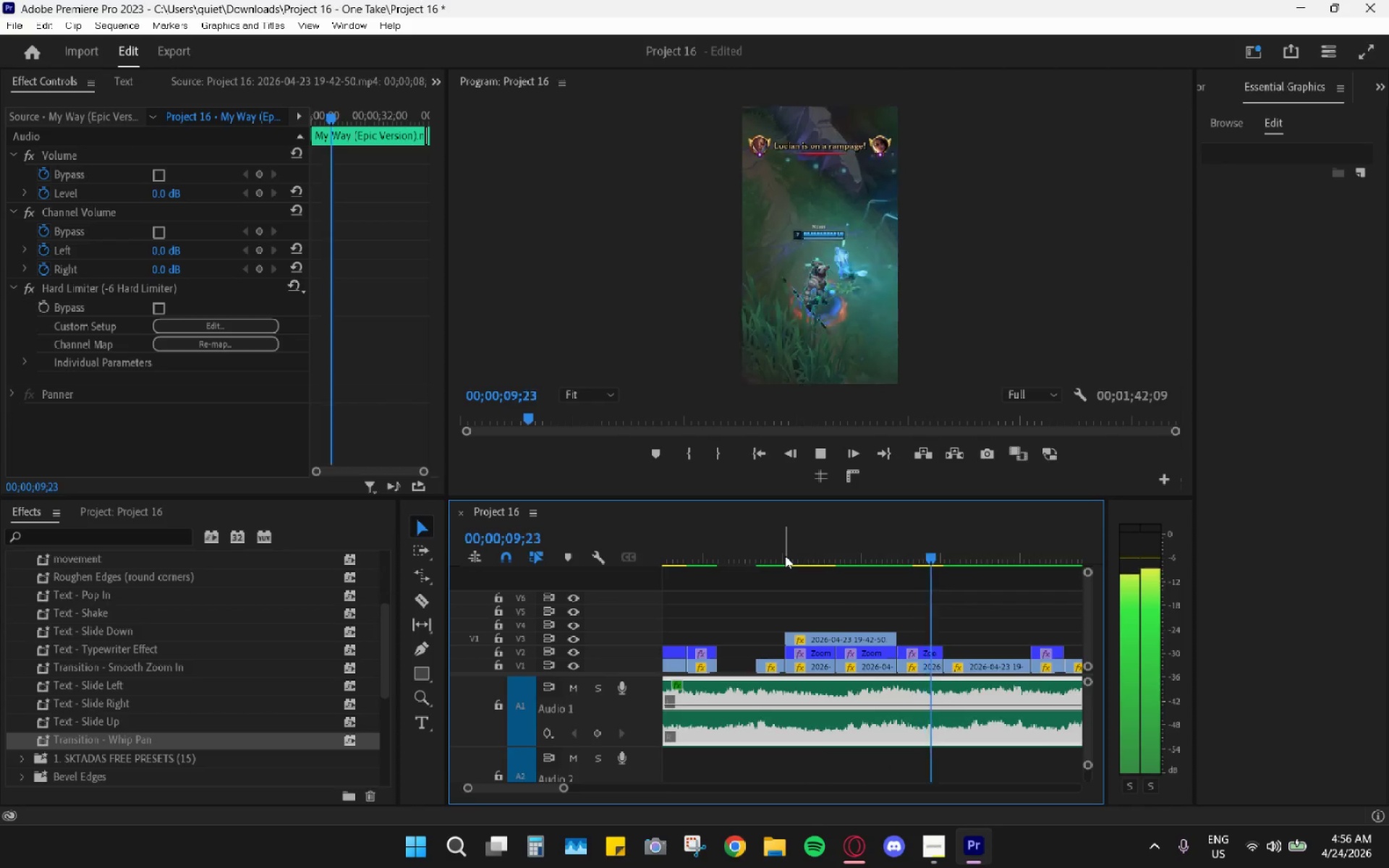 
key(Space)
 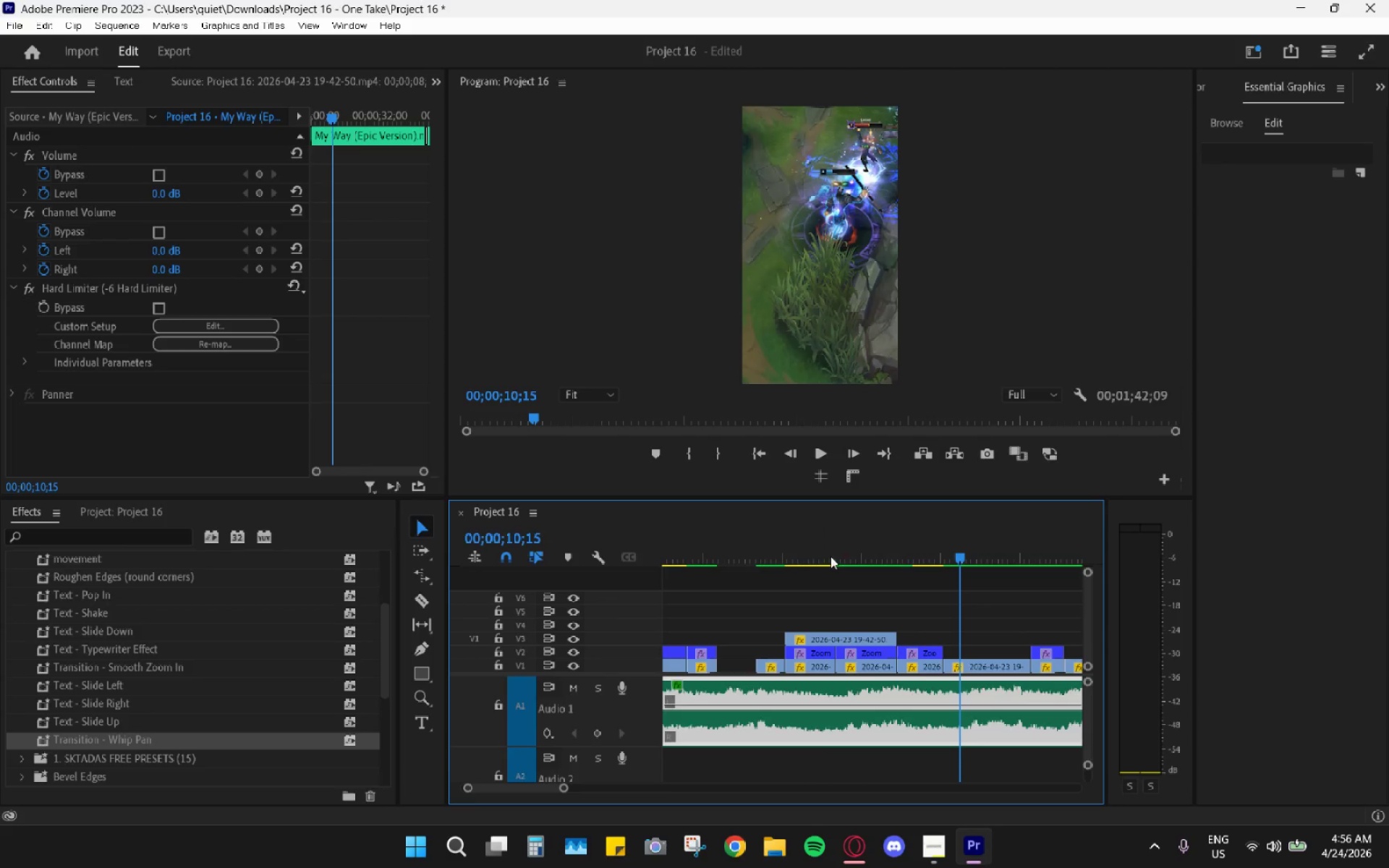 
left_click_drag(start_coordinate=[836, 549], to_coordinate=[904, 546])
 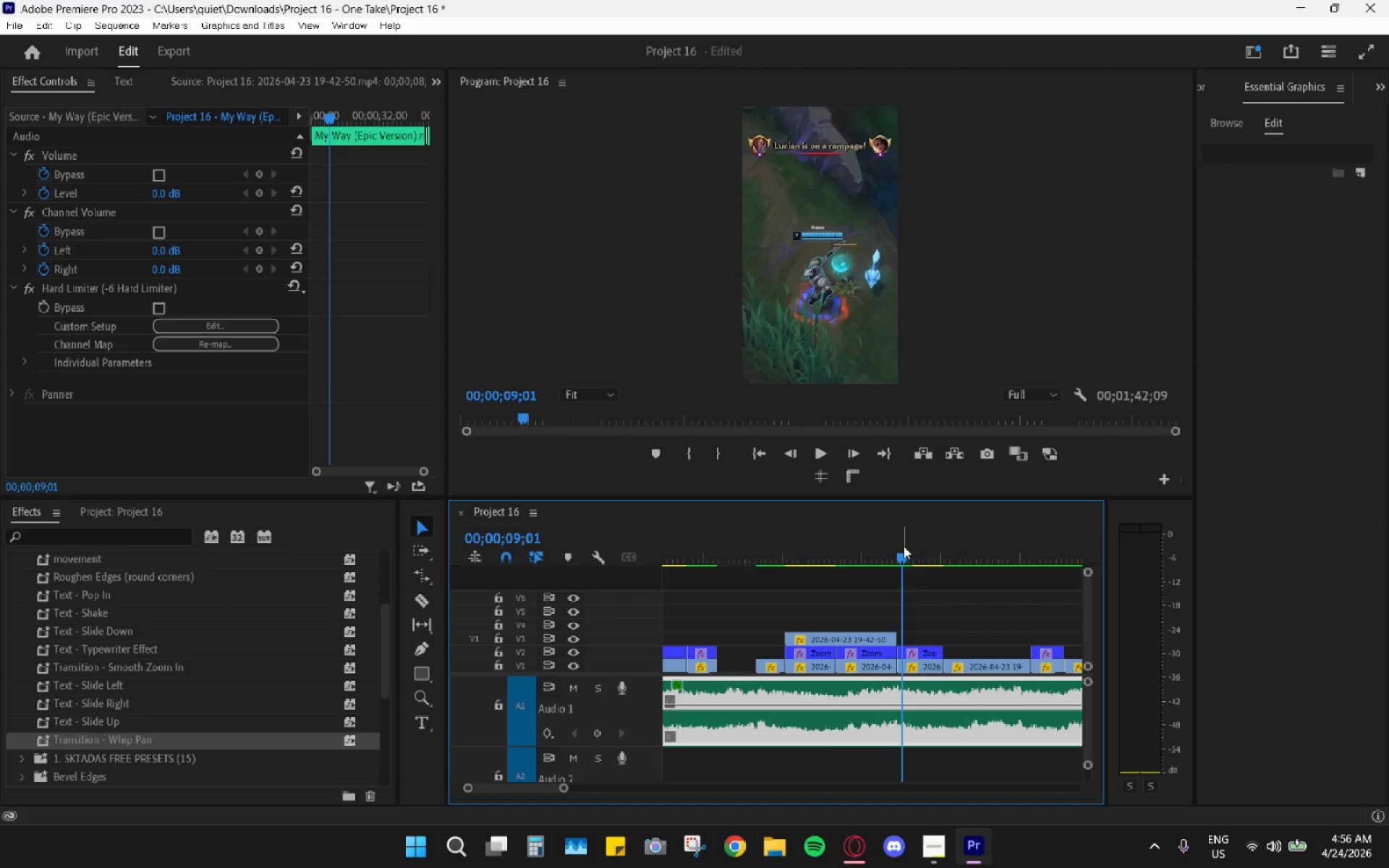 
key(Space)
 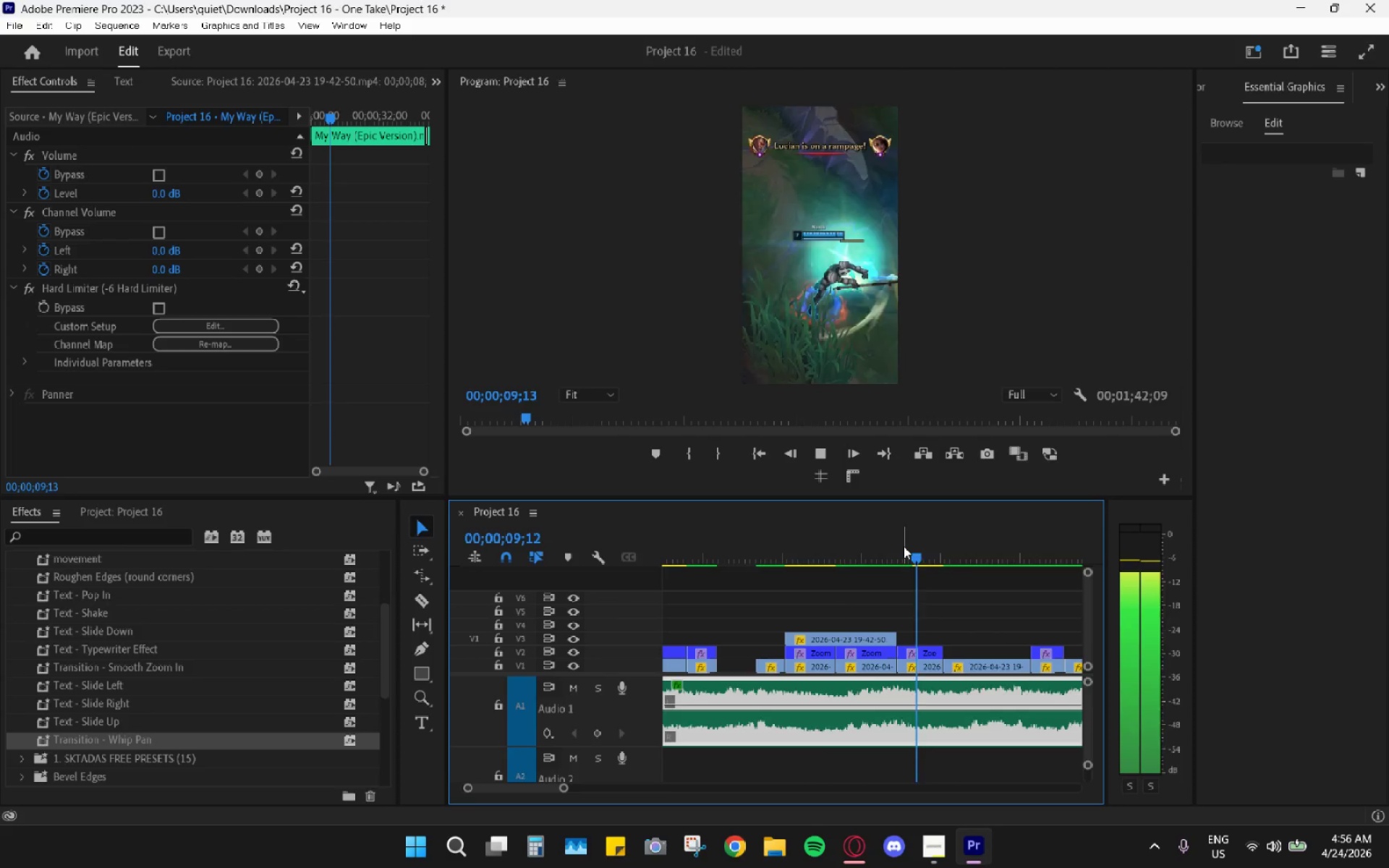 
left_click_drag(start_coordinate=[904, 546], to_coordinate=[895, 545])
 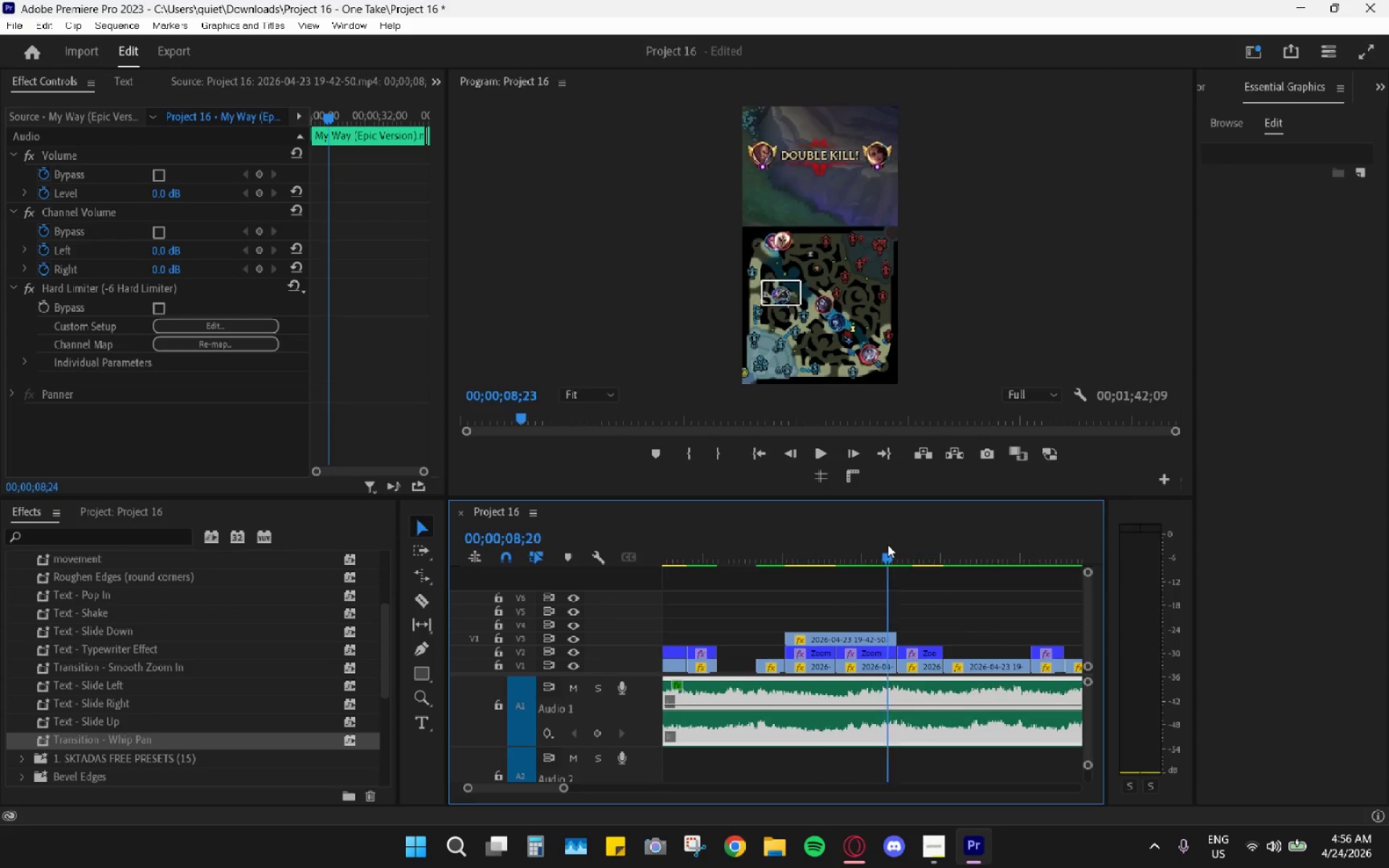 
left_click_drag(start_coordinate=[895, 545], to_coordinate=[870, 542])
 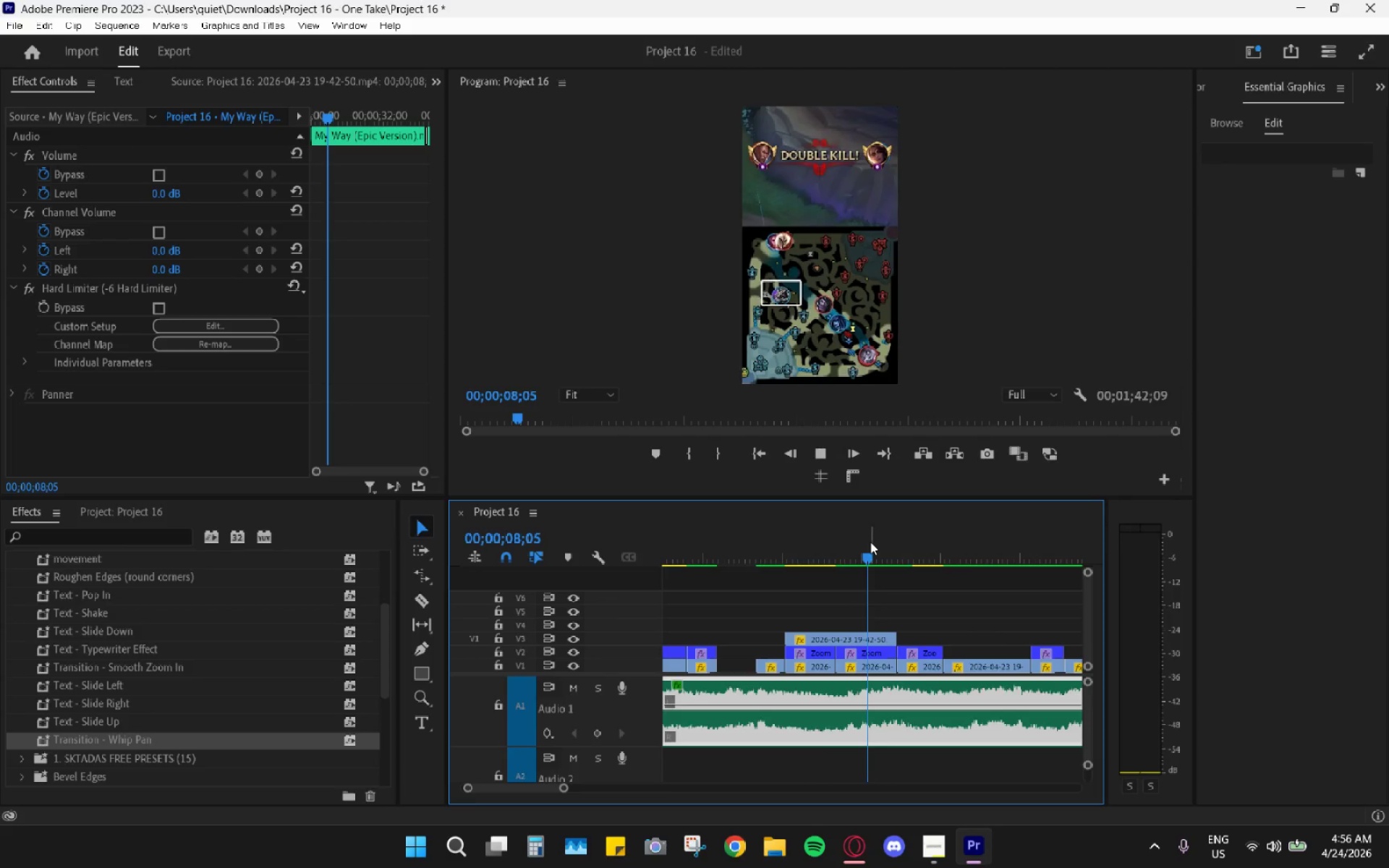 
key(Space)
 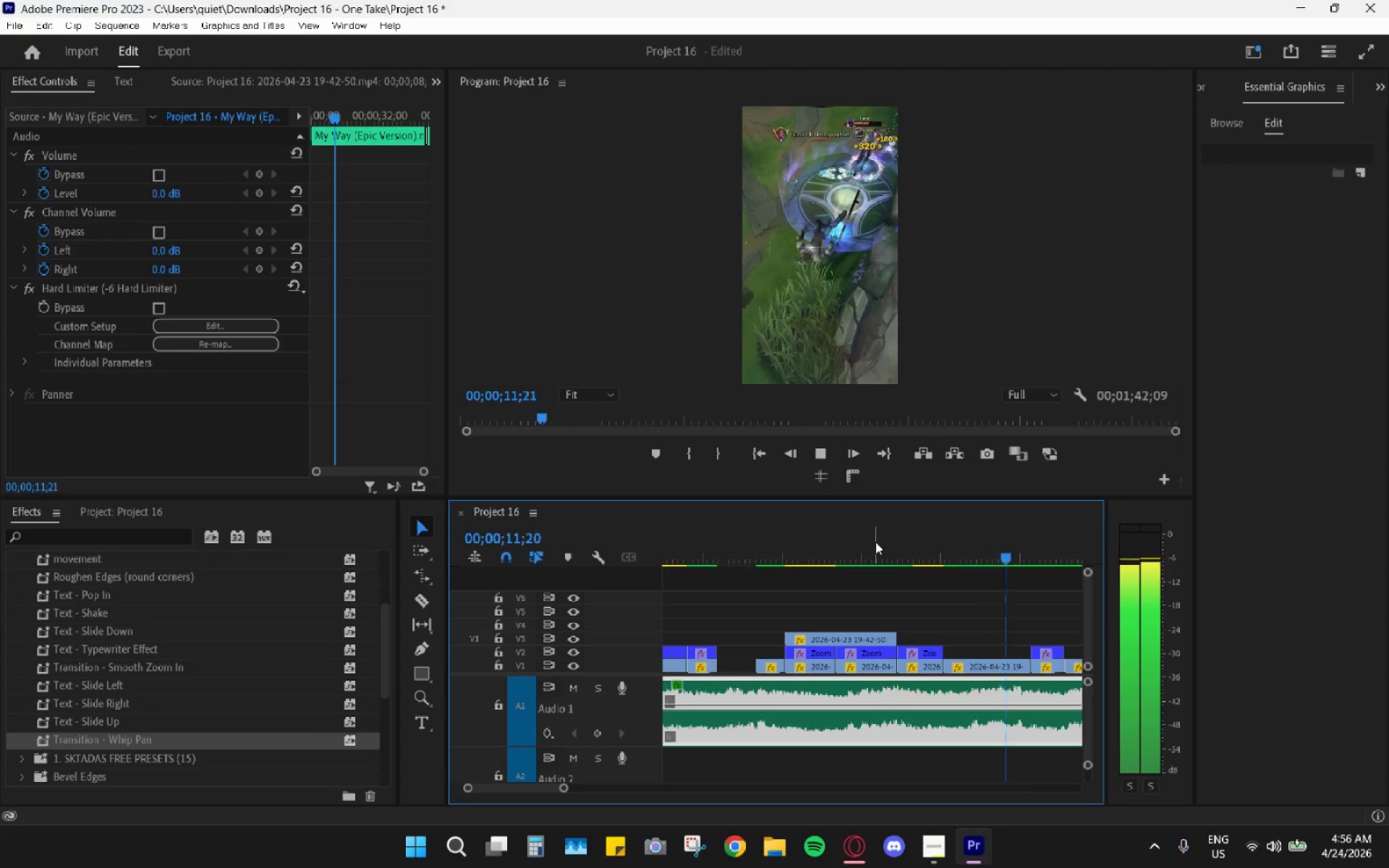 
key(Space)
 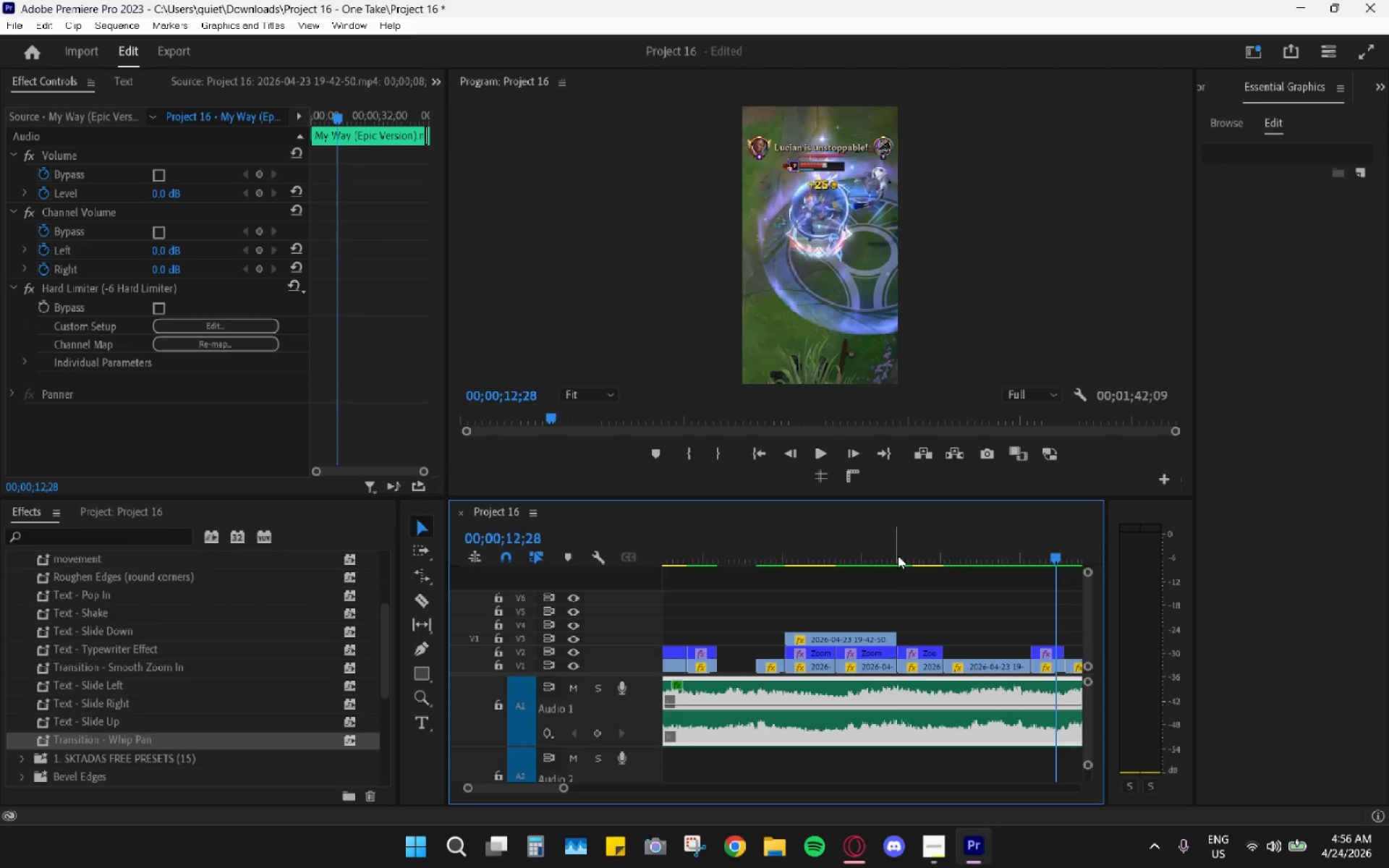 
hold_key(key=AltLeft, duration=0.69)
scroll: coordinate [917, 583], scroll_direction: down, amount: 5.0
 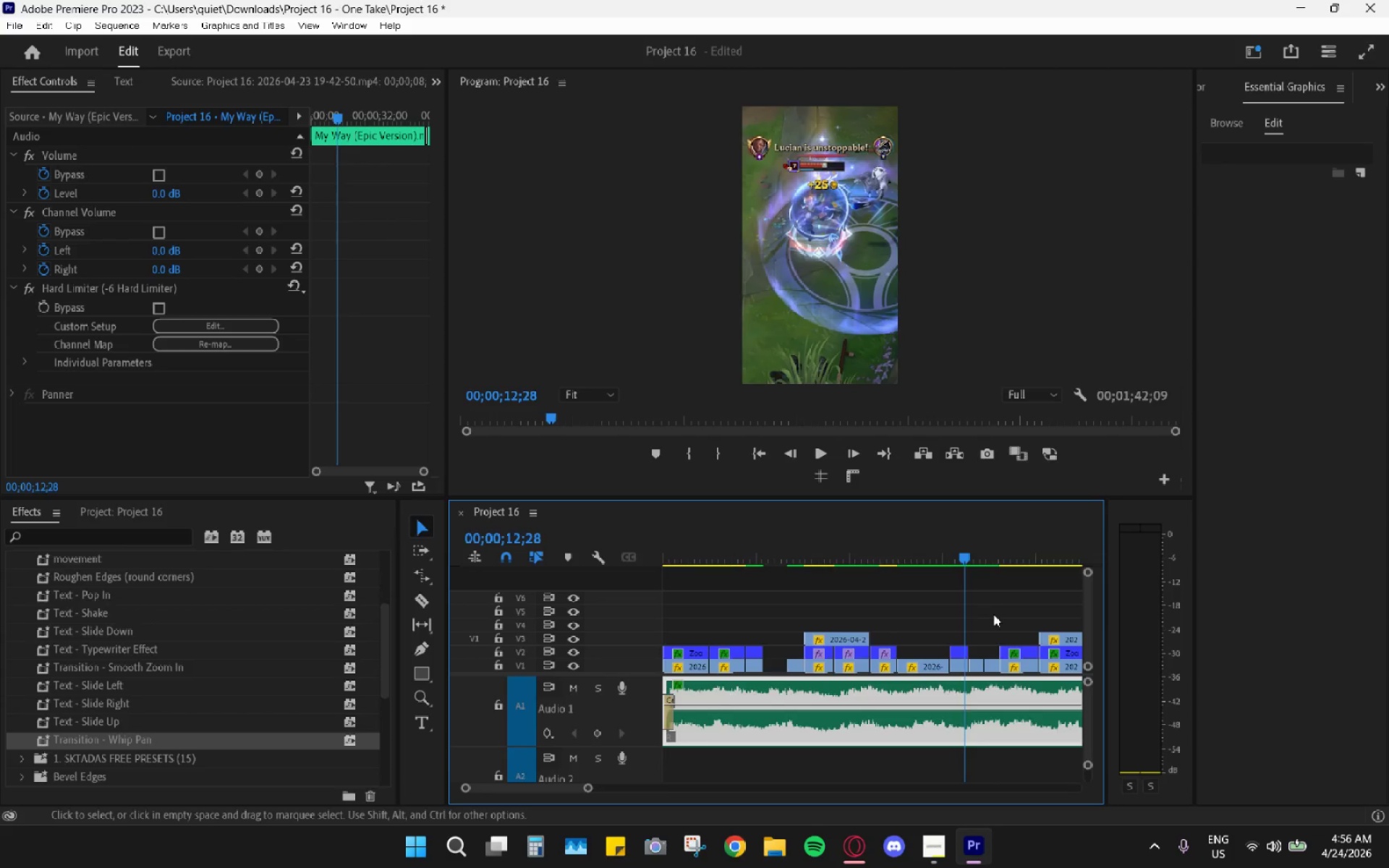 
hold_key(key=AltLeft, duration=0.58)
scroll: coordinate [998, 618], scroll_direction: down, amount: 4.0
 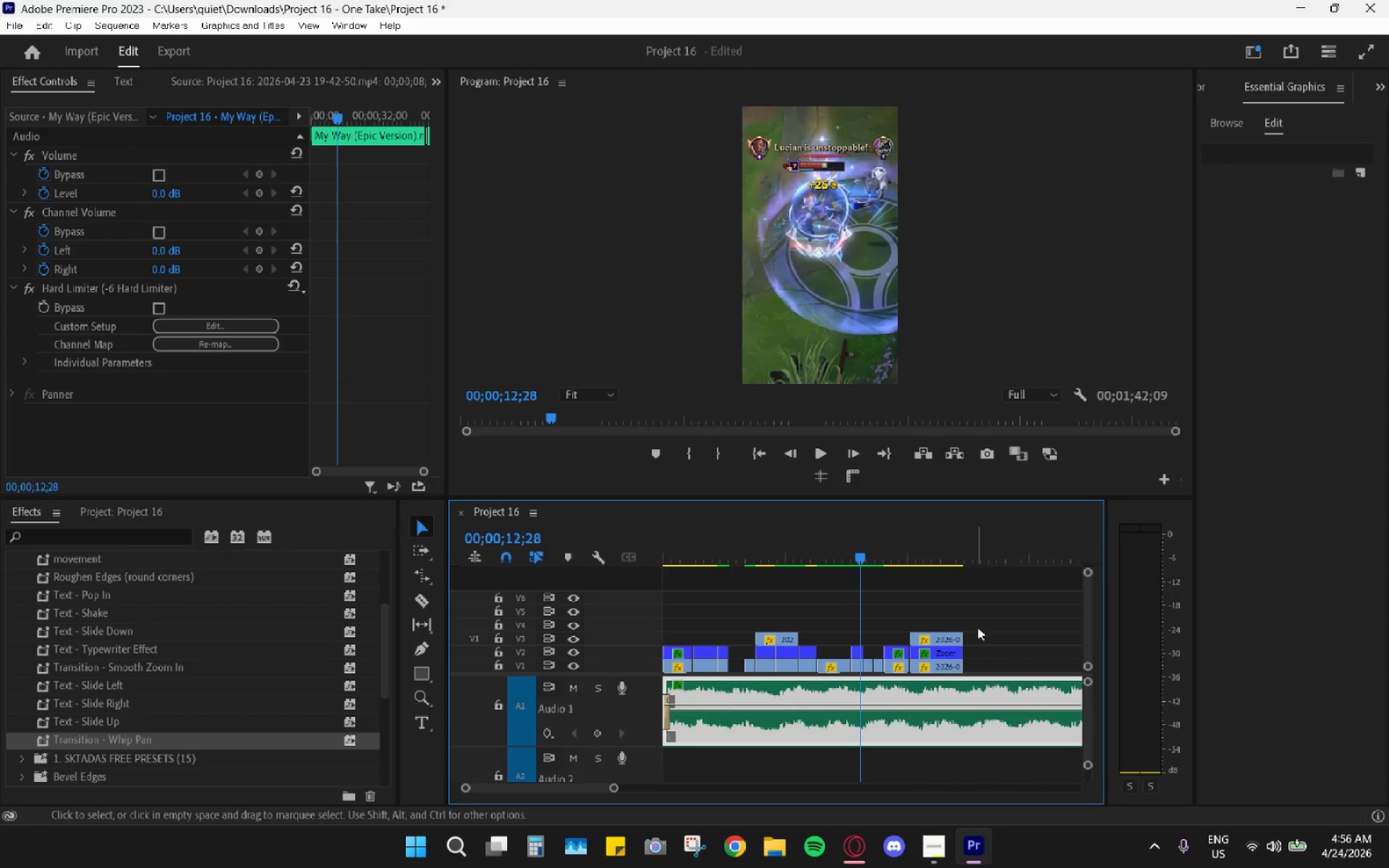 
hold_key(key=AltLeft, duration=0.44)
scroll: coordinate [990, 626], scroll_direction: down, amount: 3.0
 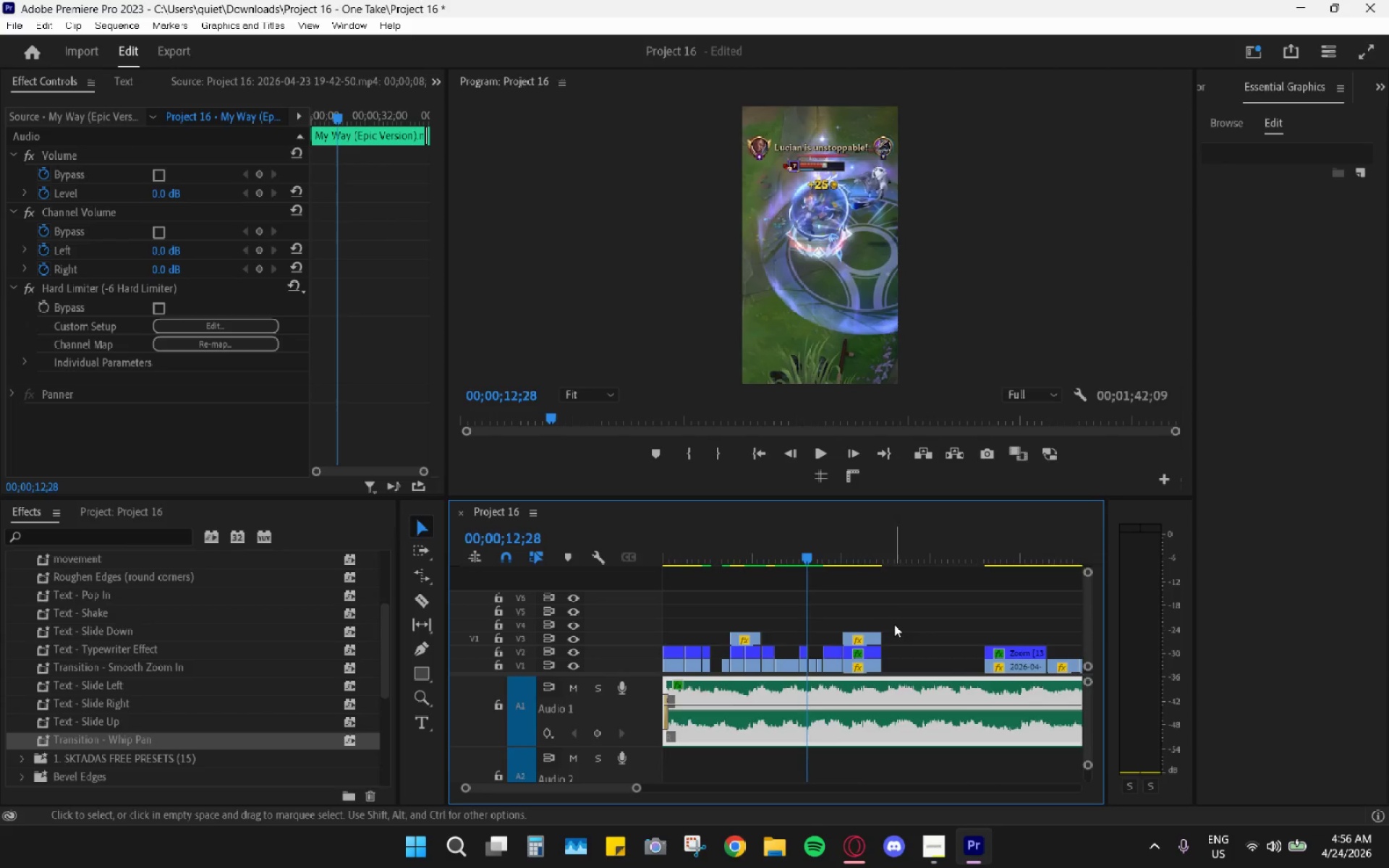 
left_click_drag(start_coordinate=[901, 610], to_coordinate=[726, 663])
 